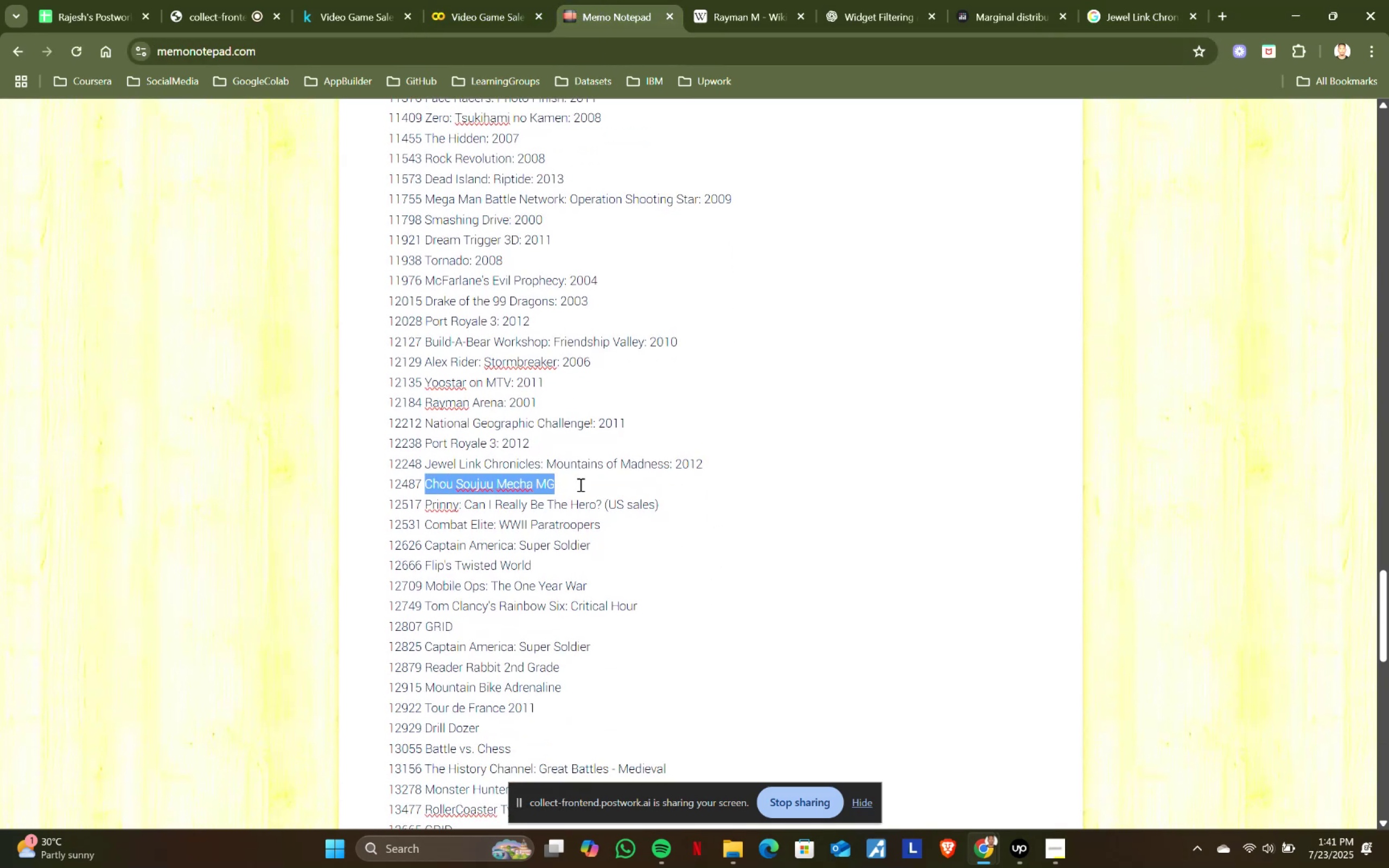 
key(Control+C)
 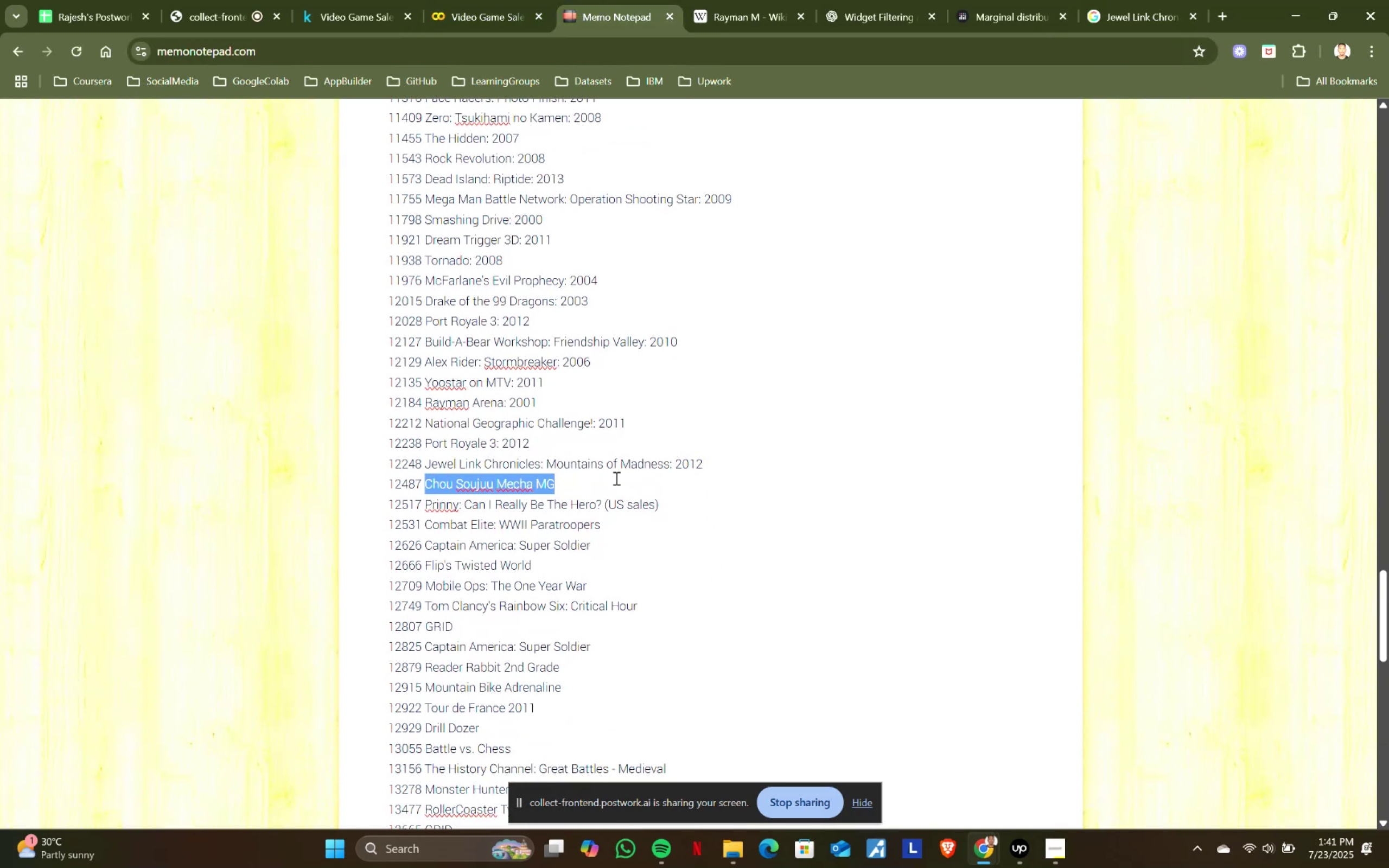 
key(Control+ControlLeft)
 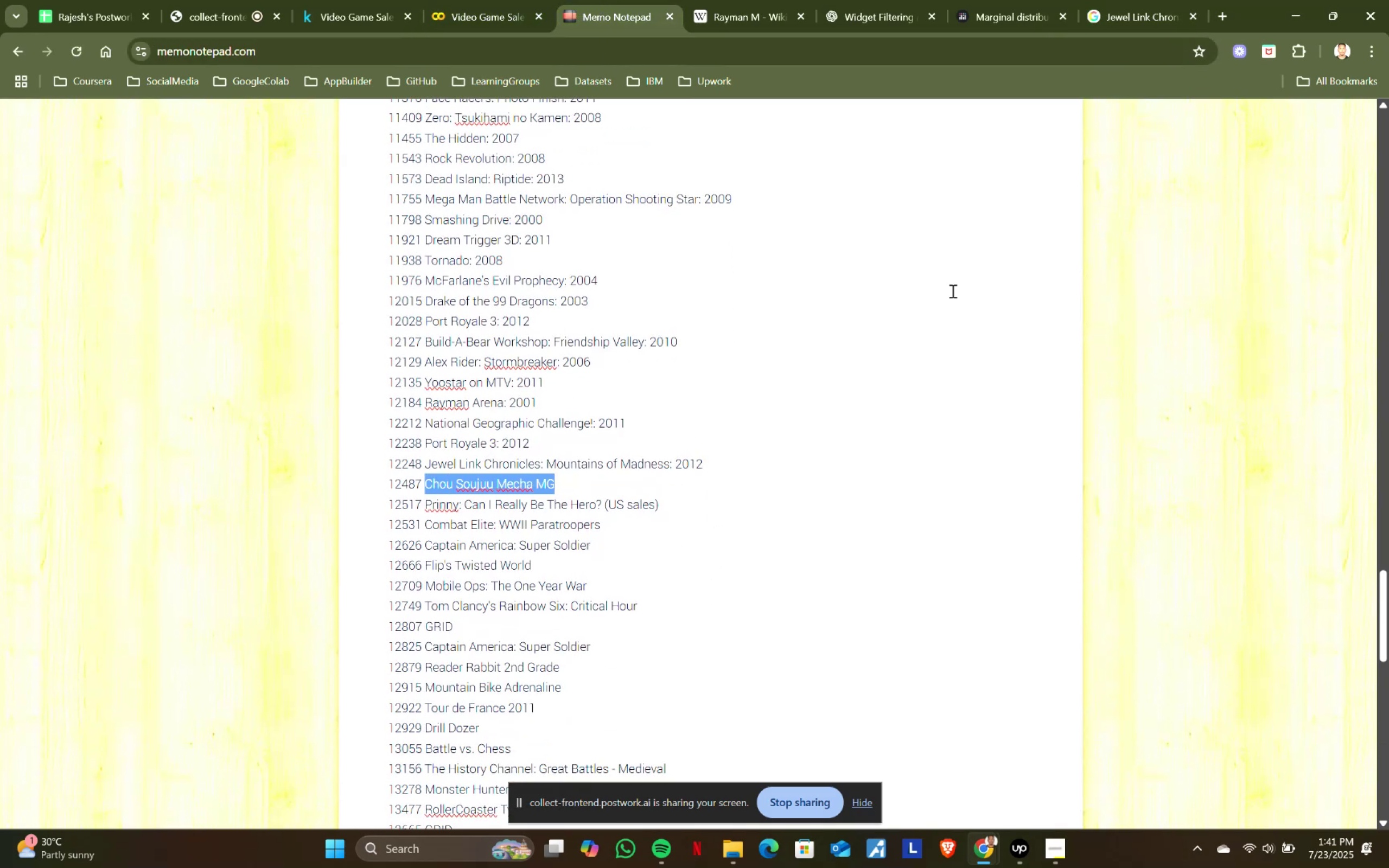 
key(Control+C)
 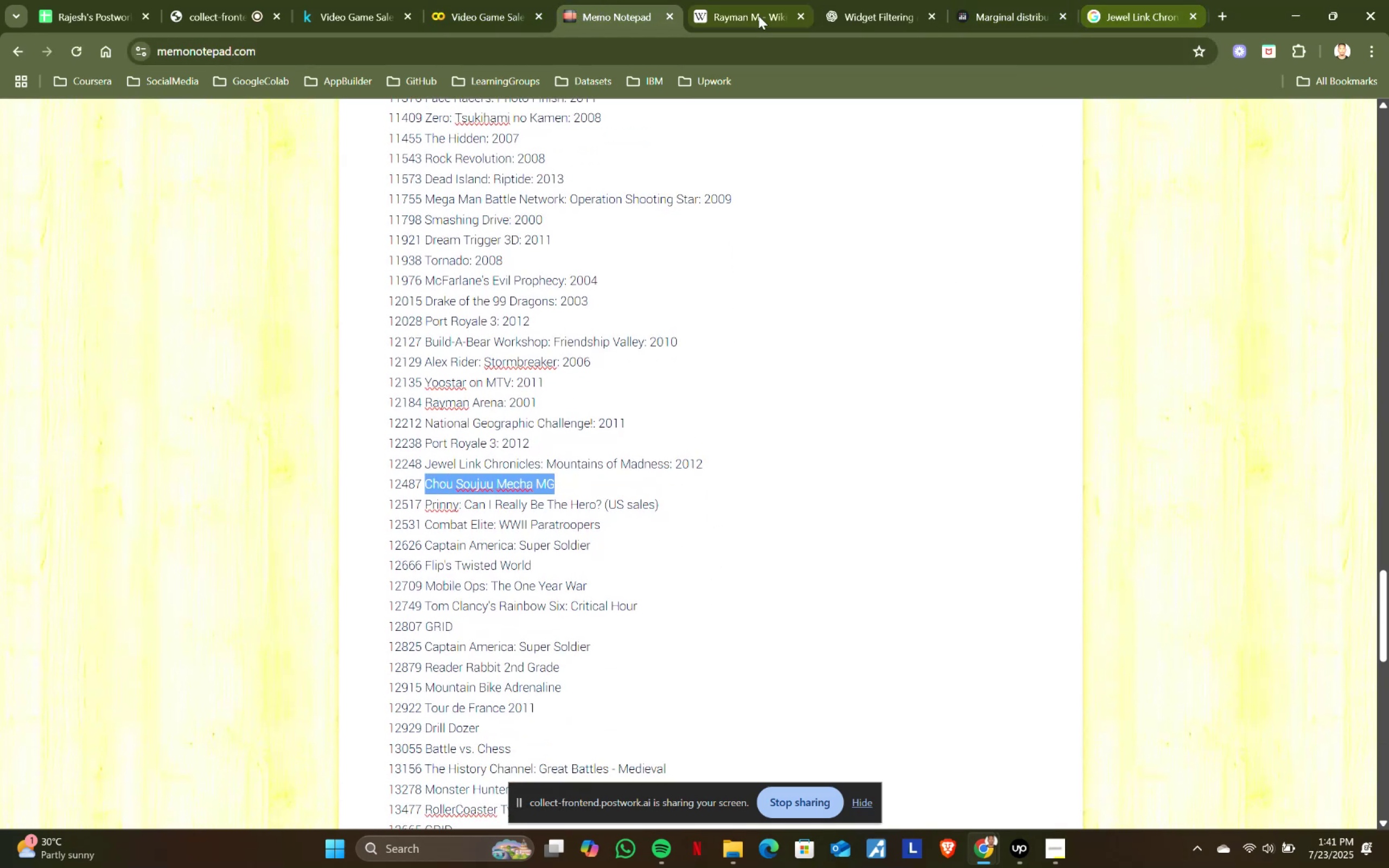 
left_click([691, 4])
 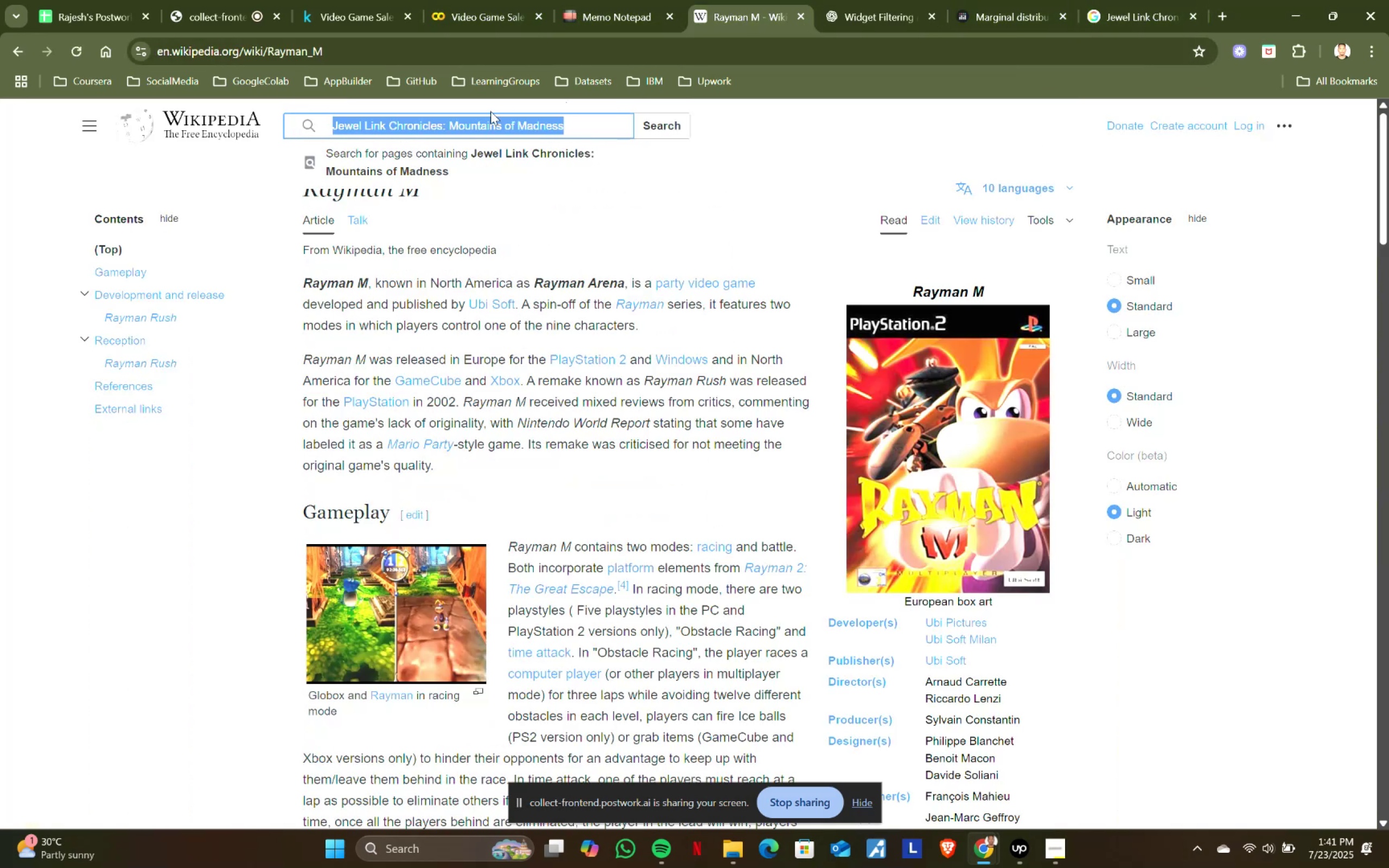 
key(Control+ControlLeft)
 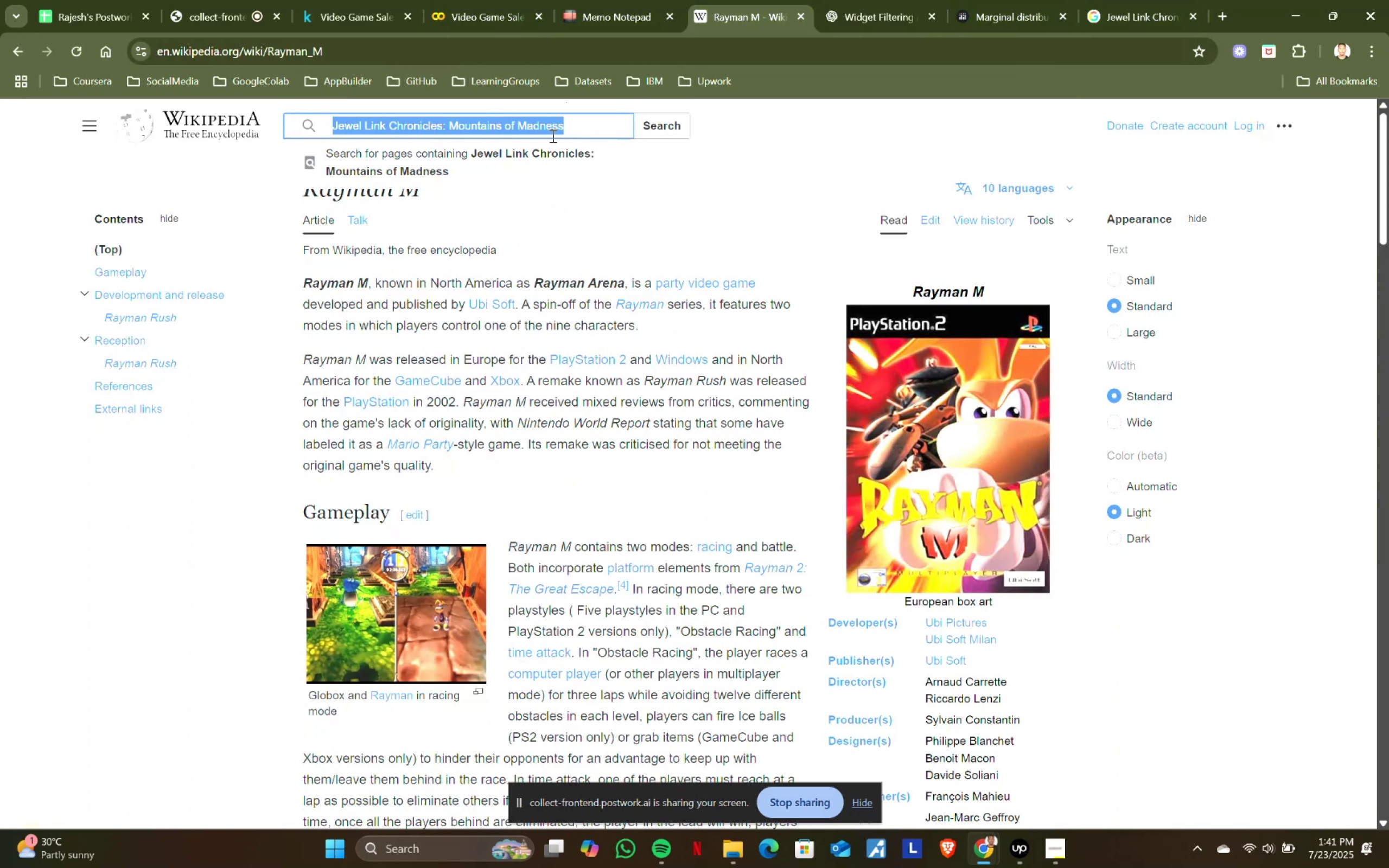 
key(Control+V)
 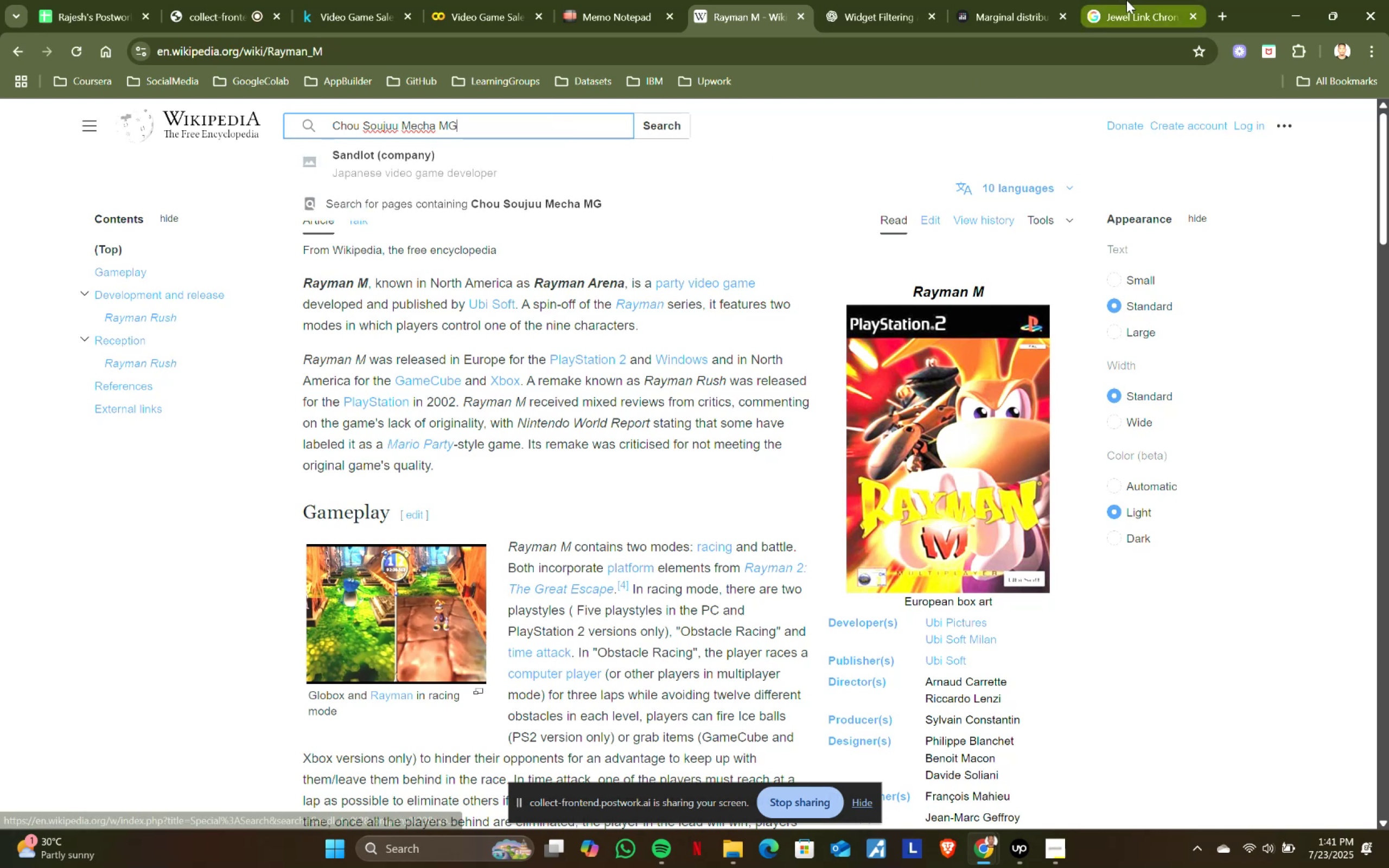 
left_click([1126, 0])
 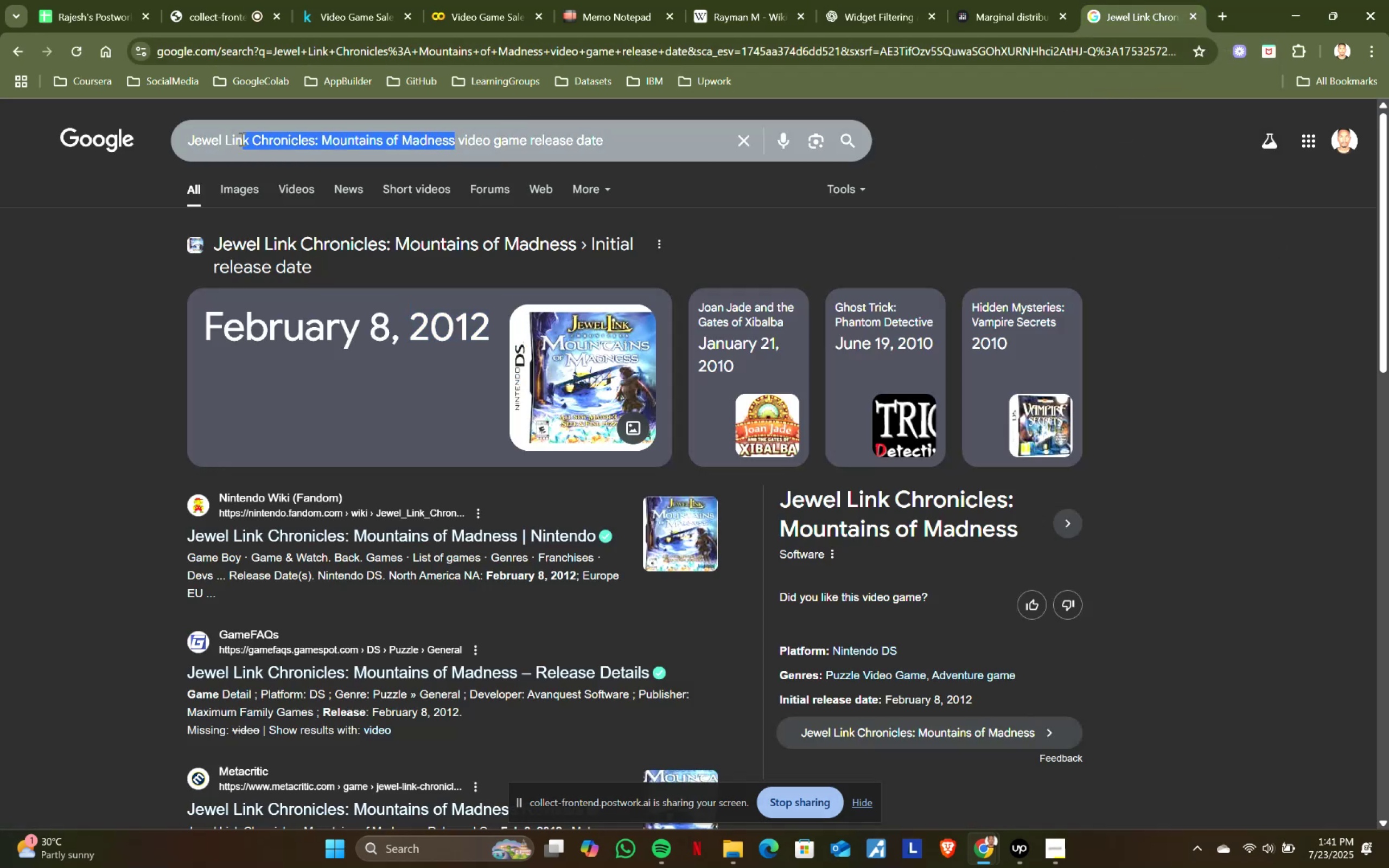 
hold_key(key=ShiftLeft, duration=0.49)
left_click([187, 141])
 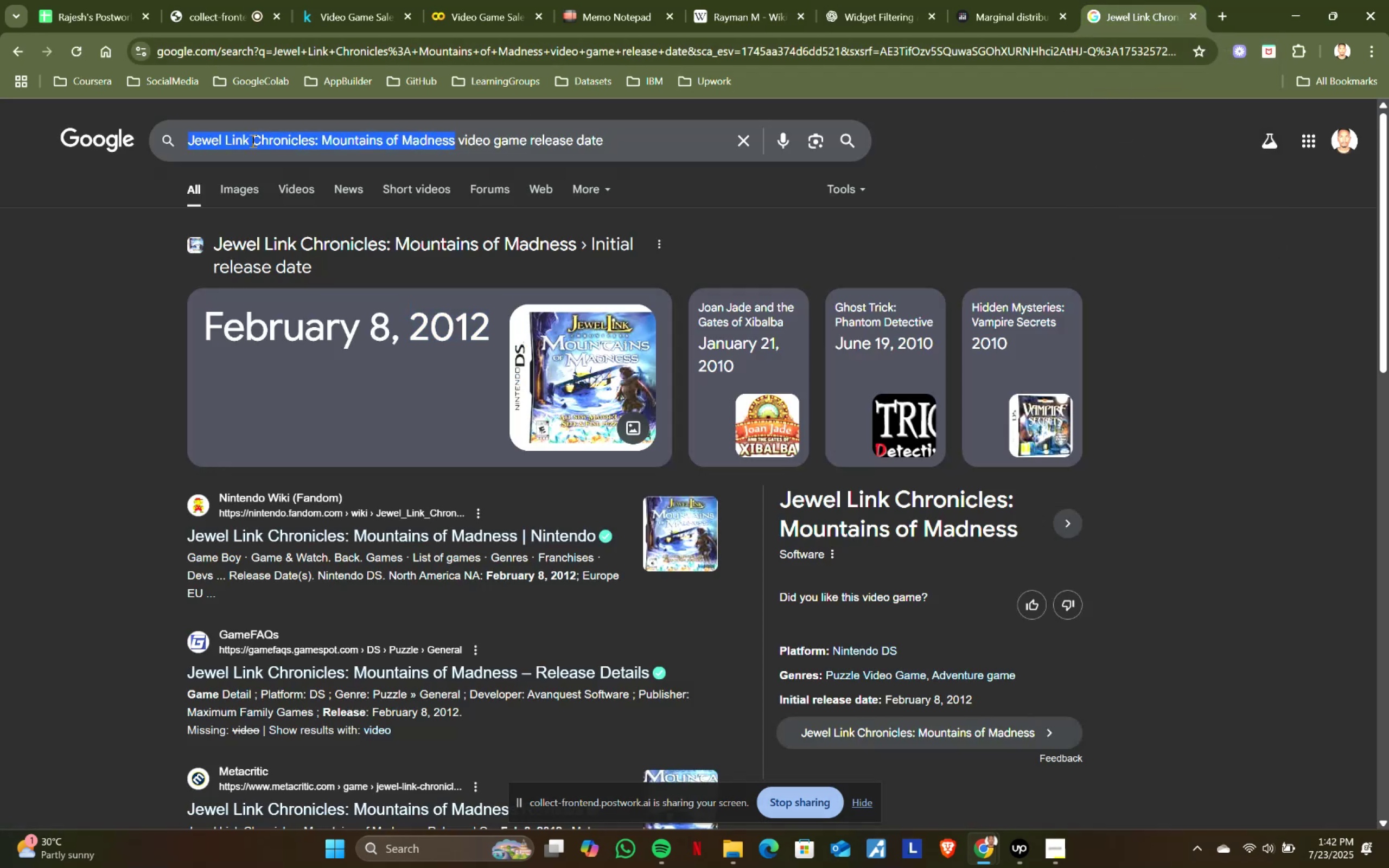 
key(Control+ControlLeft)
 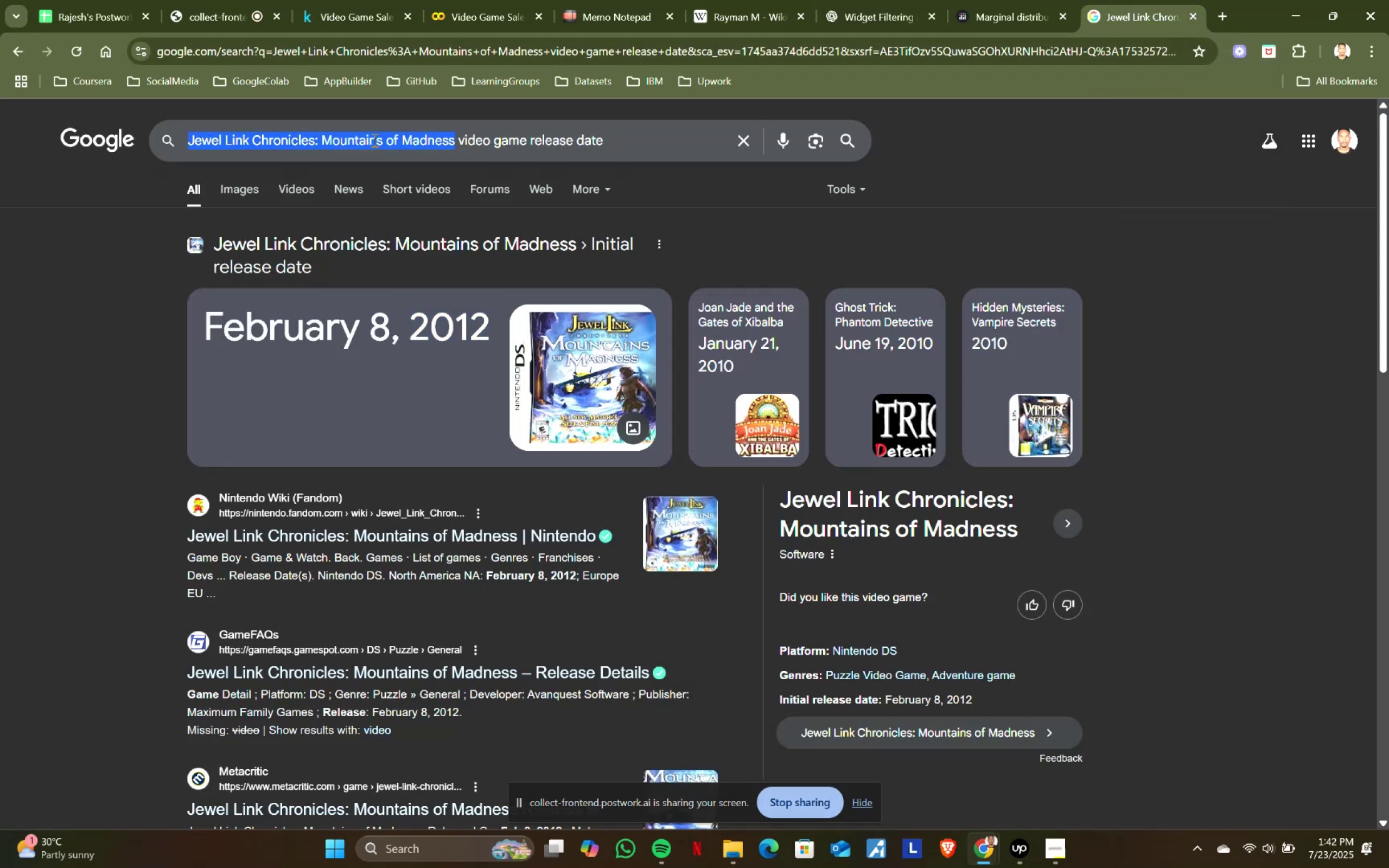 
key(Control+V)
 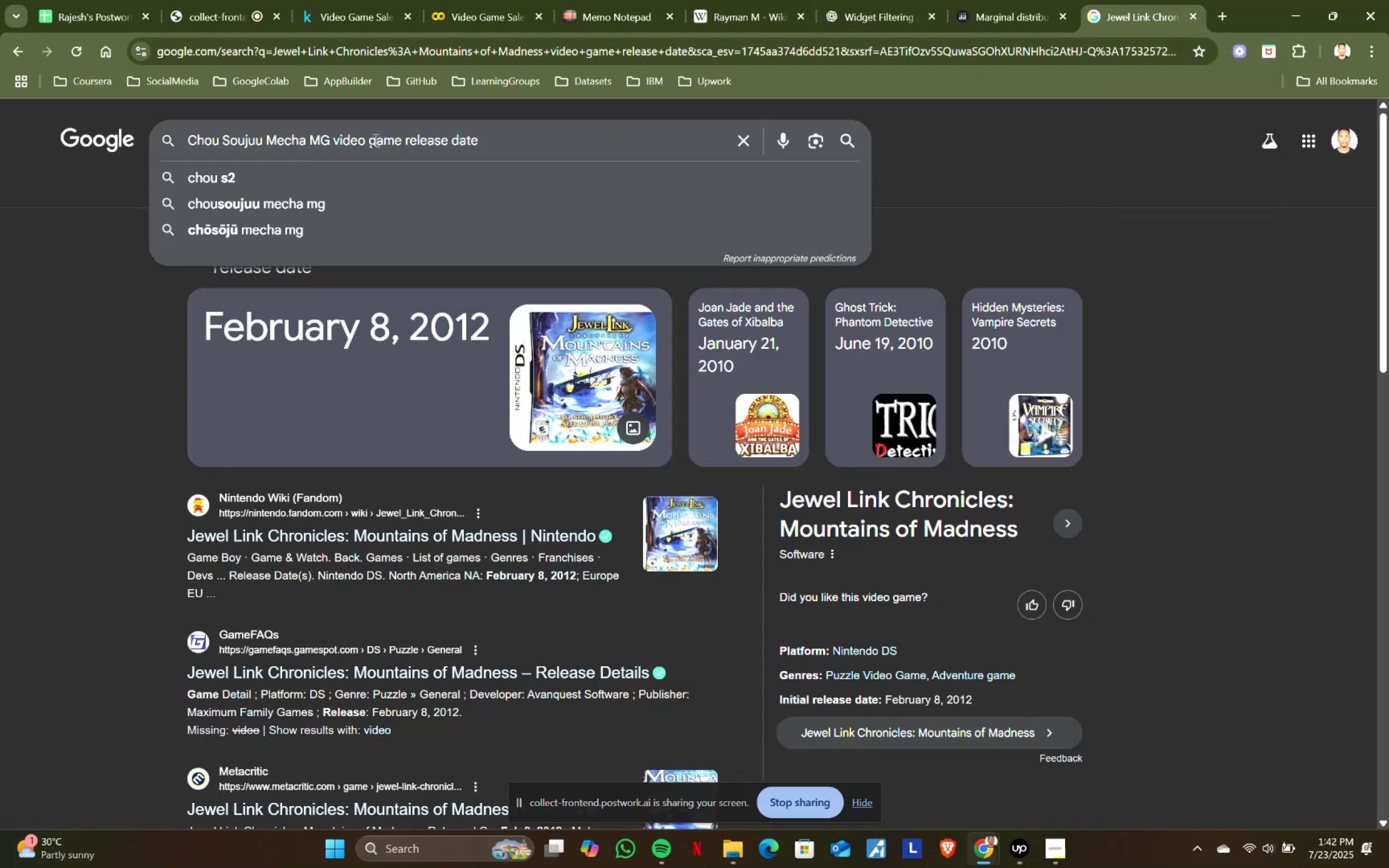 
key(Enter)
 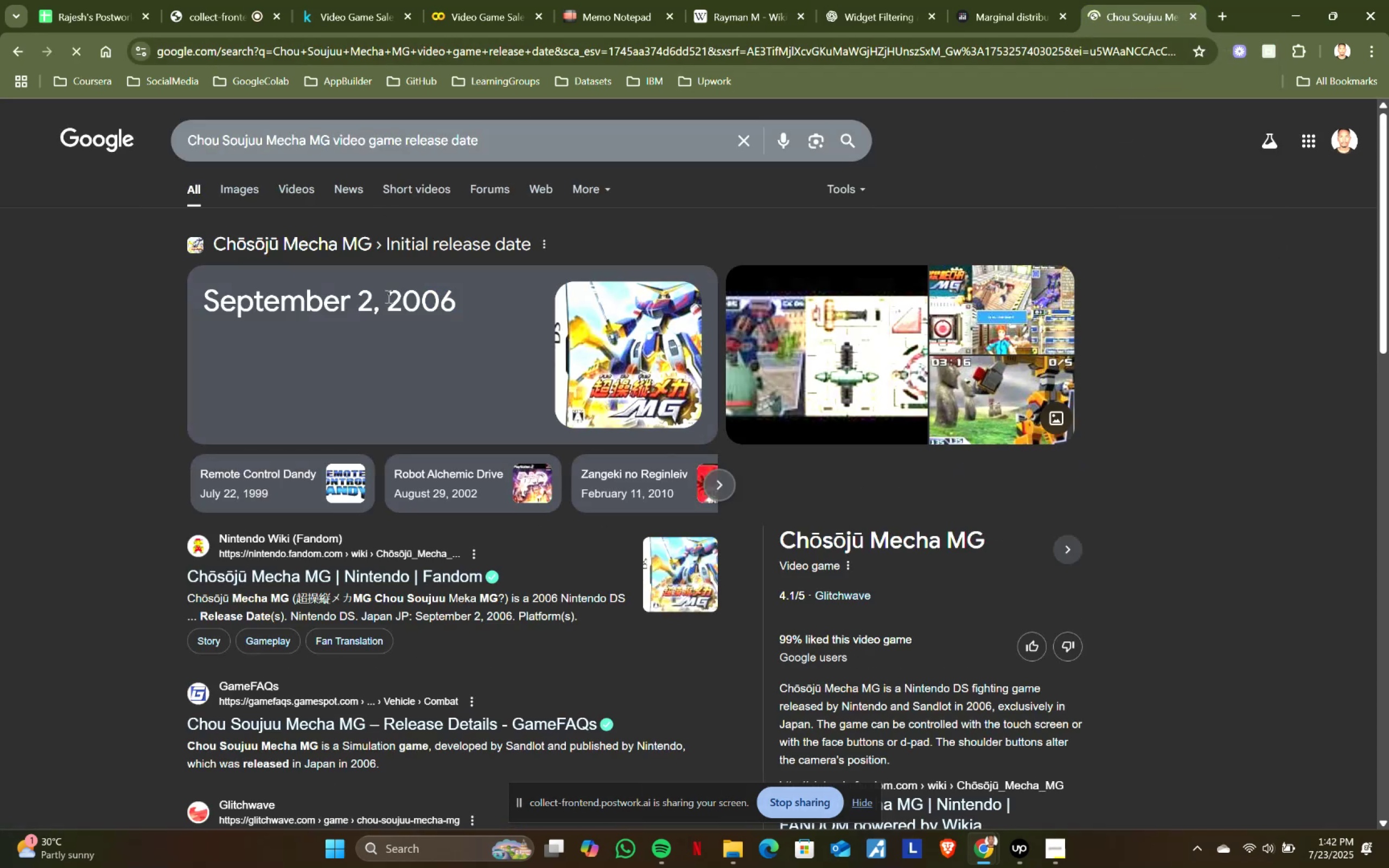 
key(Control+ControlLeft)
 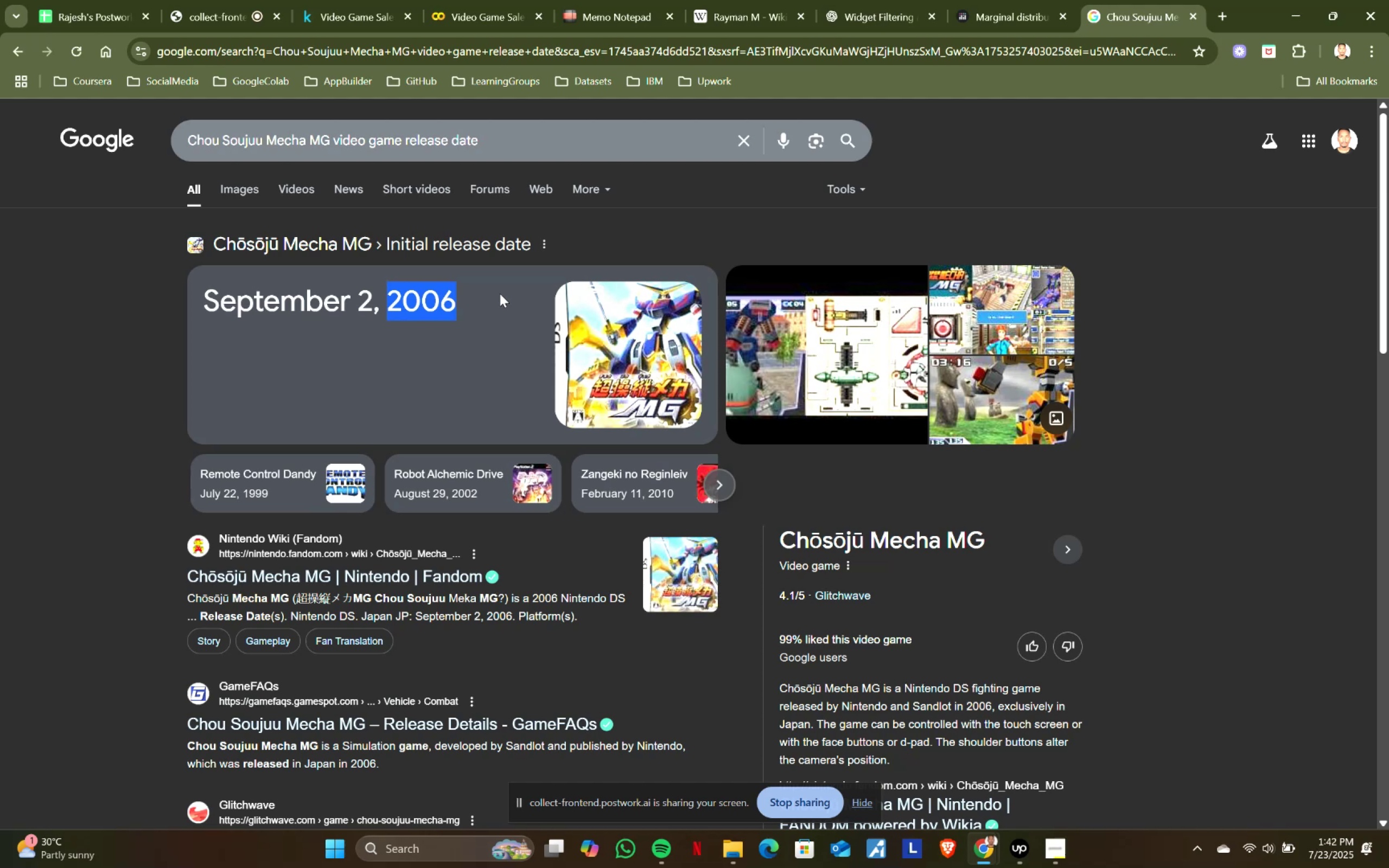 
key(Control+C)
 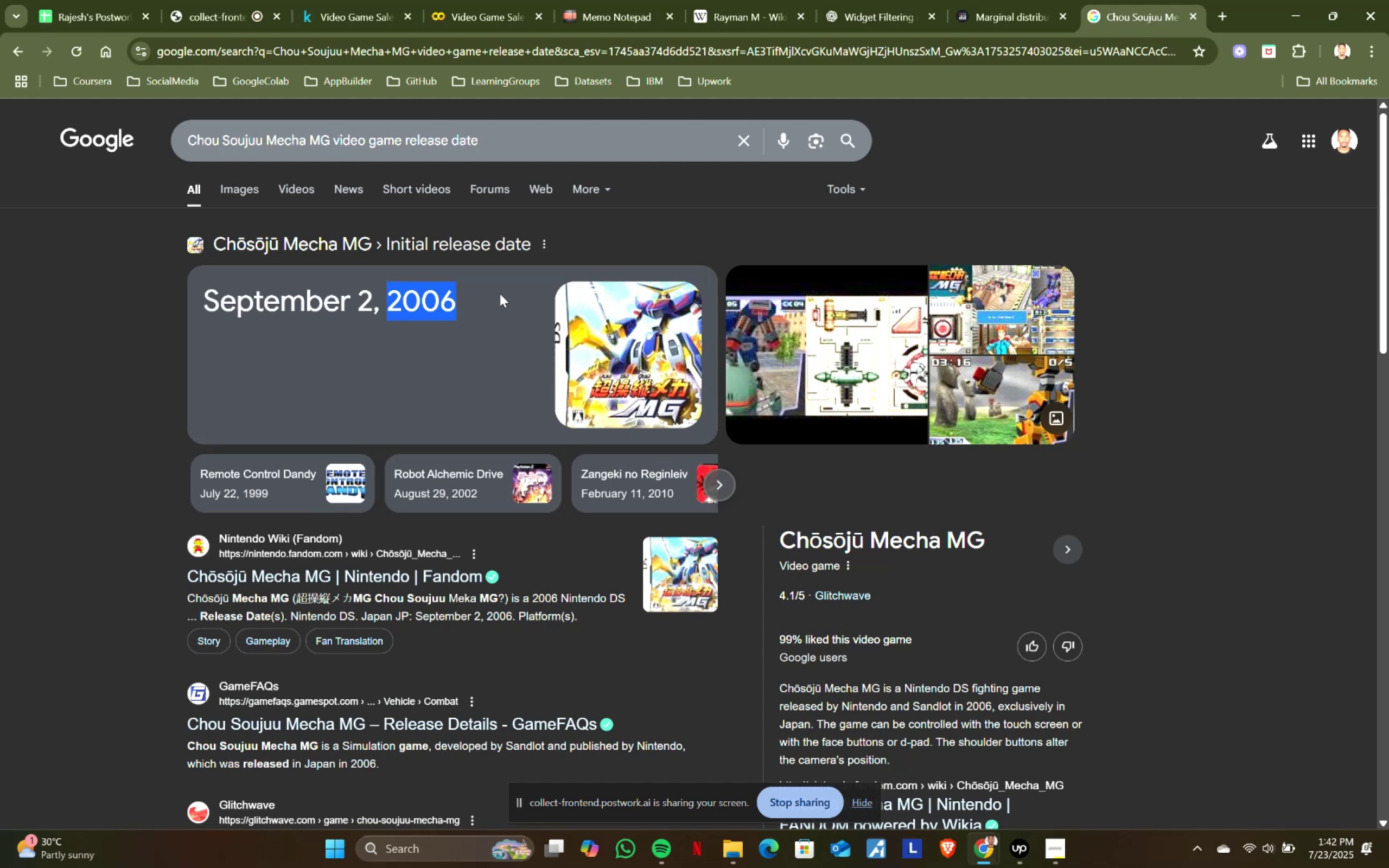 
key(Control+ControlLeft)
 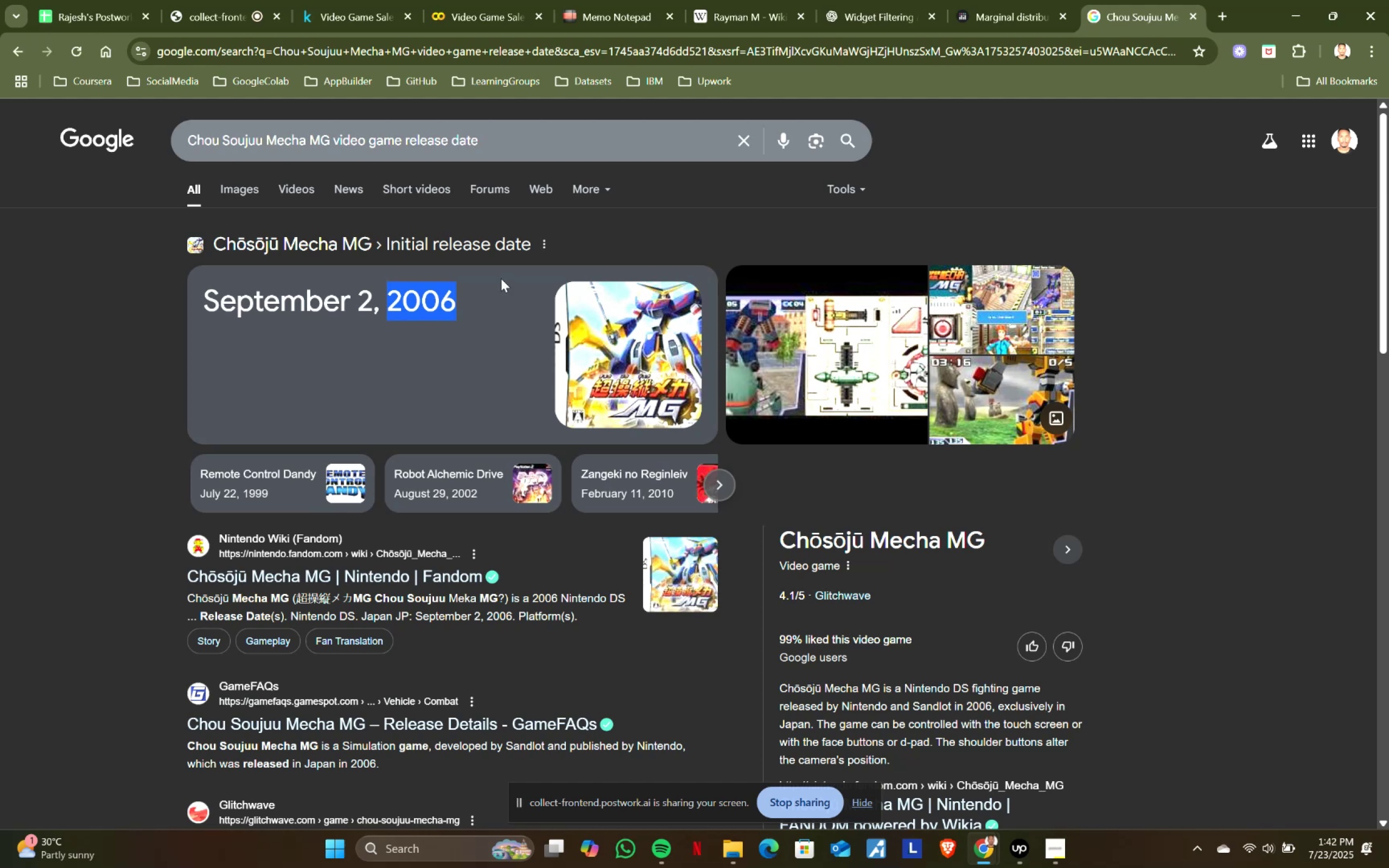 
key(Control+C)
 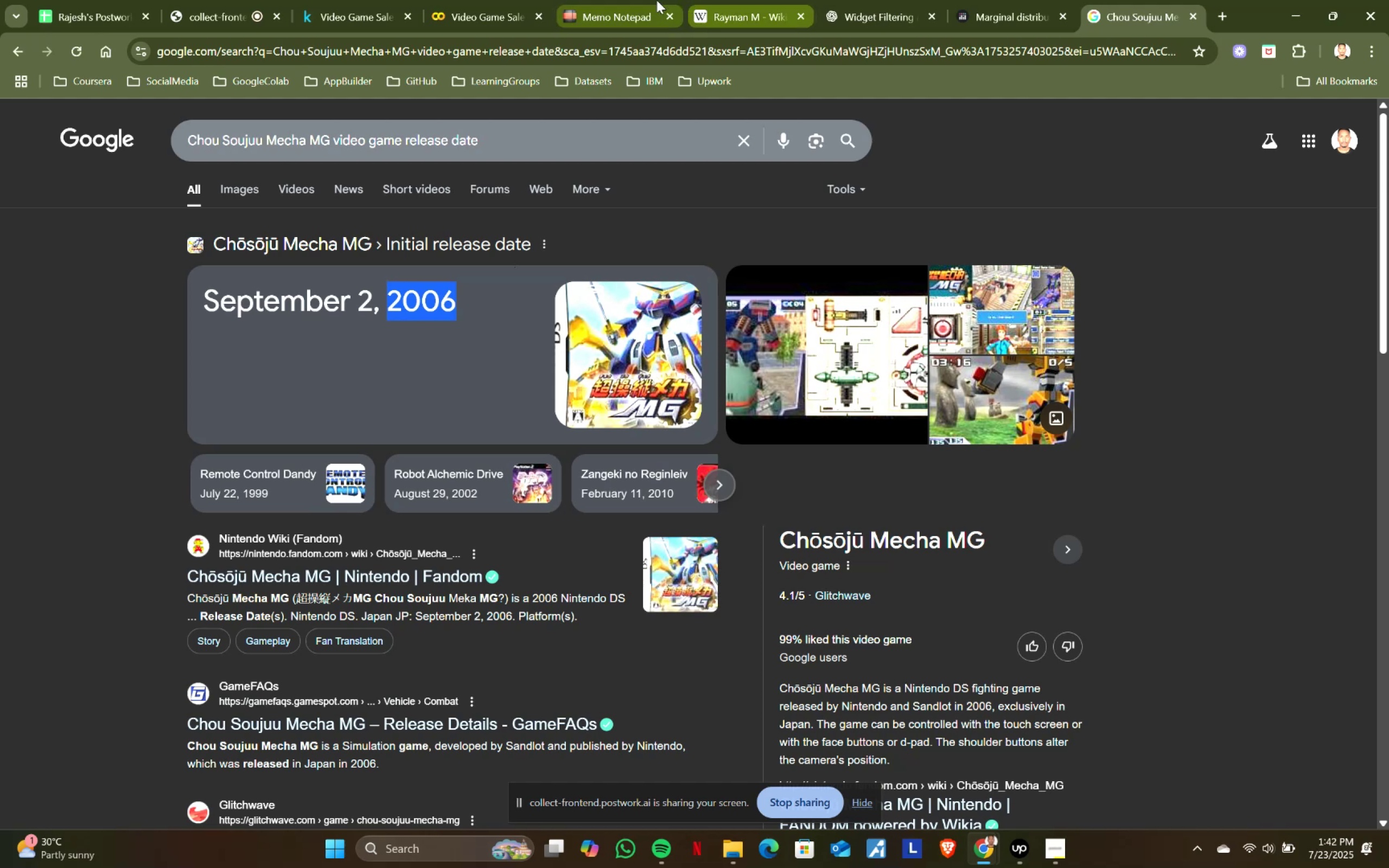 
left_click([604, 0])
 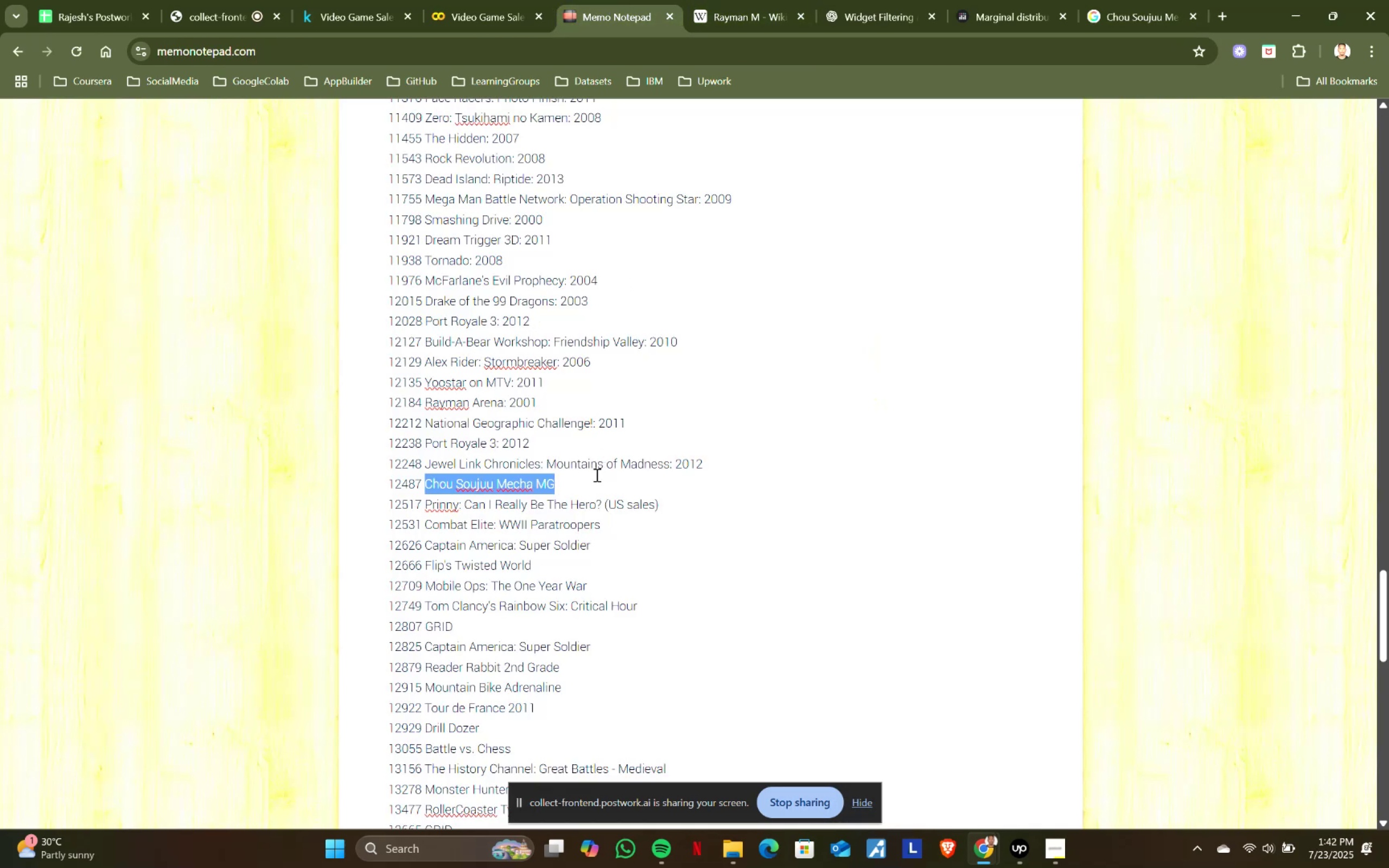 
left_click([596, 475])
 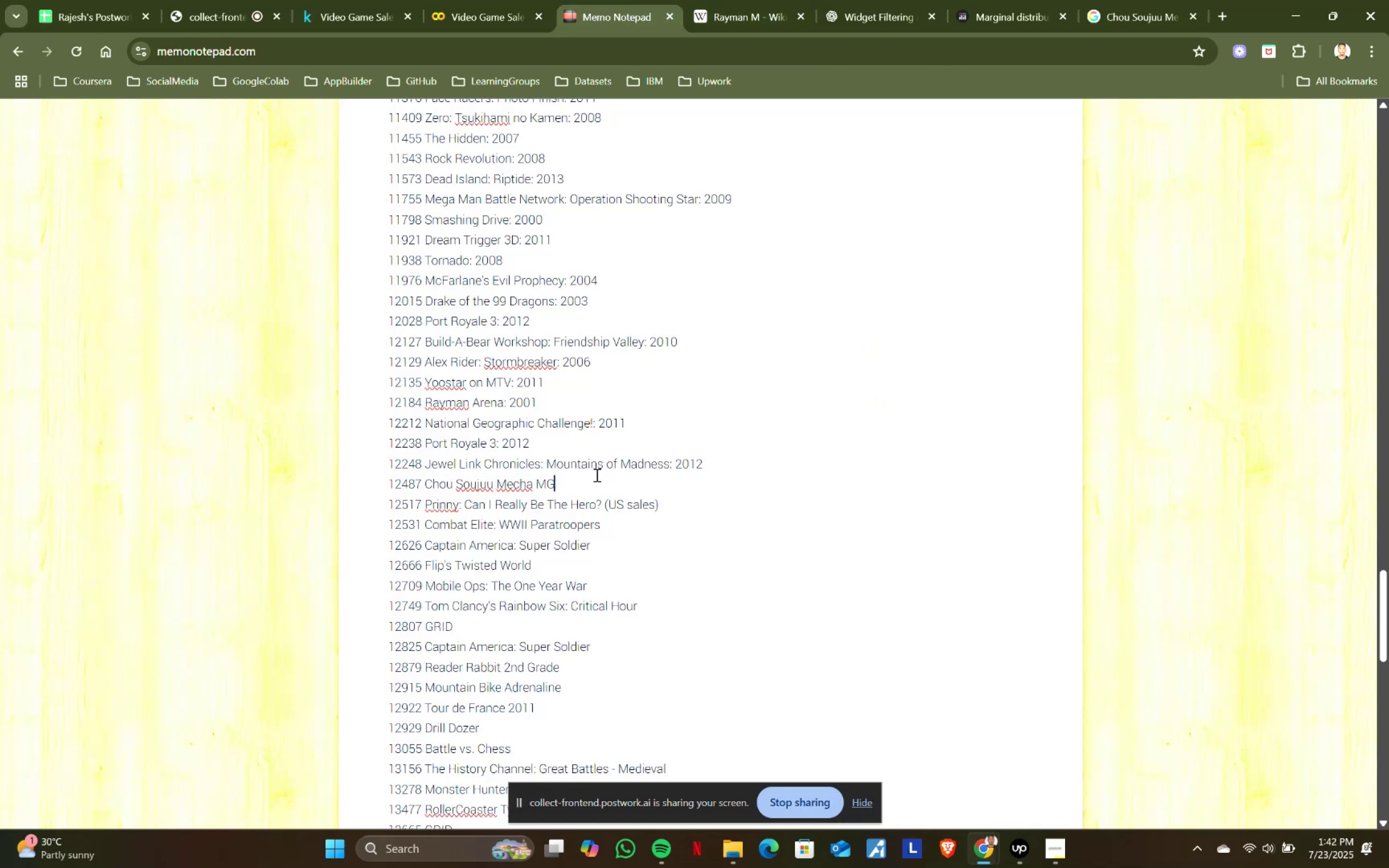 
key(Shift+ShiftRight)
 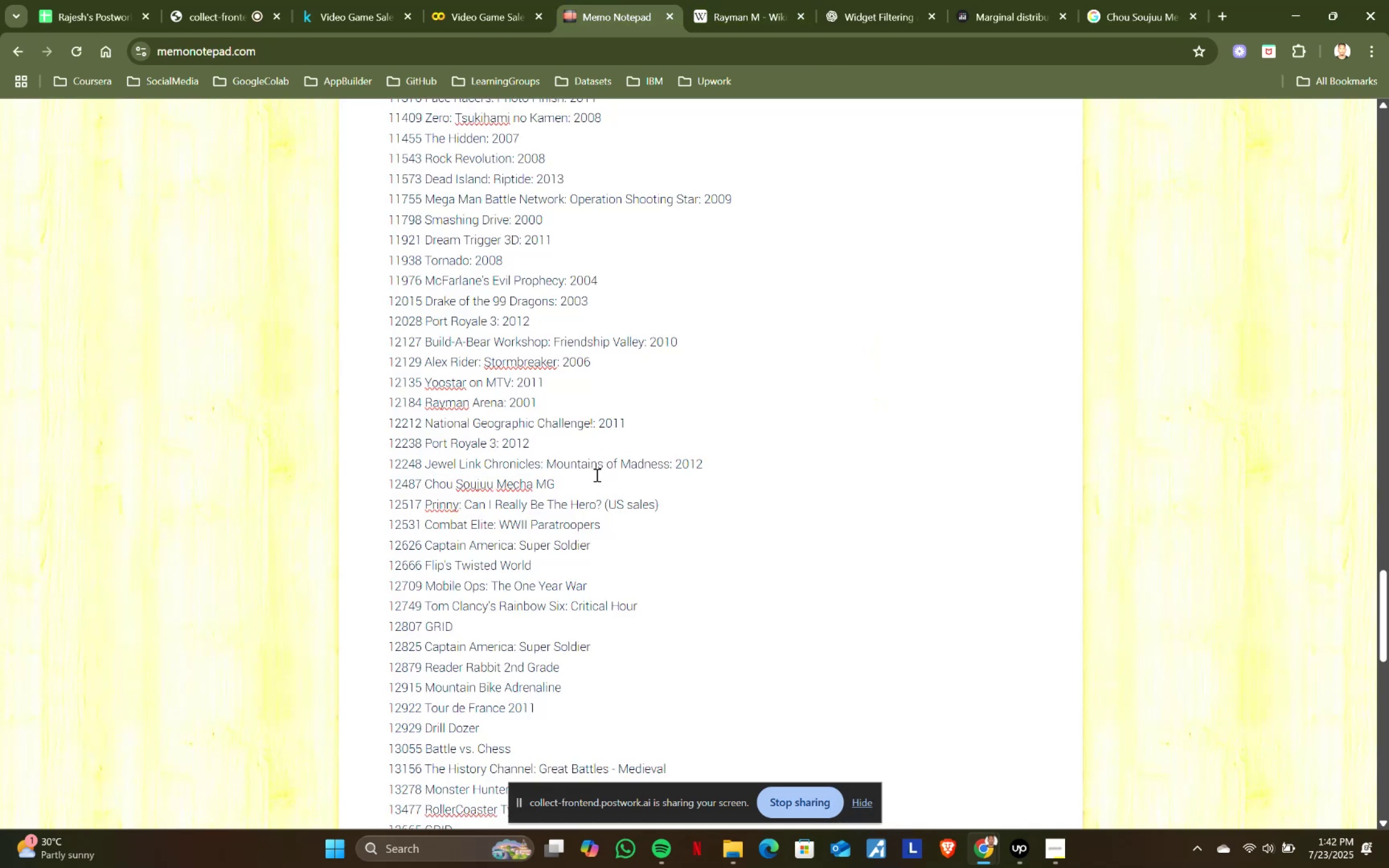 
key(Shift+Semicolon)
 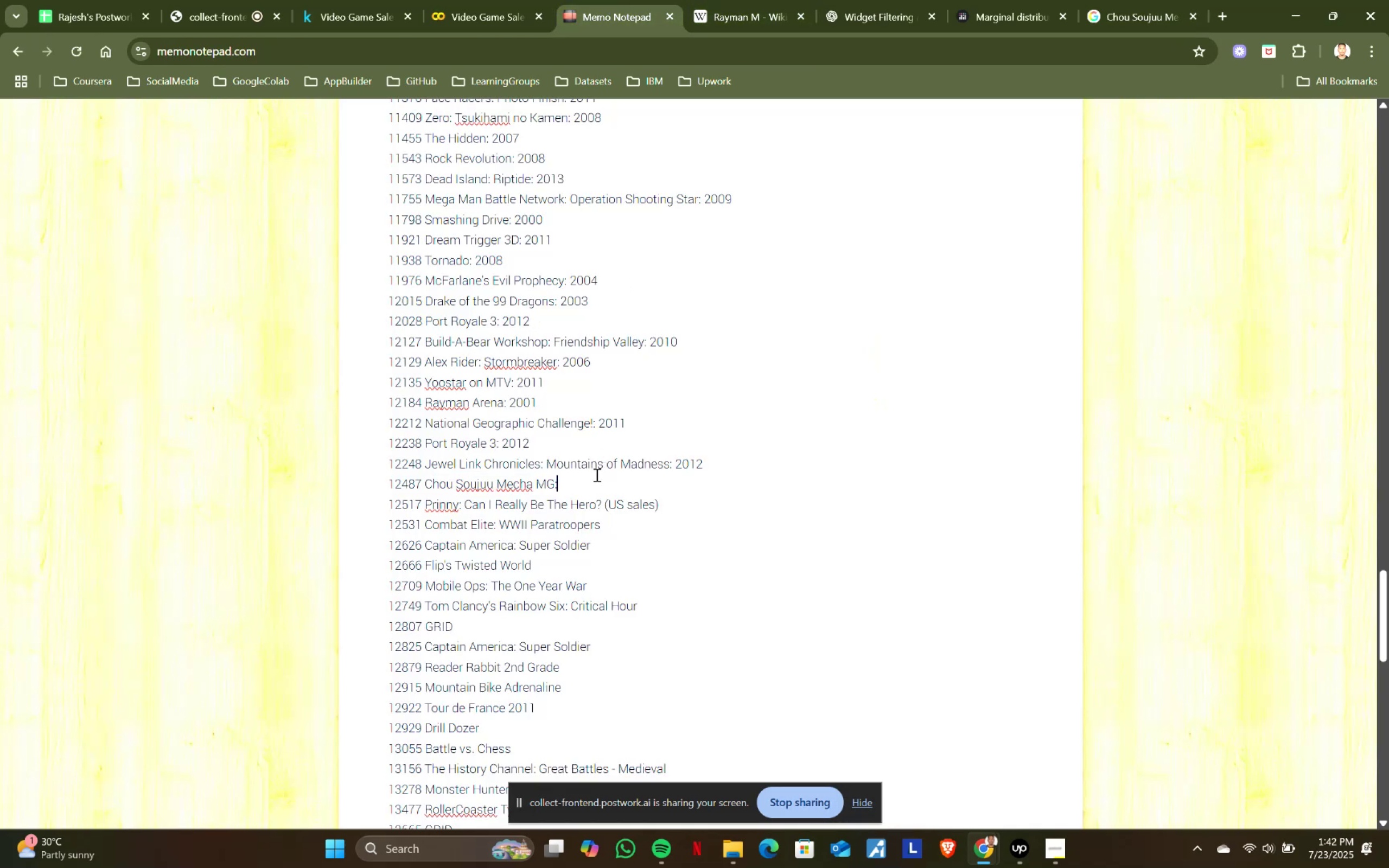 
key(Space)
 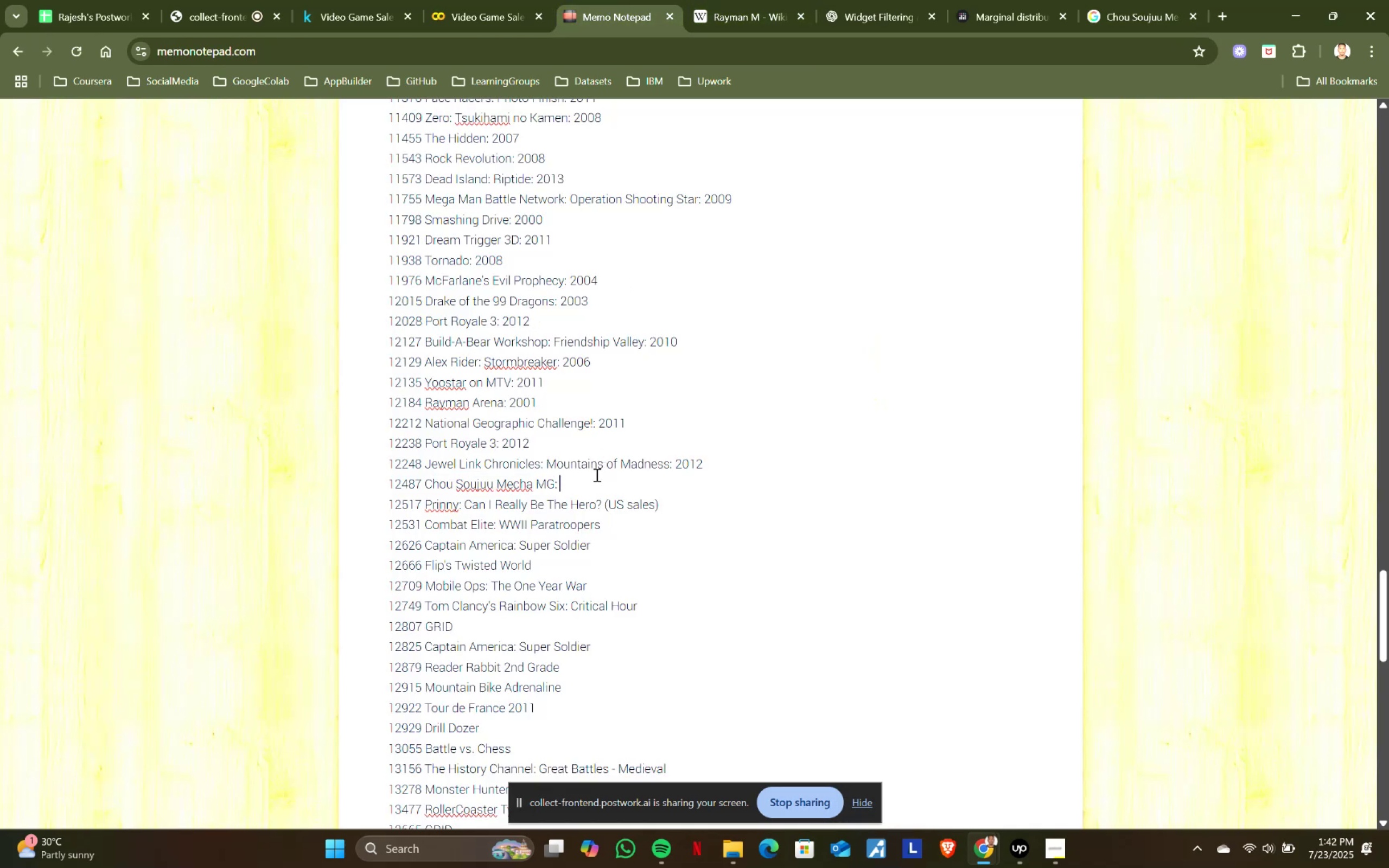 
key(Control+ControlLeft)
 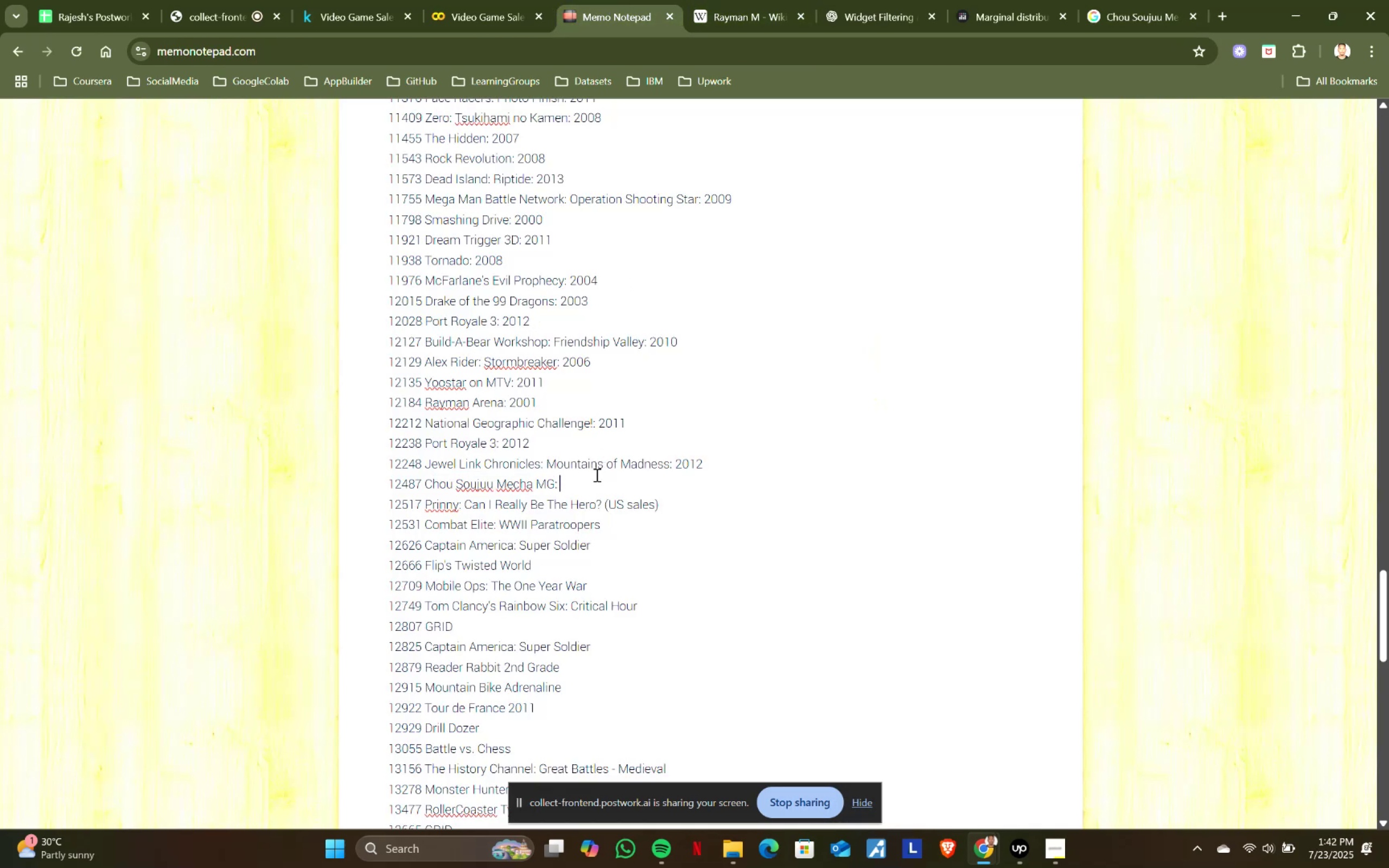 
key(Control+V)
 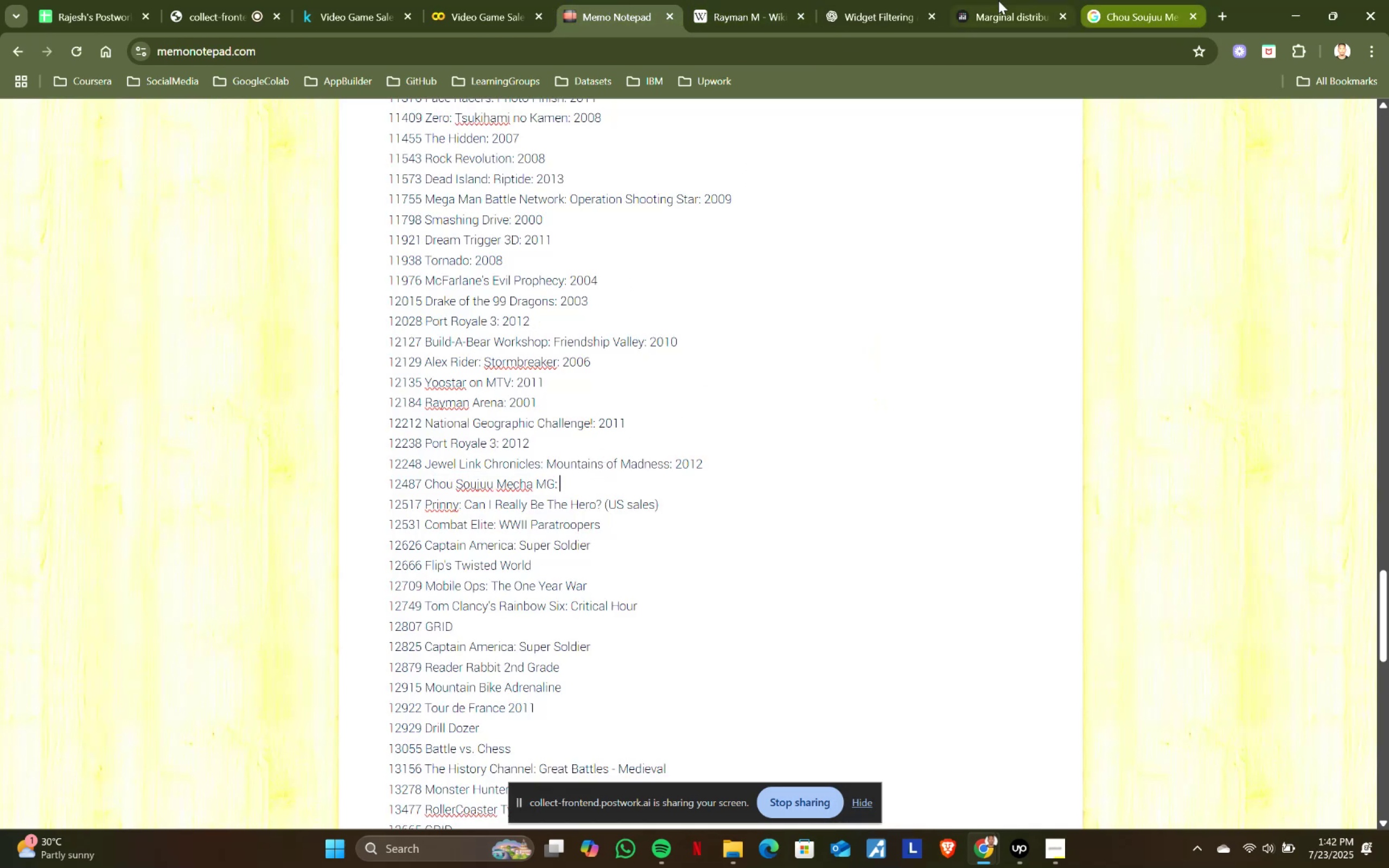 
left_click([1128, 0])
 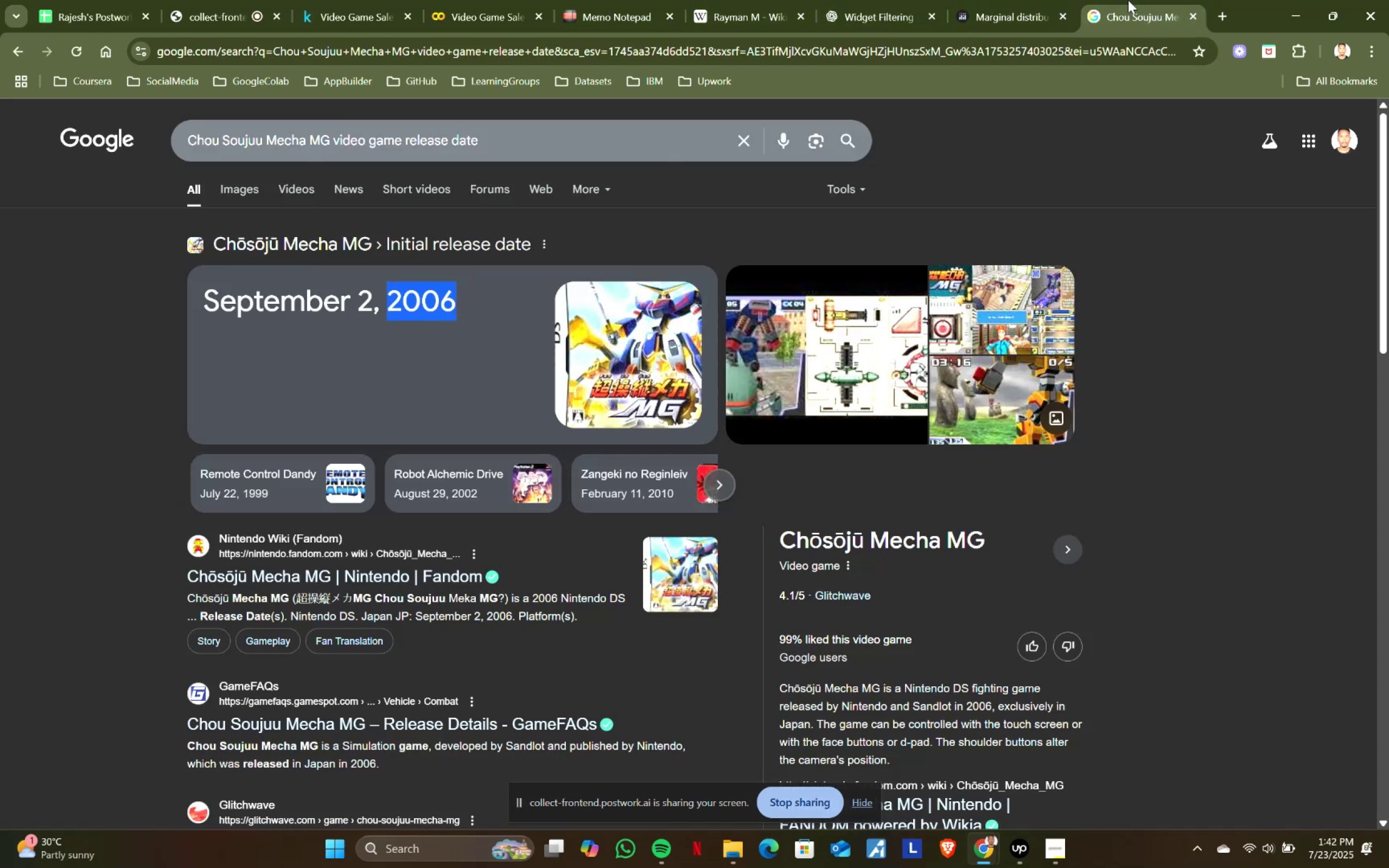 
key(Control+C)
 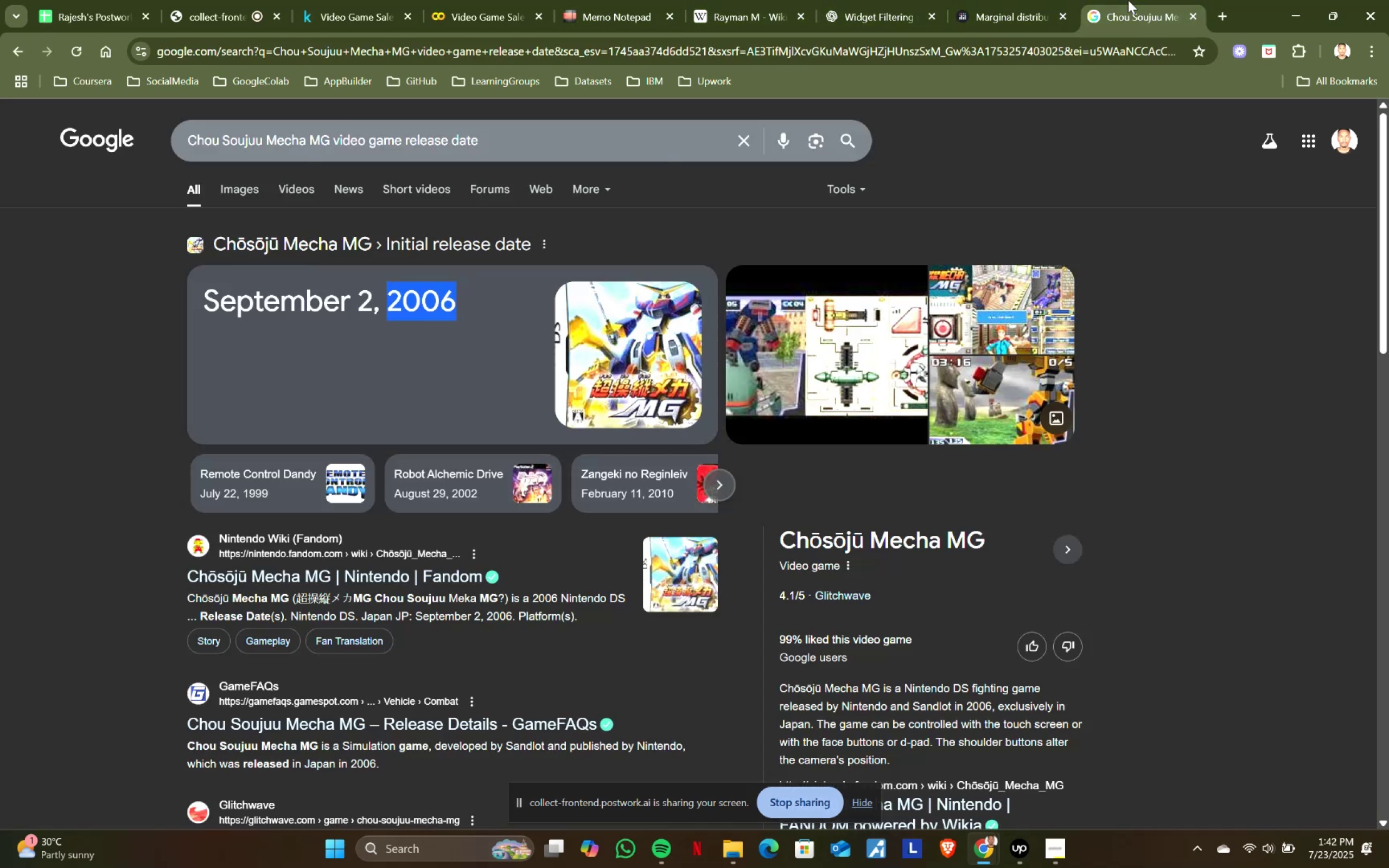 
key(Control+C)
 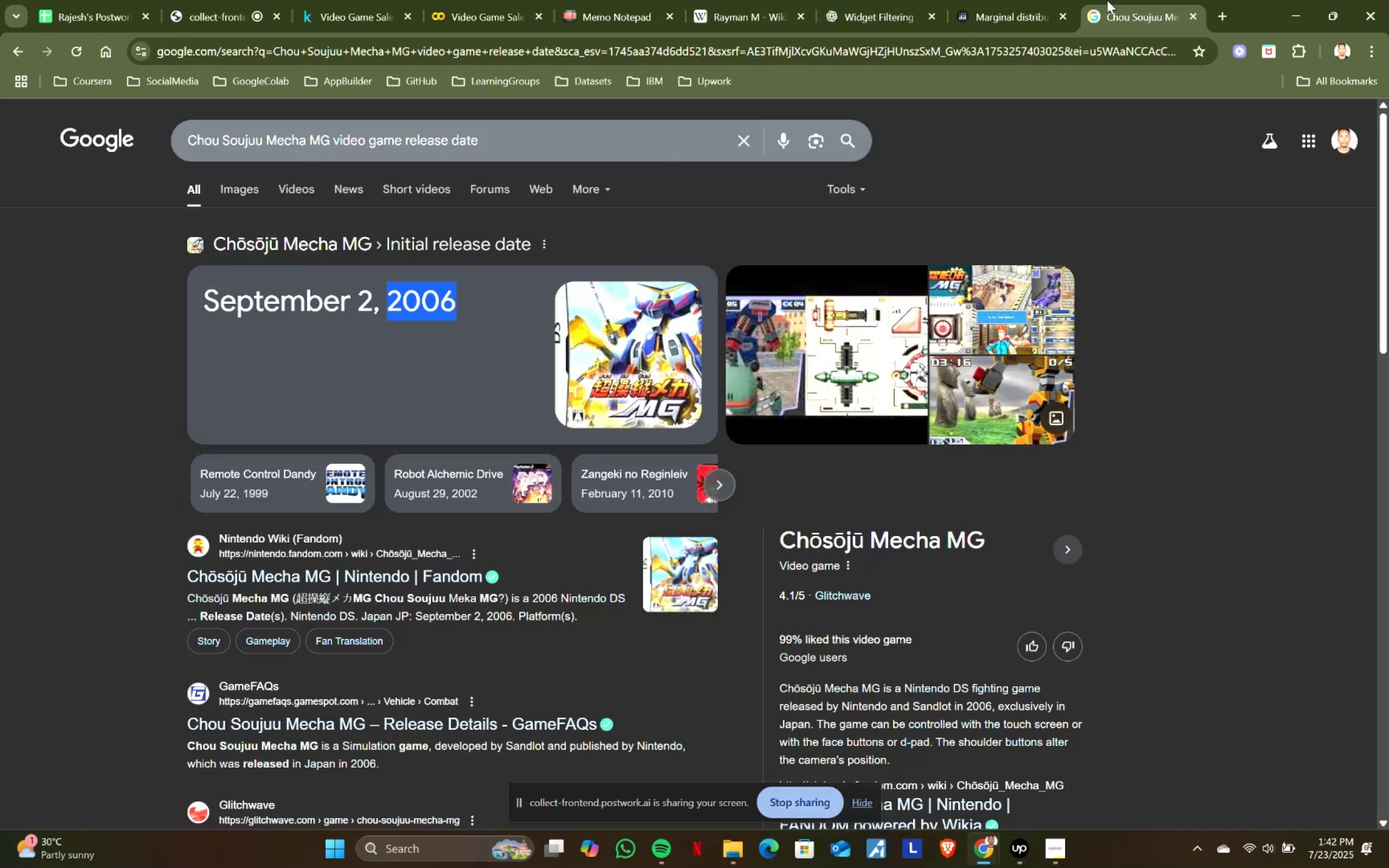 
key(Control+C)
 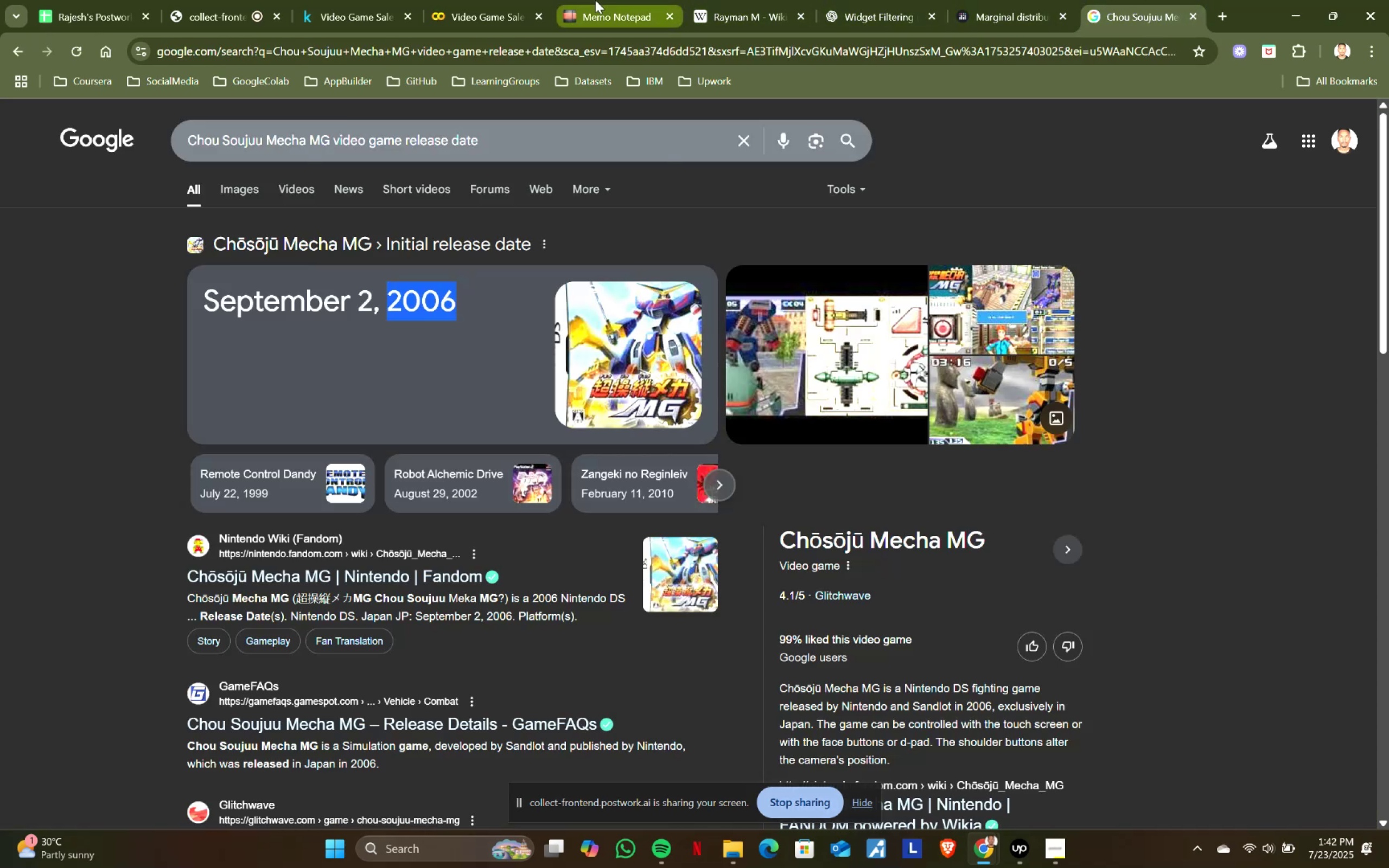 
left_click([595, 0])
 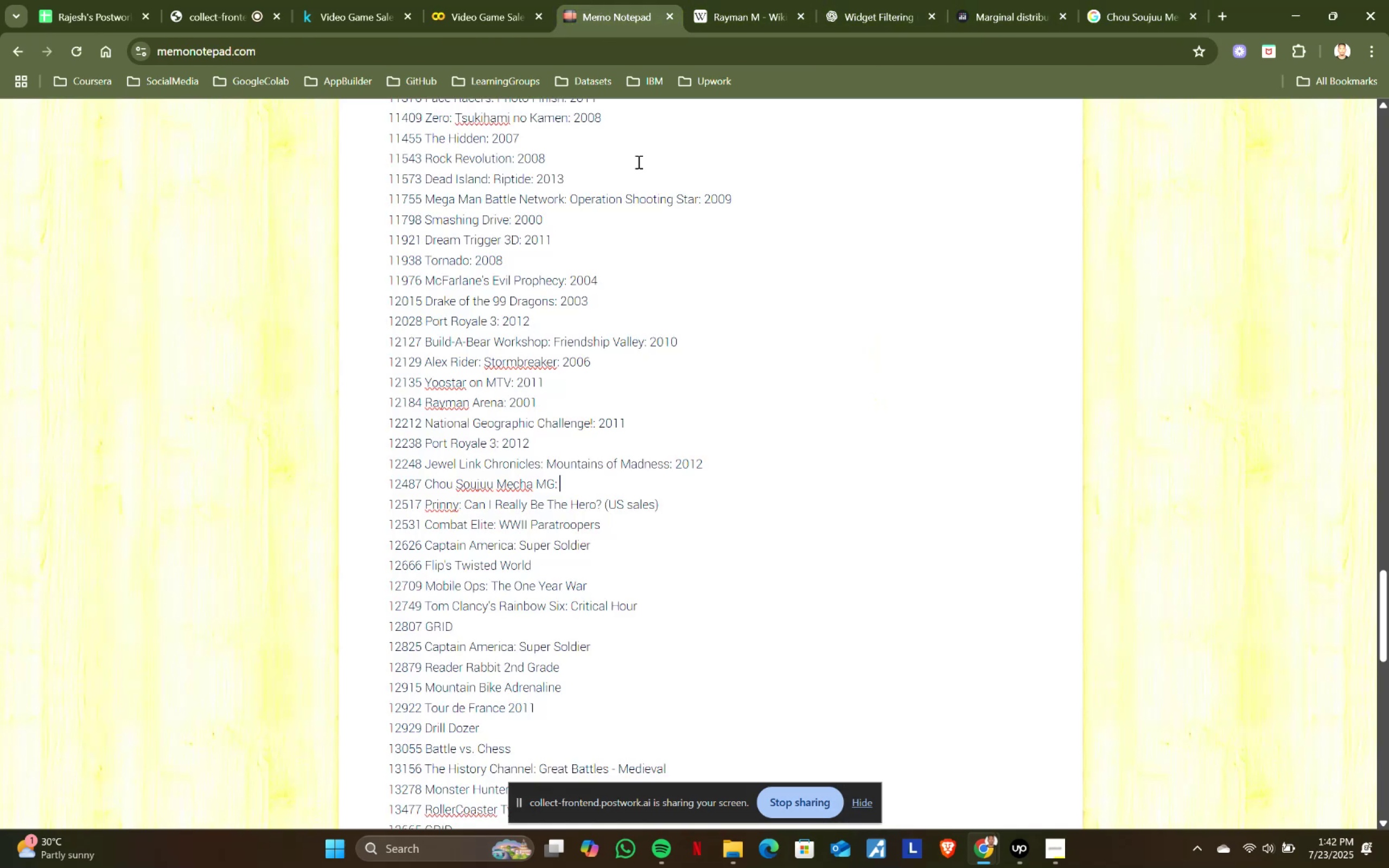 
key(Control+ControlLeft)
 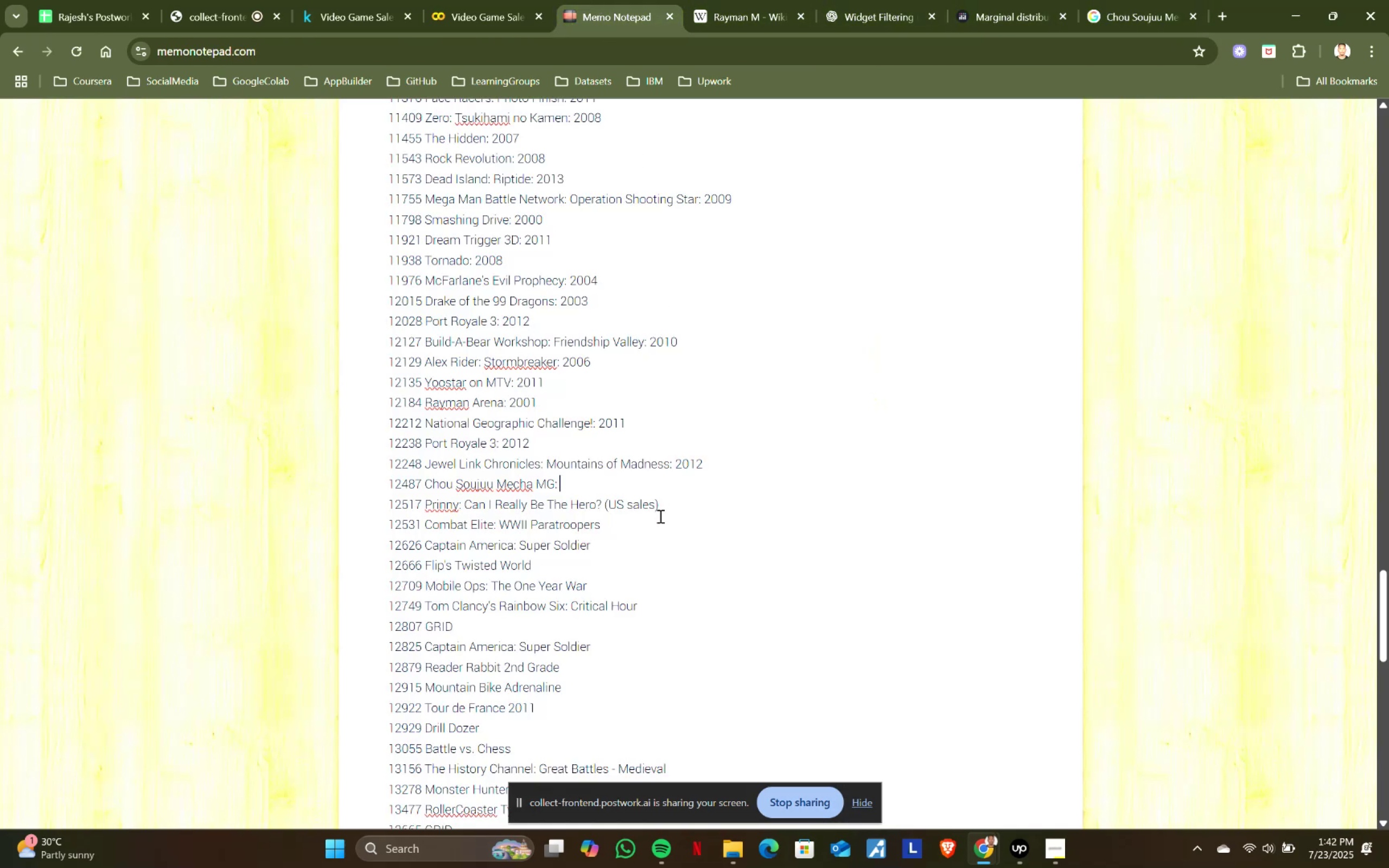 
key(Control+V)
 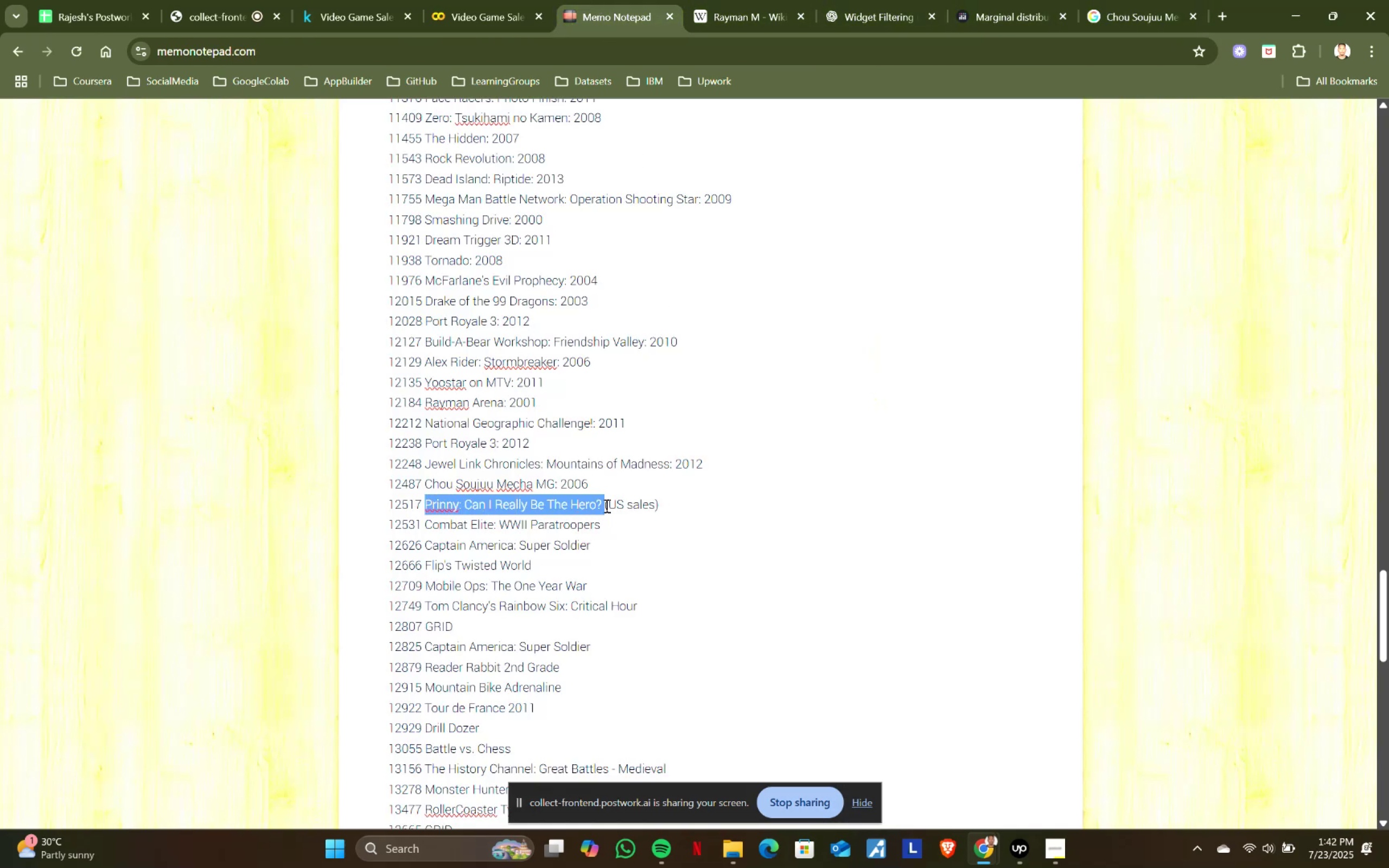 
key(Control+ControlLeft)
 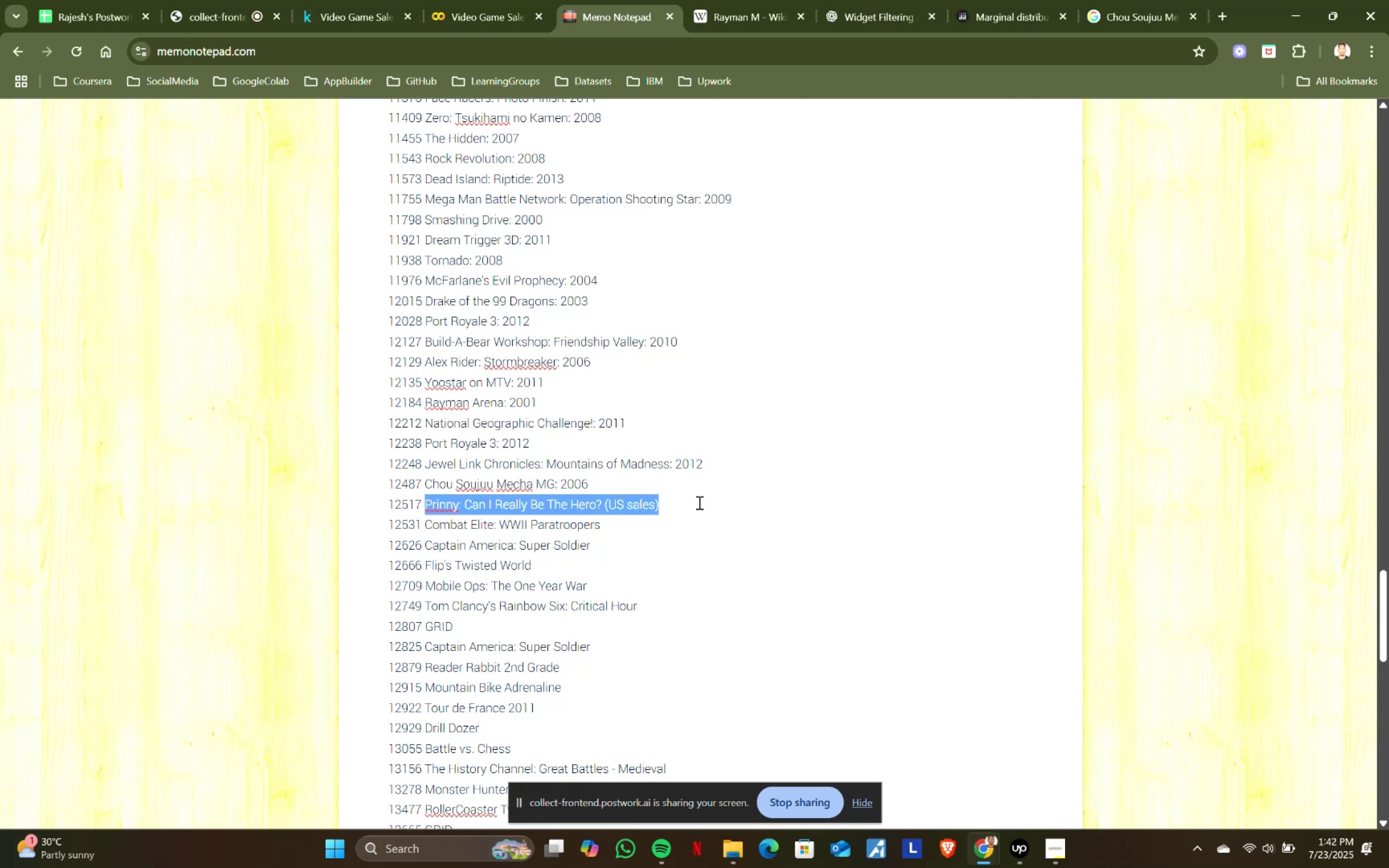 
key(Control+C)
 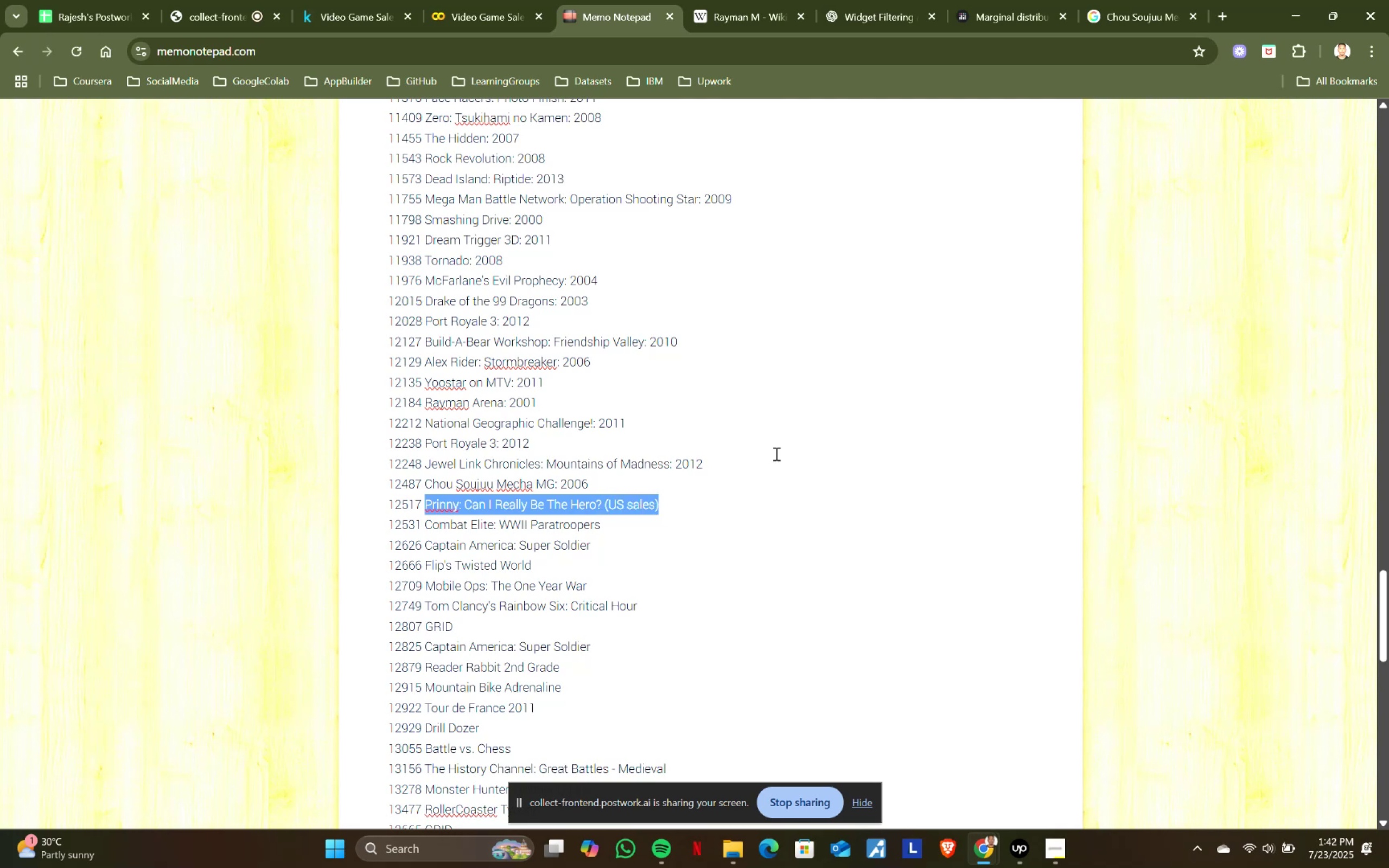 
key(Control+ControlLeft)
 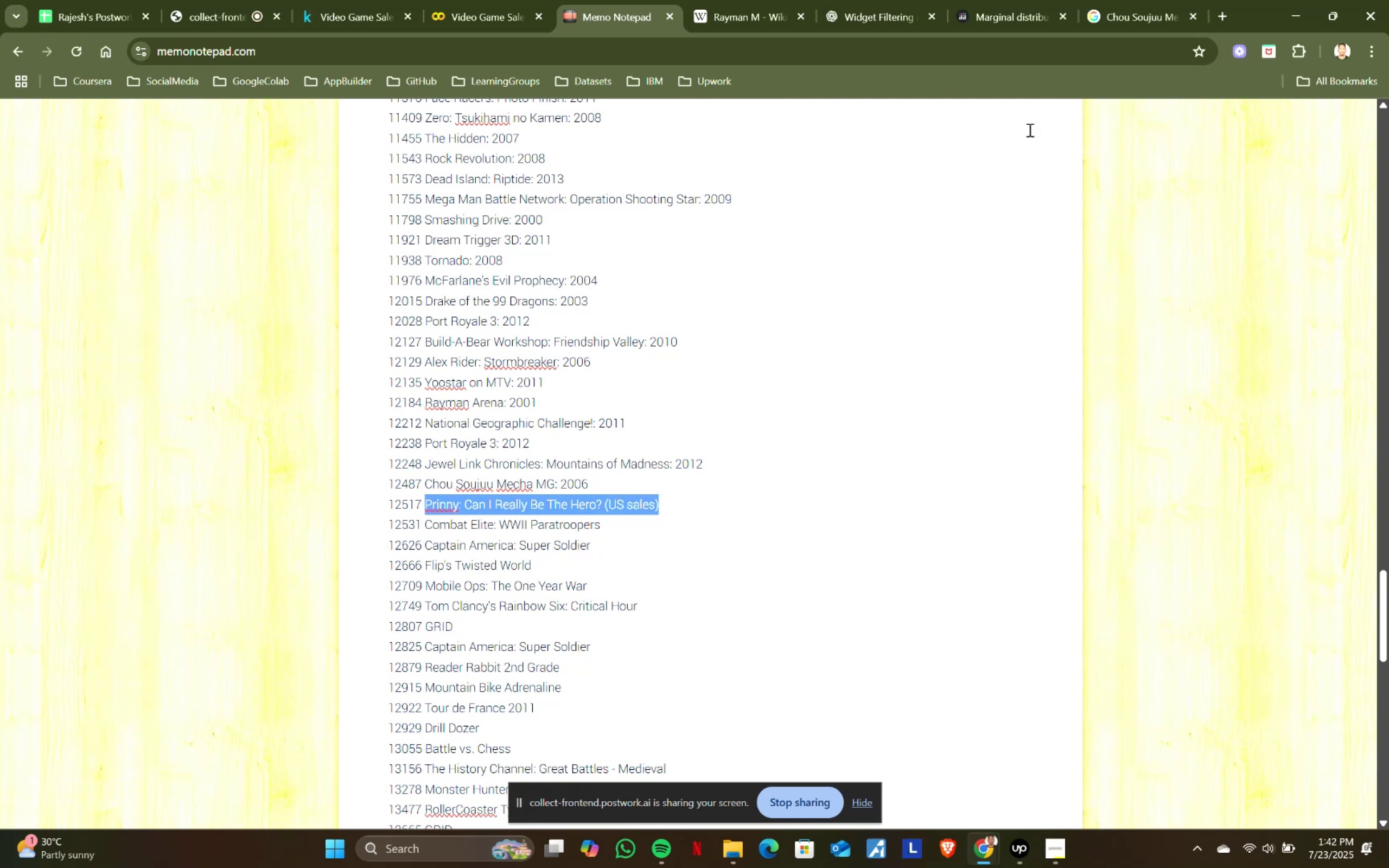 
key(Control+C)
 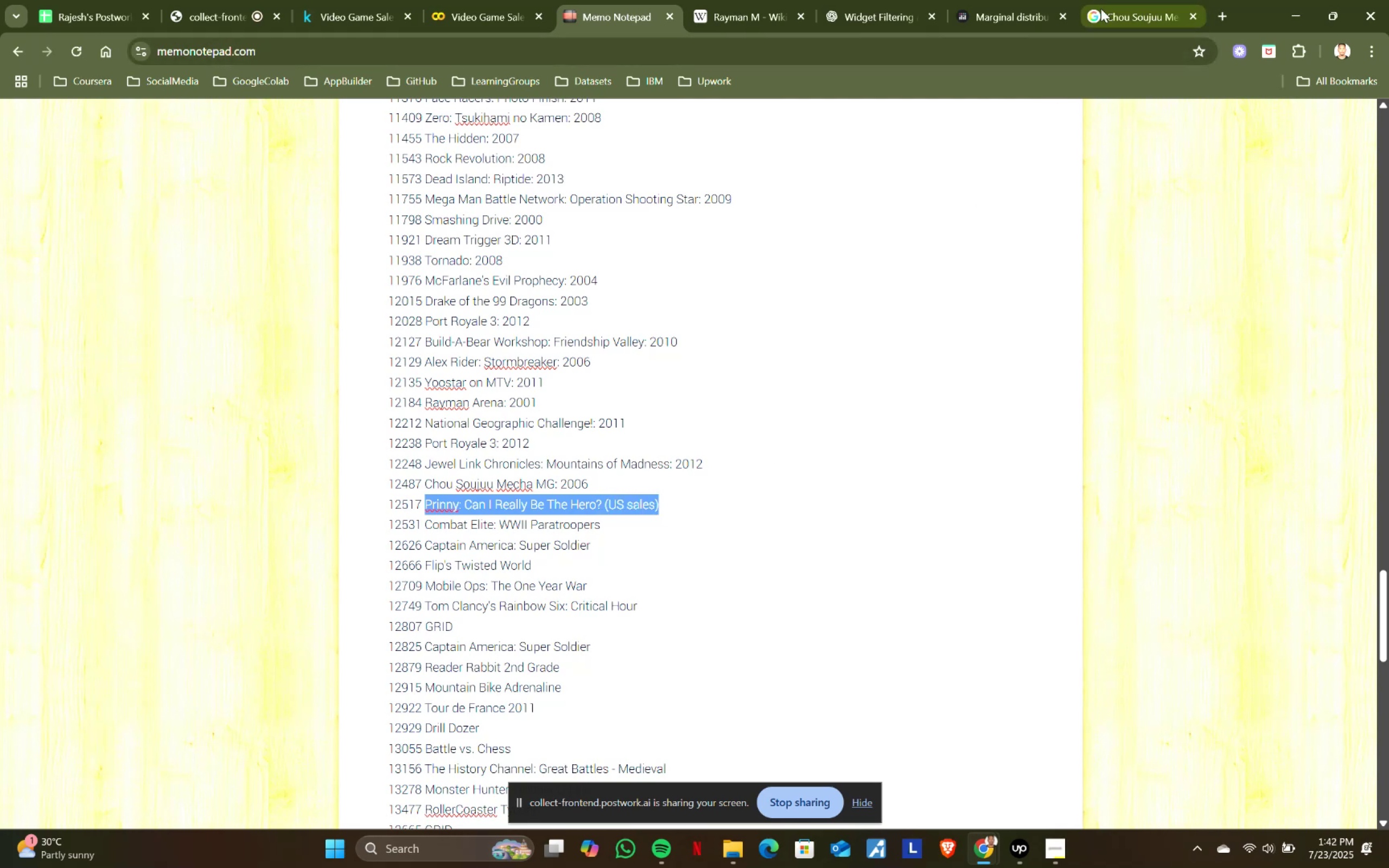 
left_click([1102, 8])
 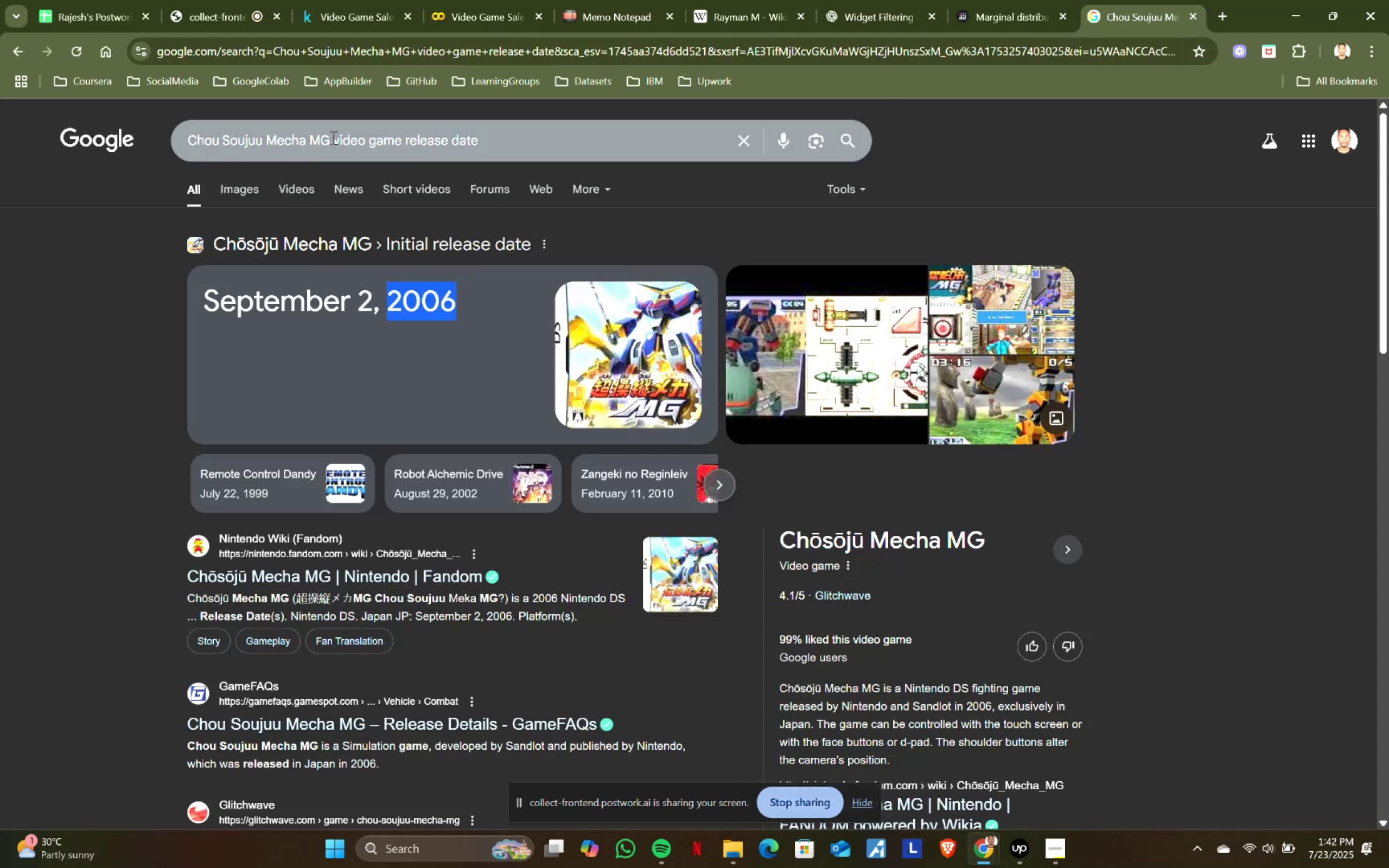 
key(Control+ControlLeft)
 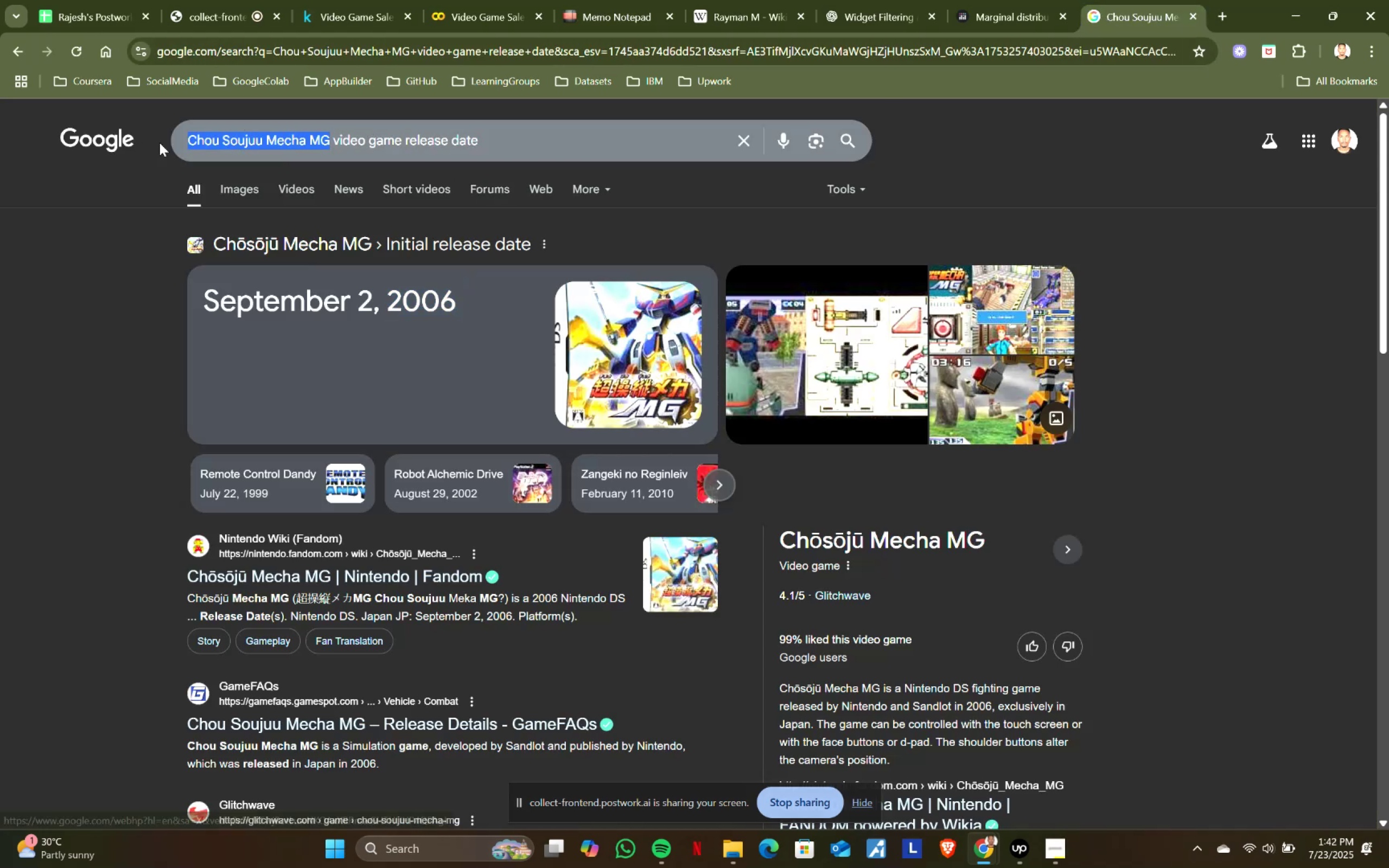 
key(Control+V)
 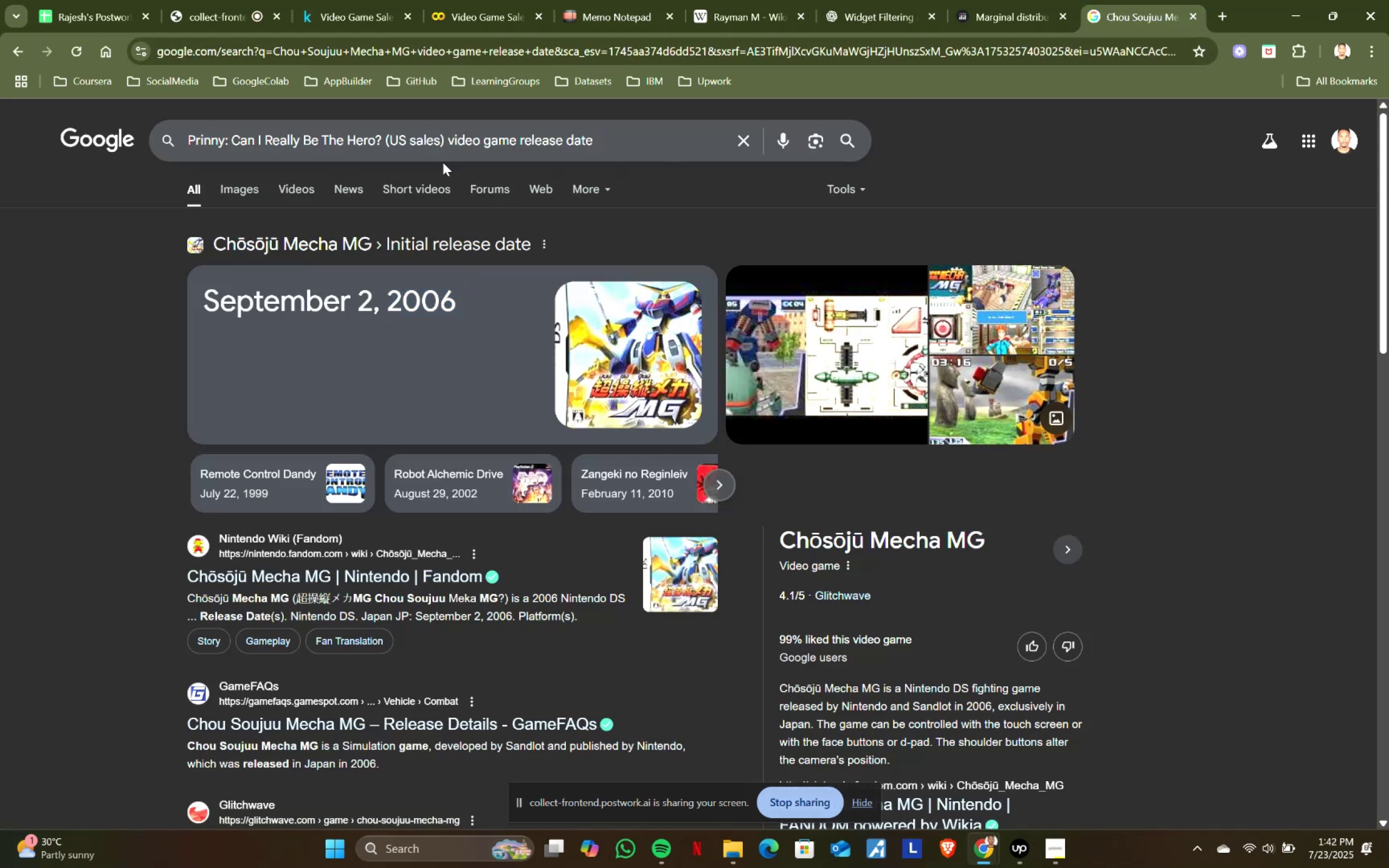 
key(Enter)
 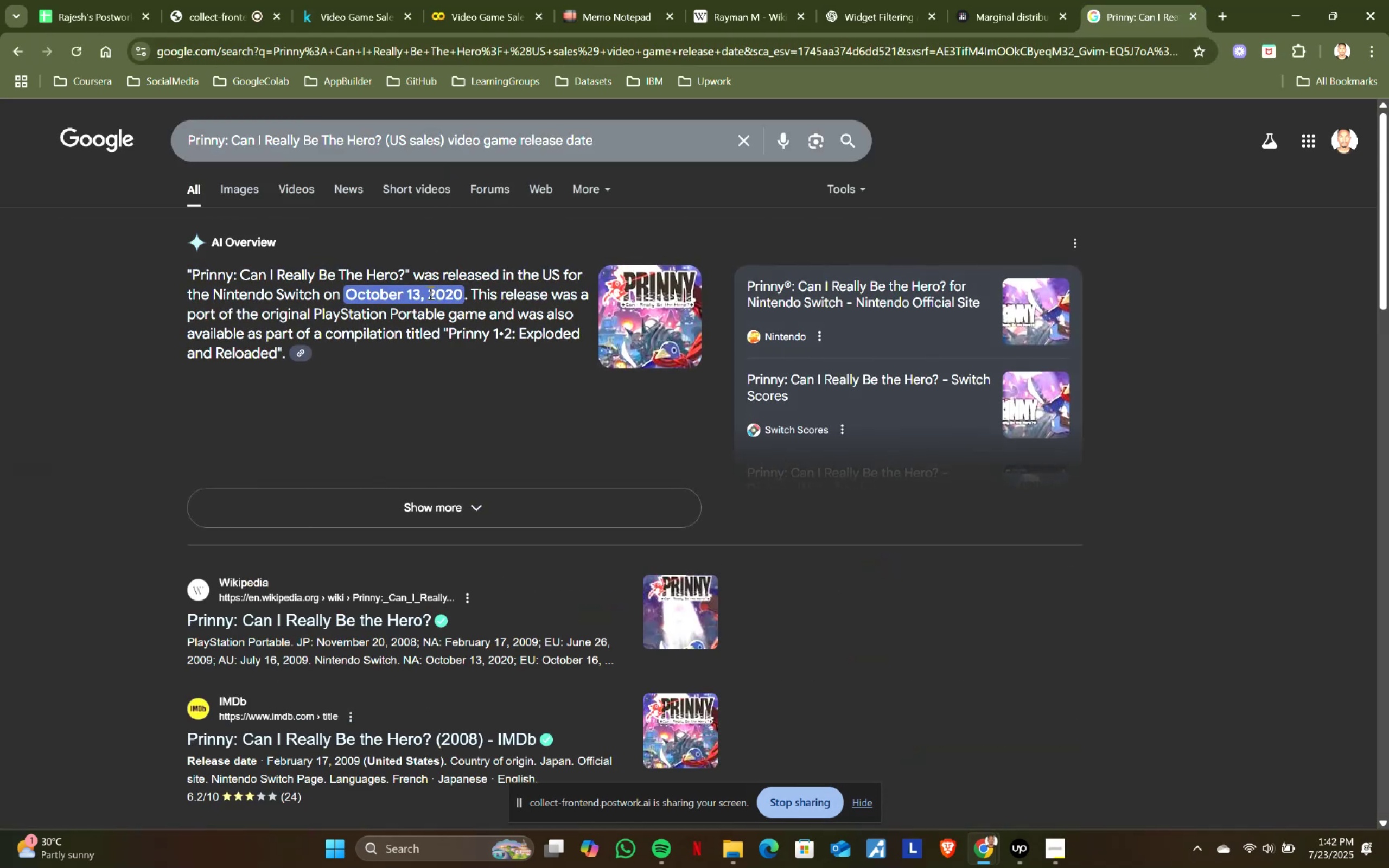 
key(Control+ControlLeft)
 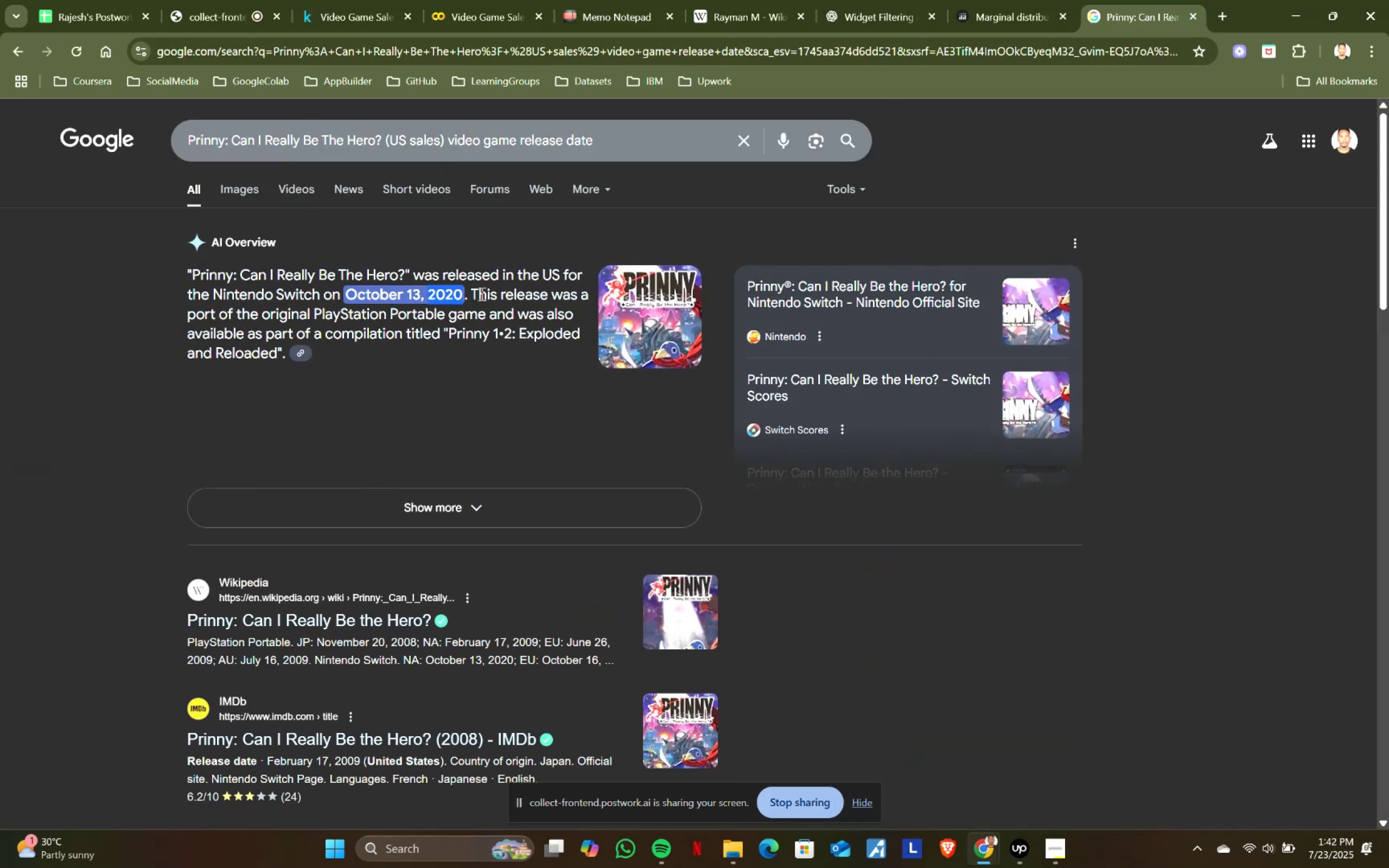 
key(Control+C)
 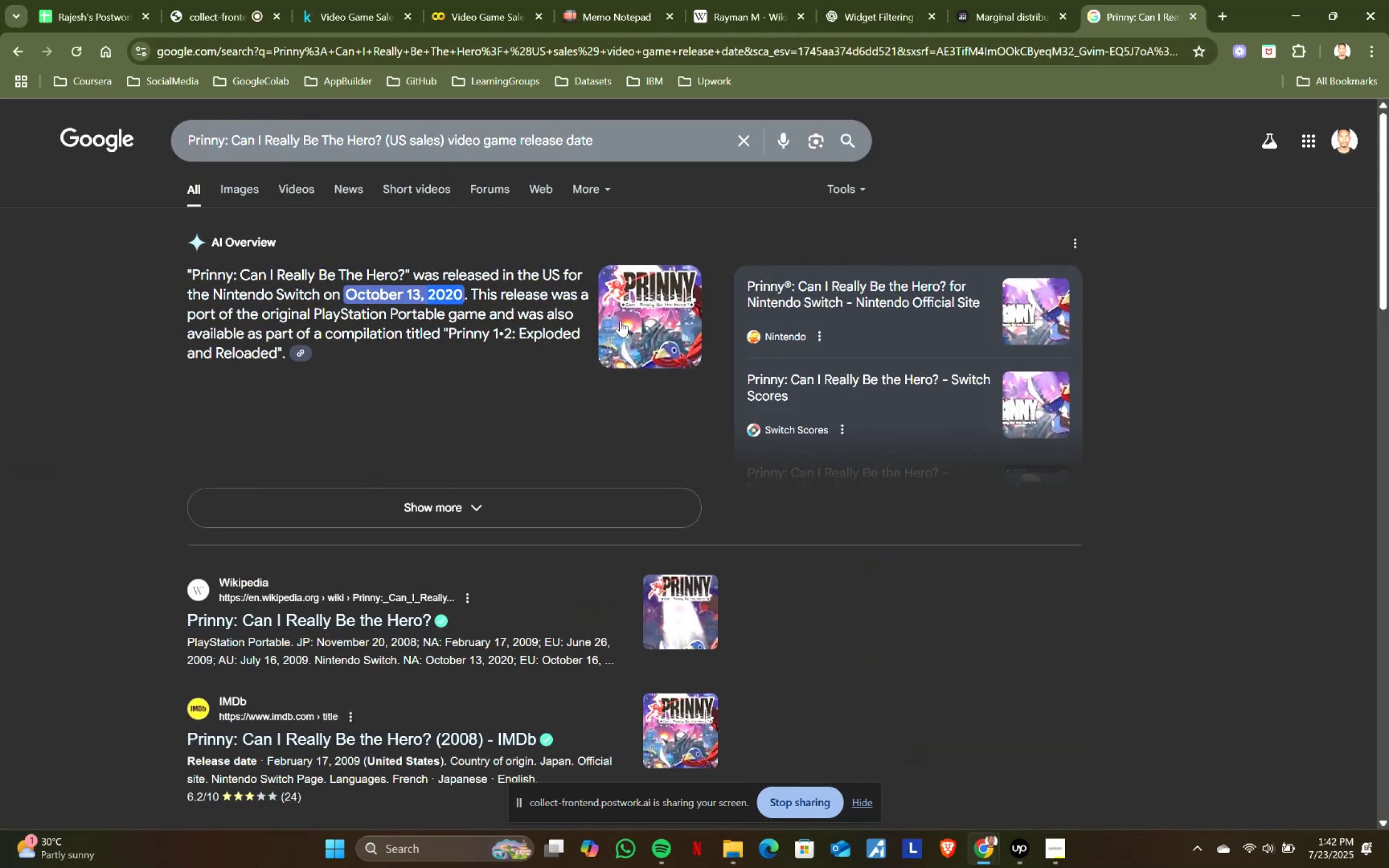 
key(Control+ControlLeft)
 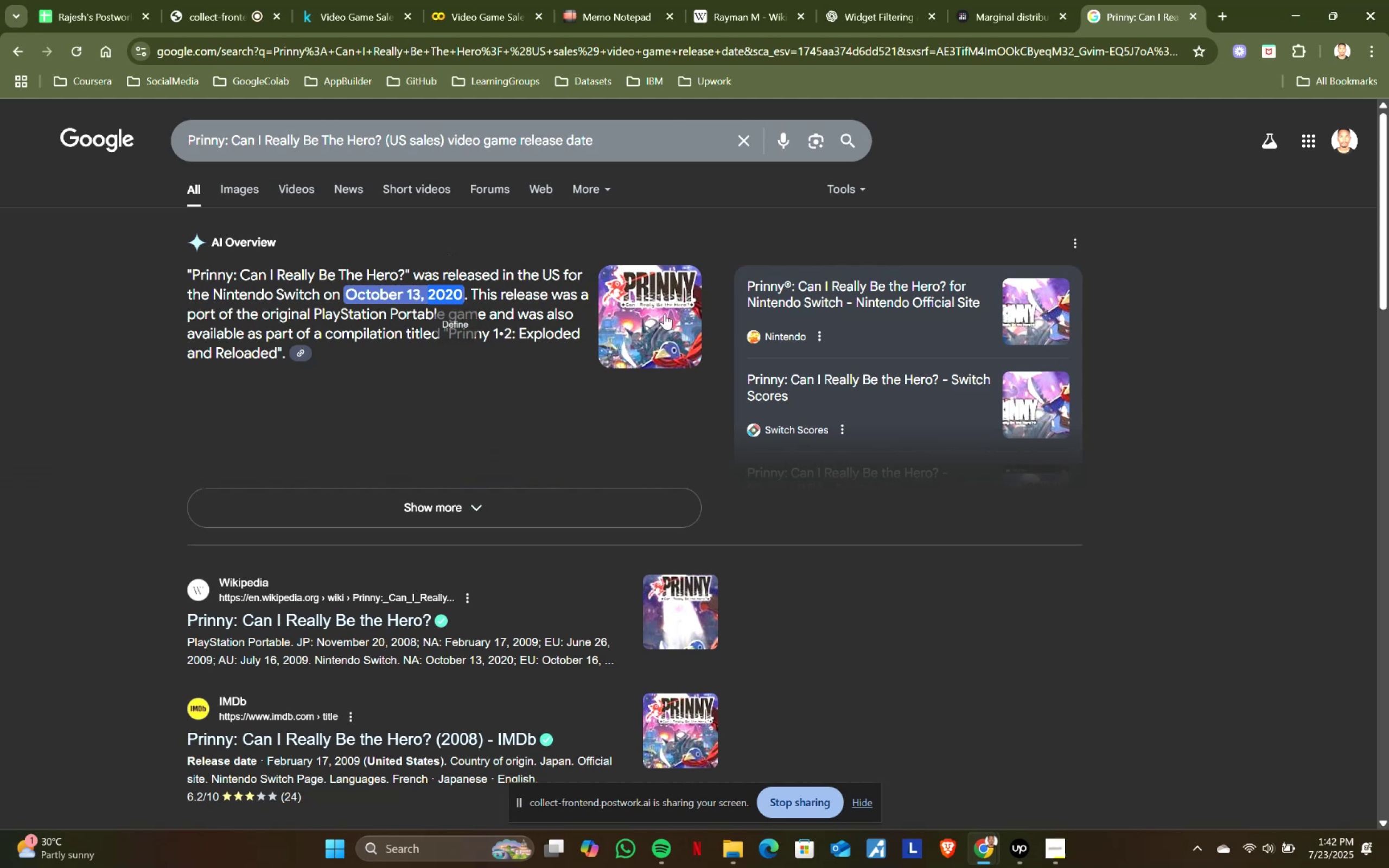 
key(Control+C)
 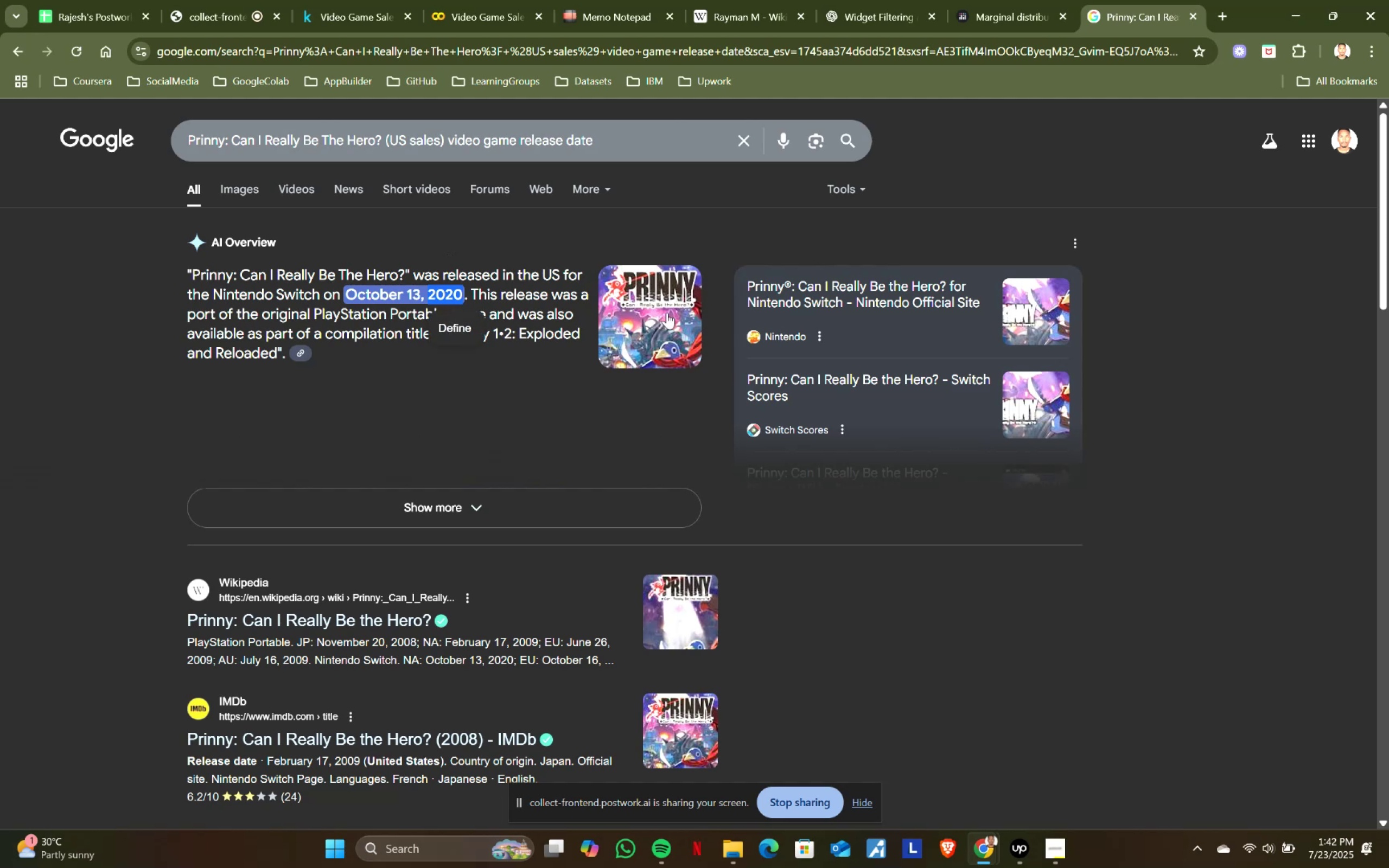 
key(Control+ControlLeft)
 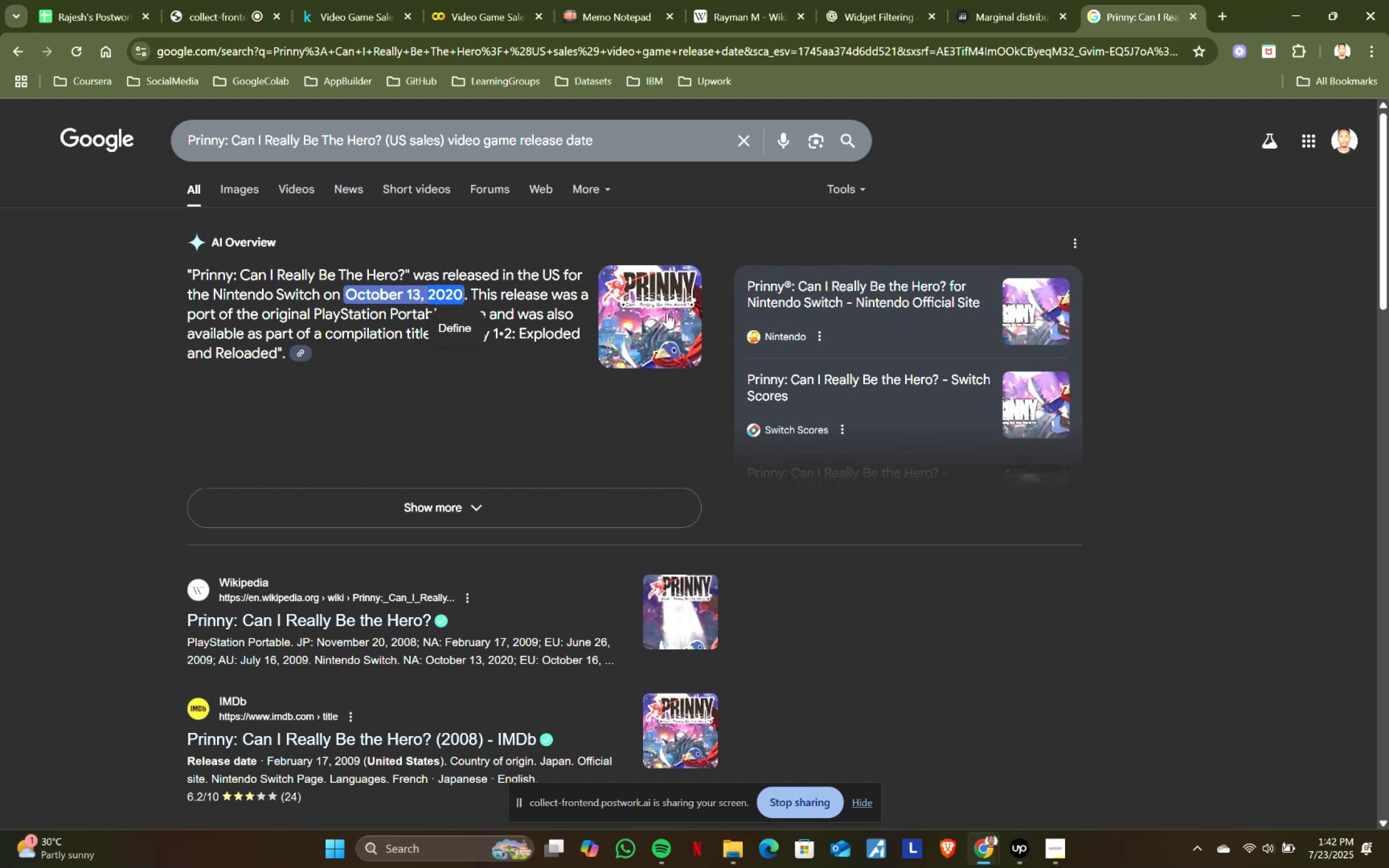 
key(Control+C)
 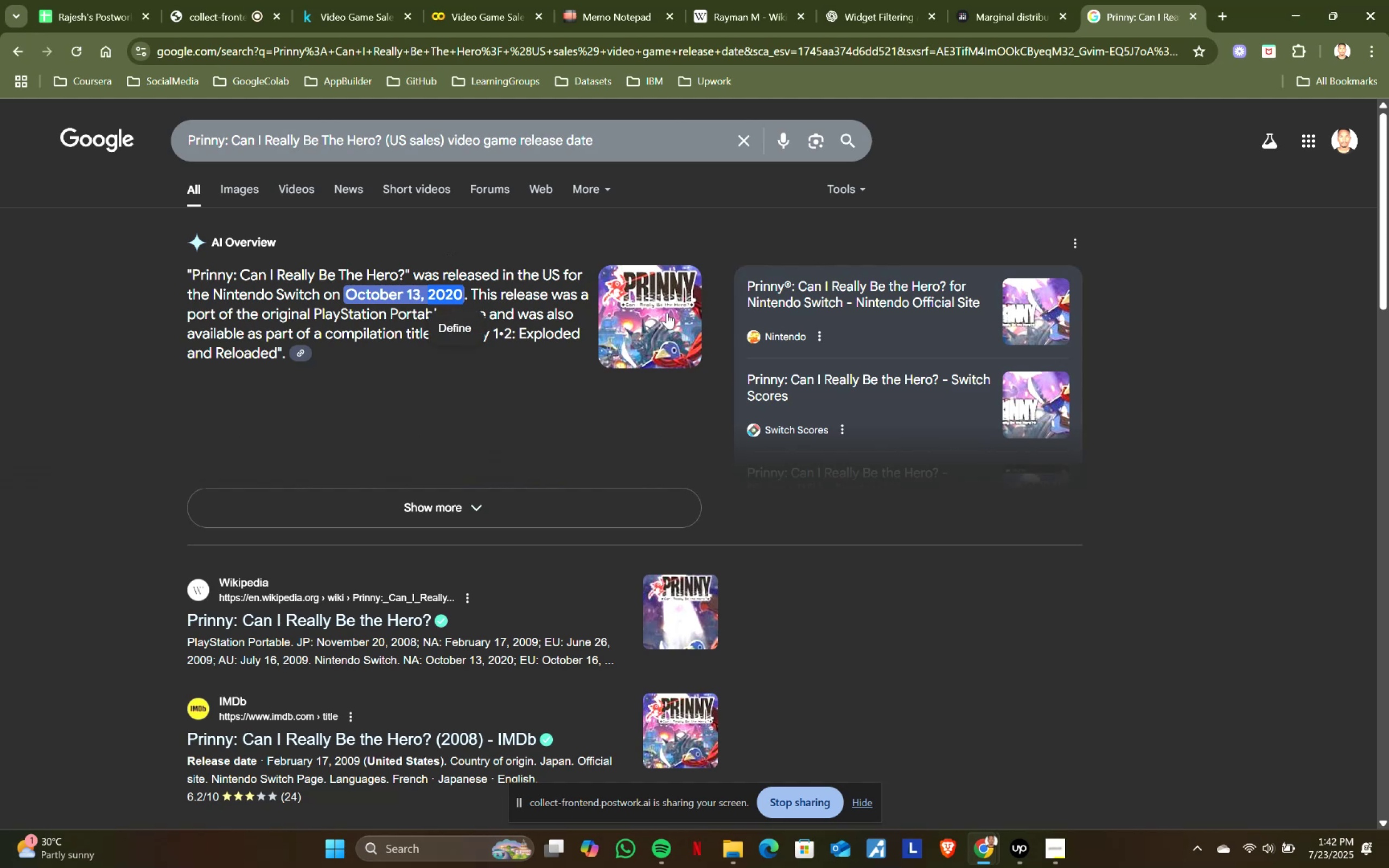 
key(Control+ControlLeft)
 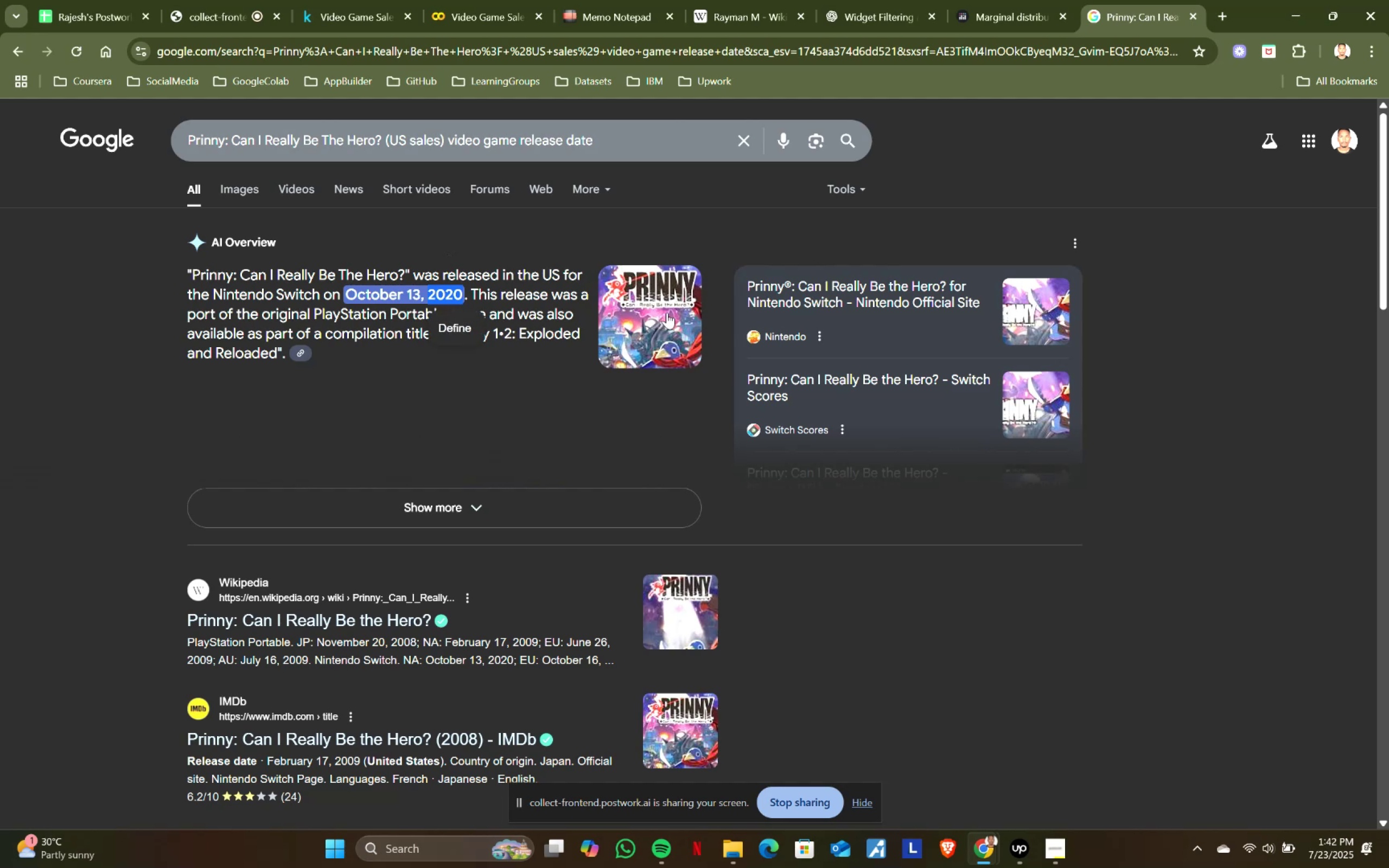 
key(Control+C)
 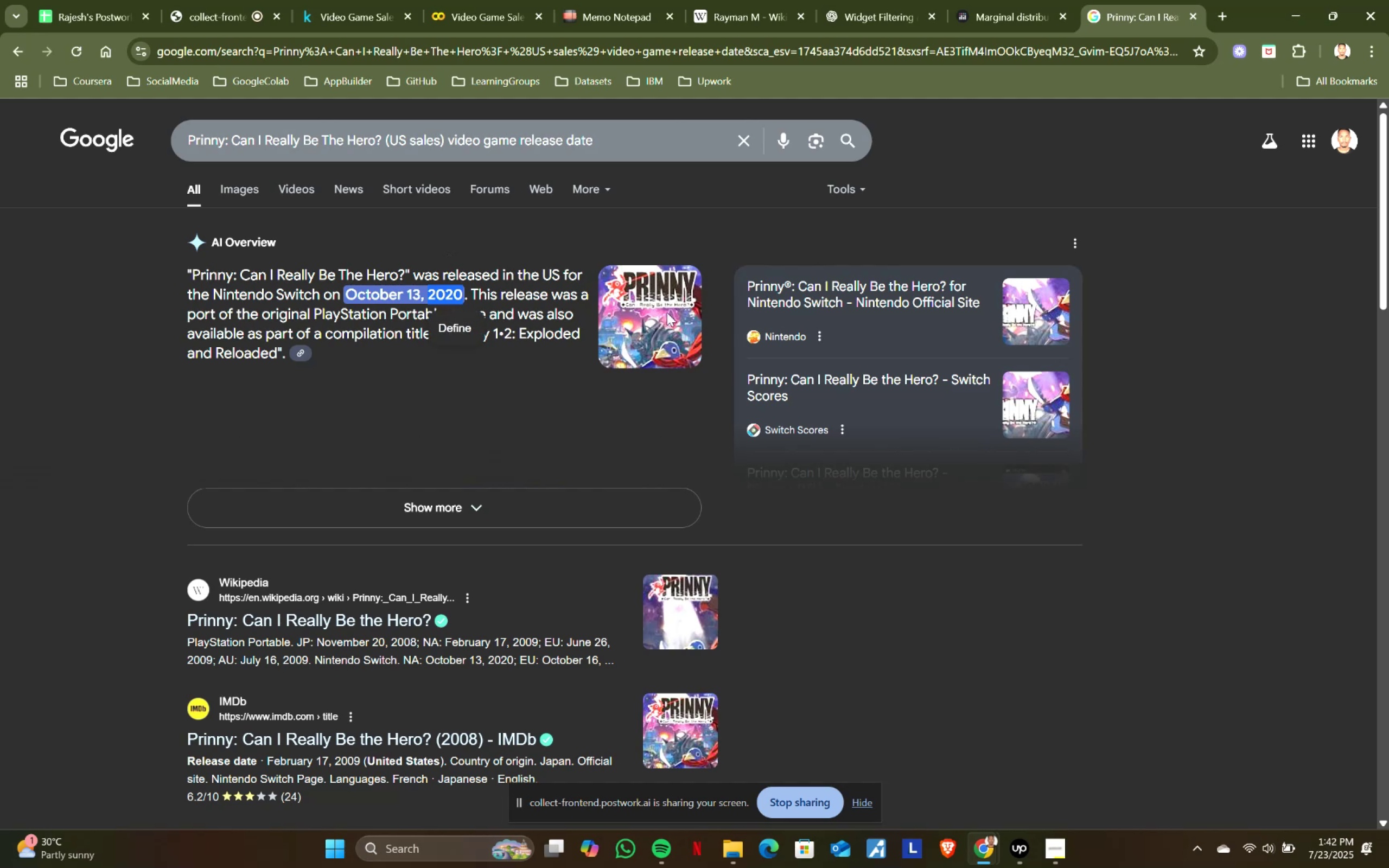 
key(Control+ControlLeft)
 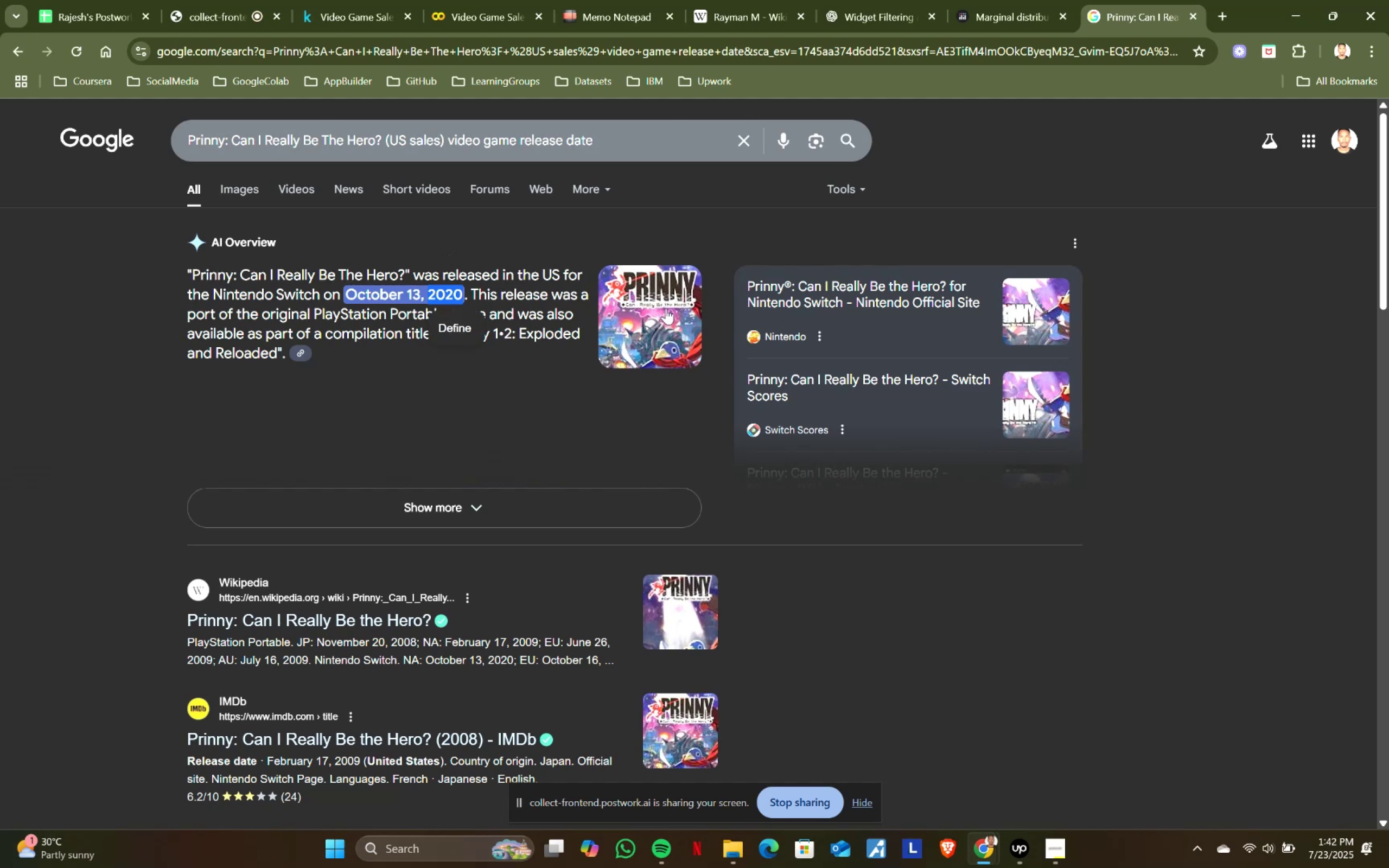 
key(Control+C)
 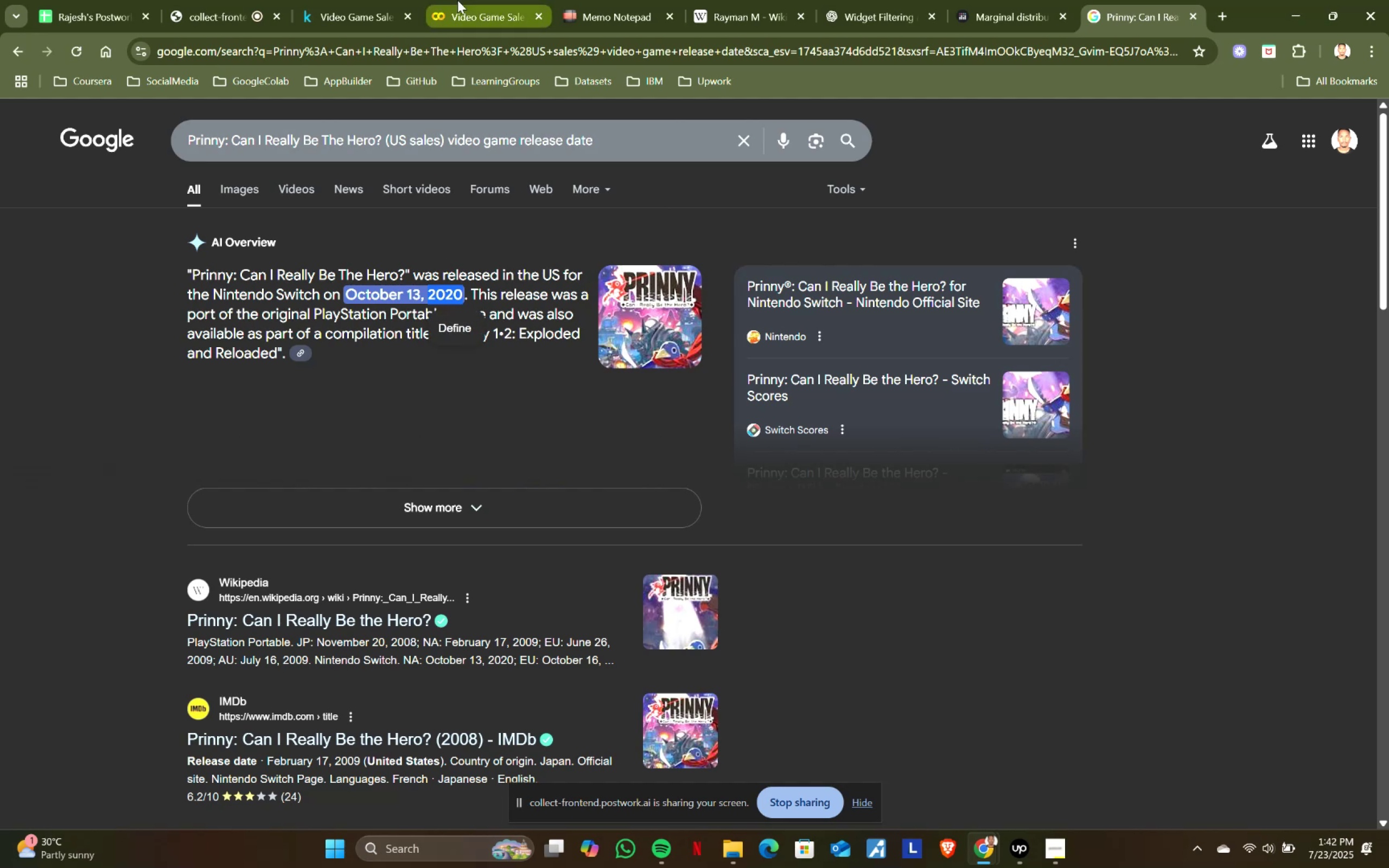 
left_click([457, 0])
 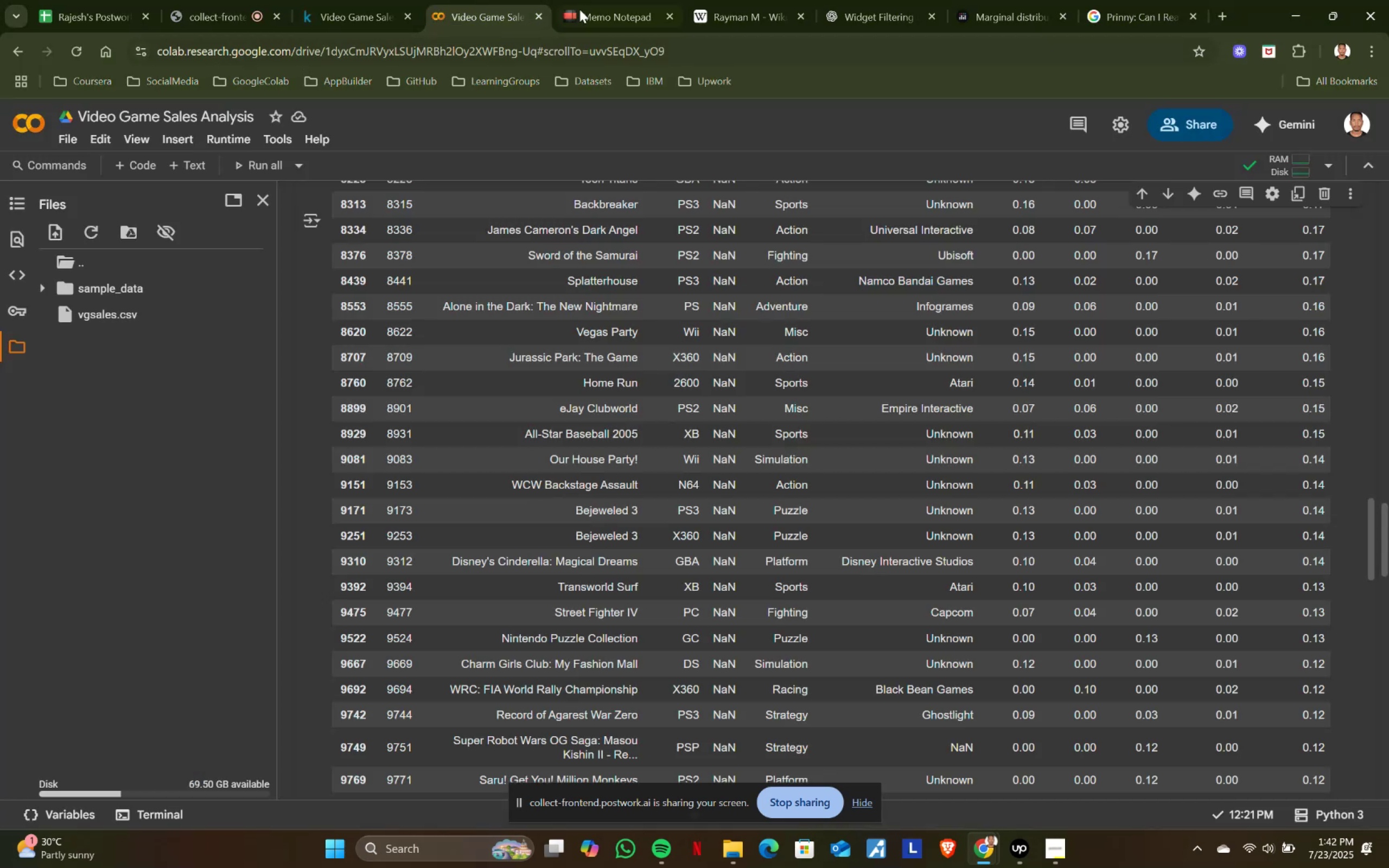 
left_click([597, 0])
 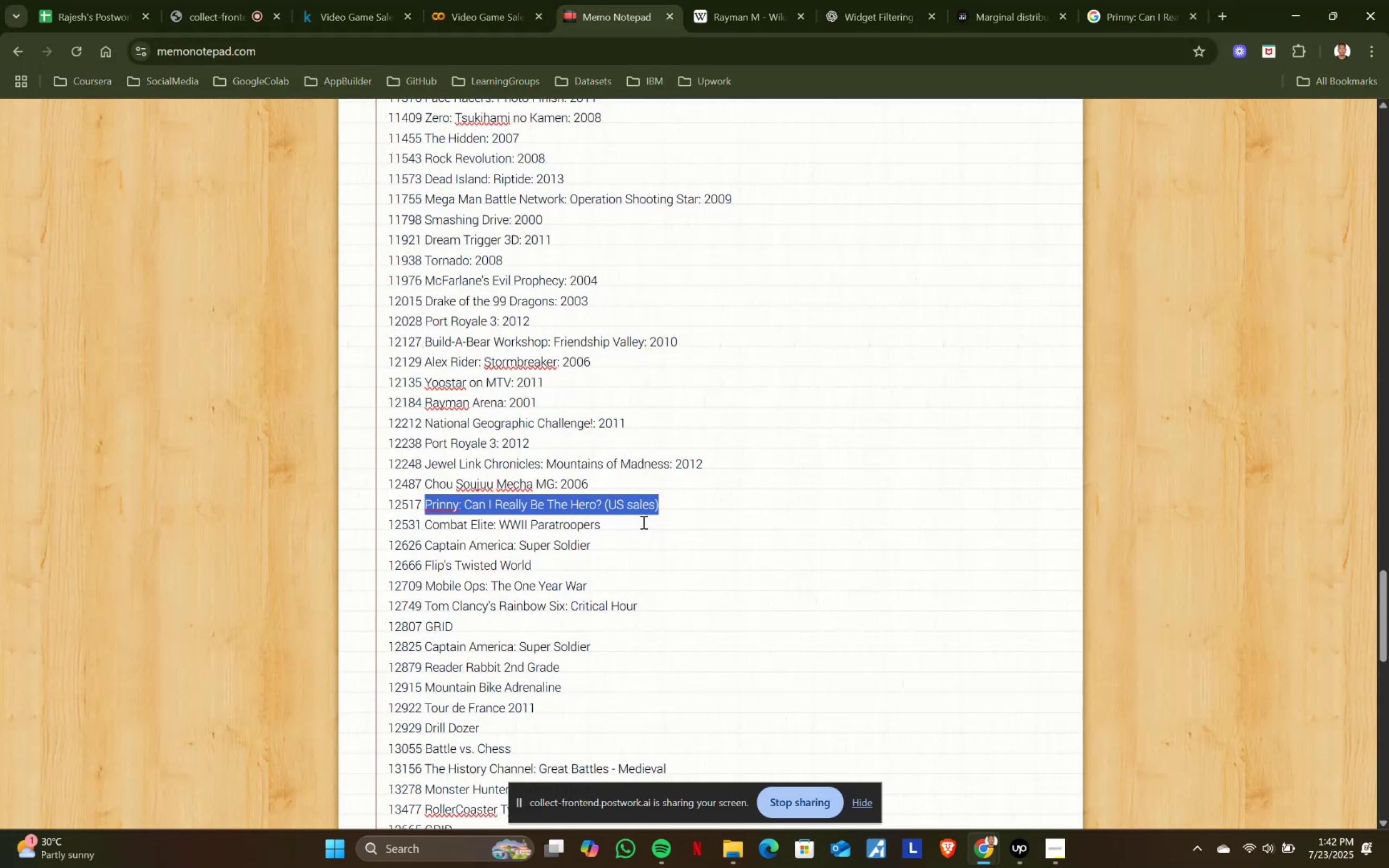 
left_click([673, 497])
 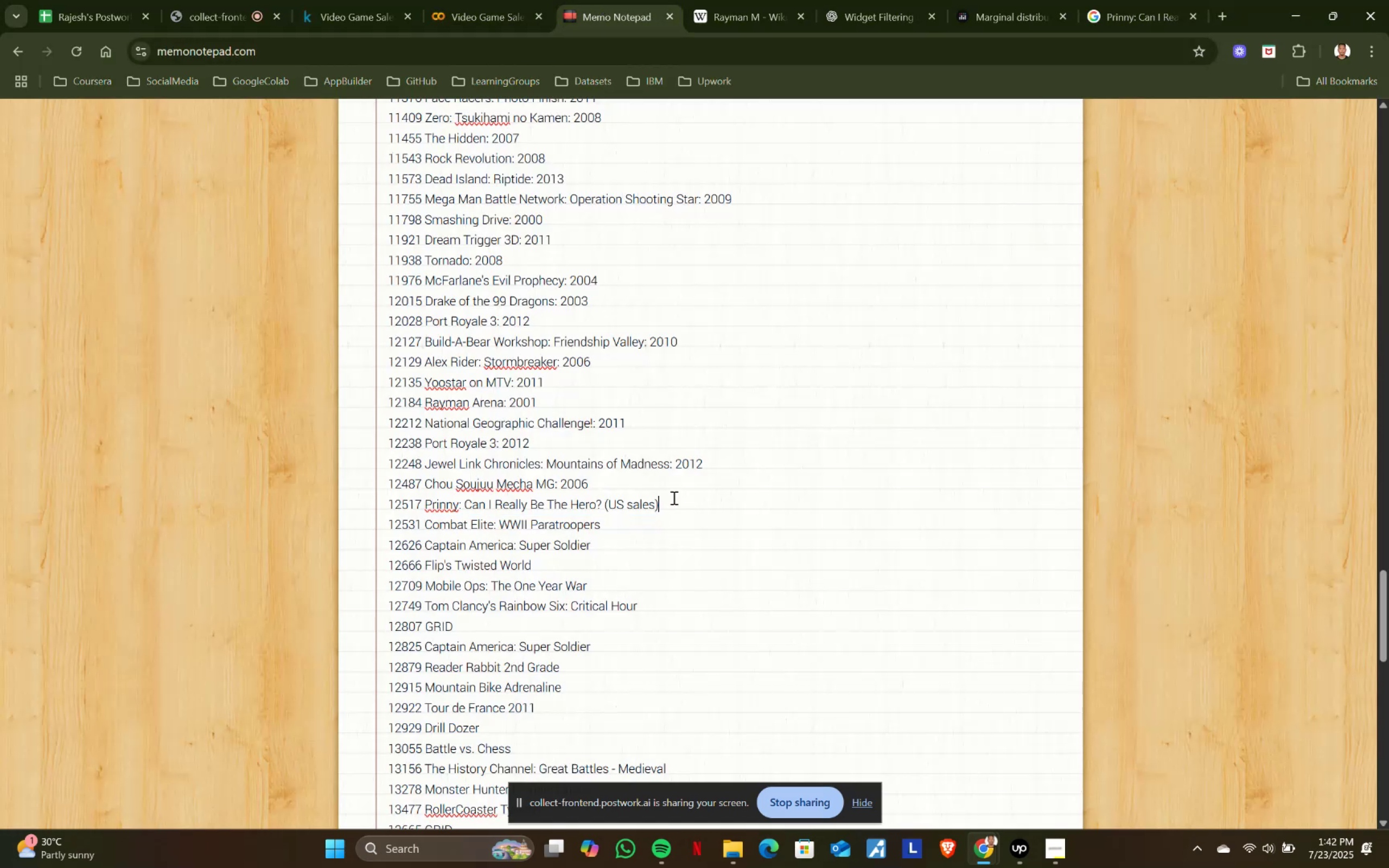 
key(Shift+ShiftRight)
 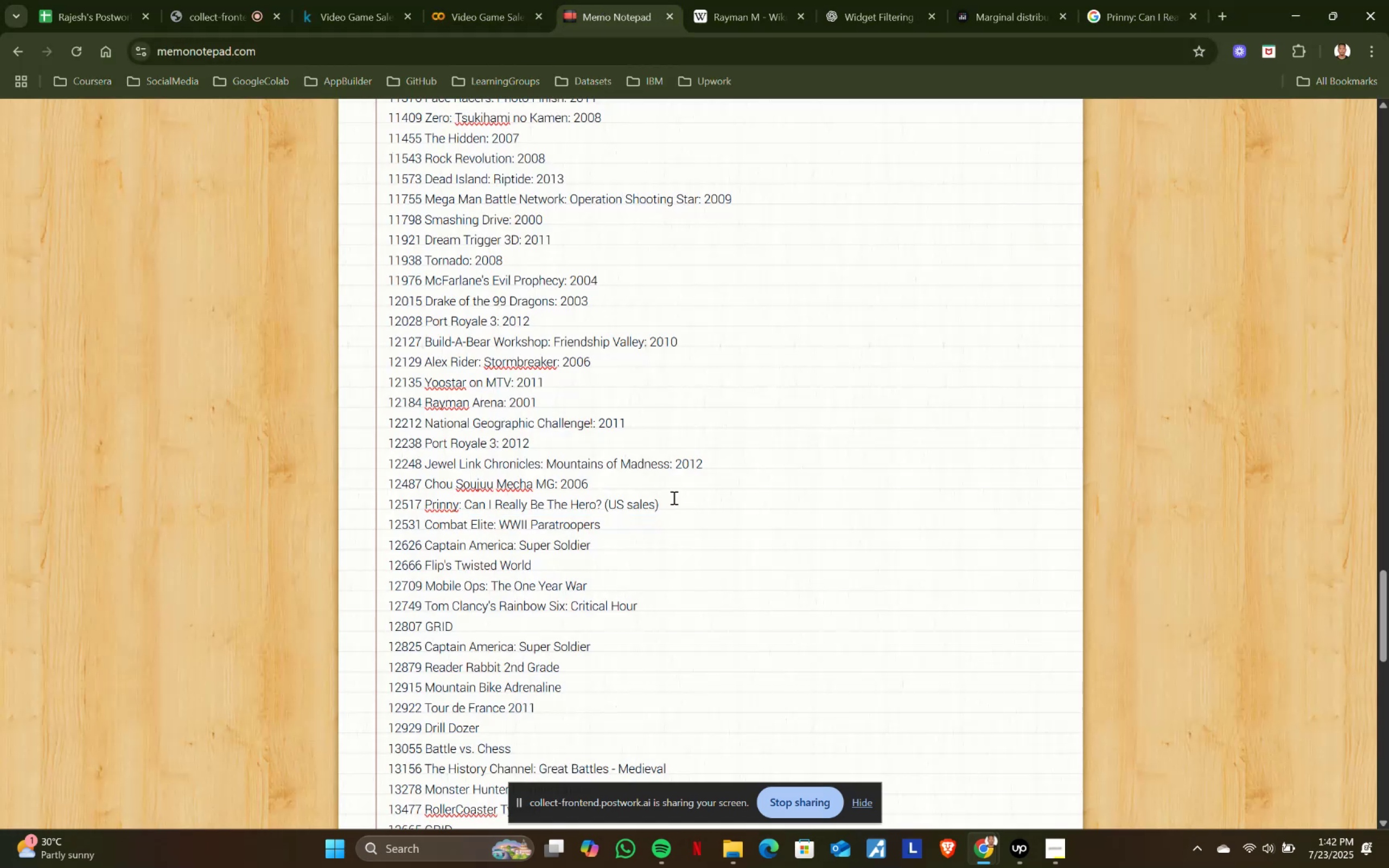 
key(Shift+Semicolon)
 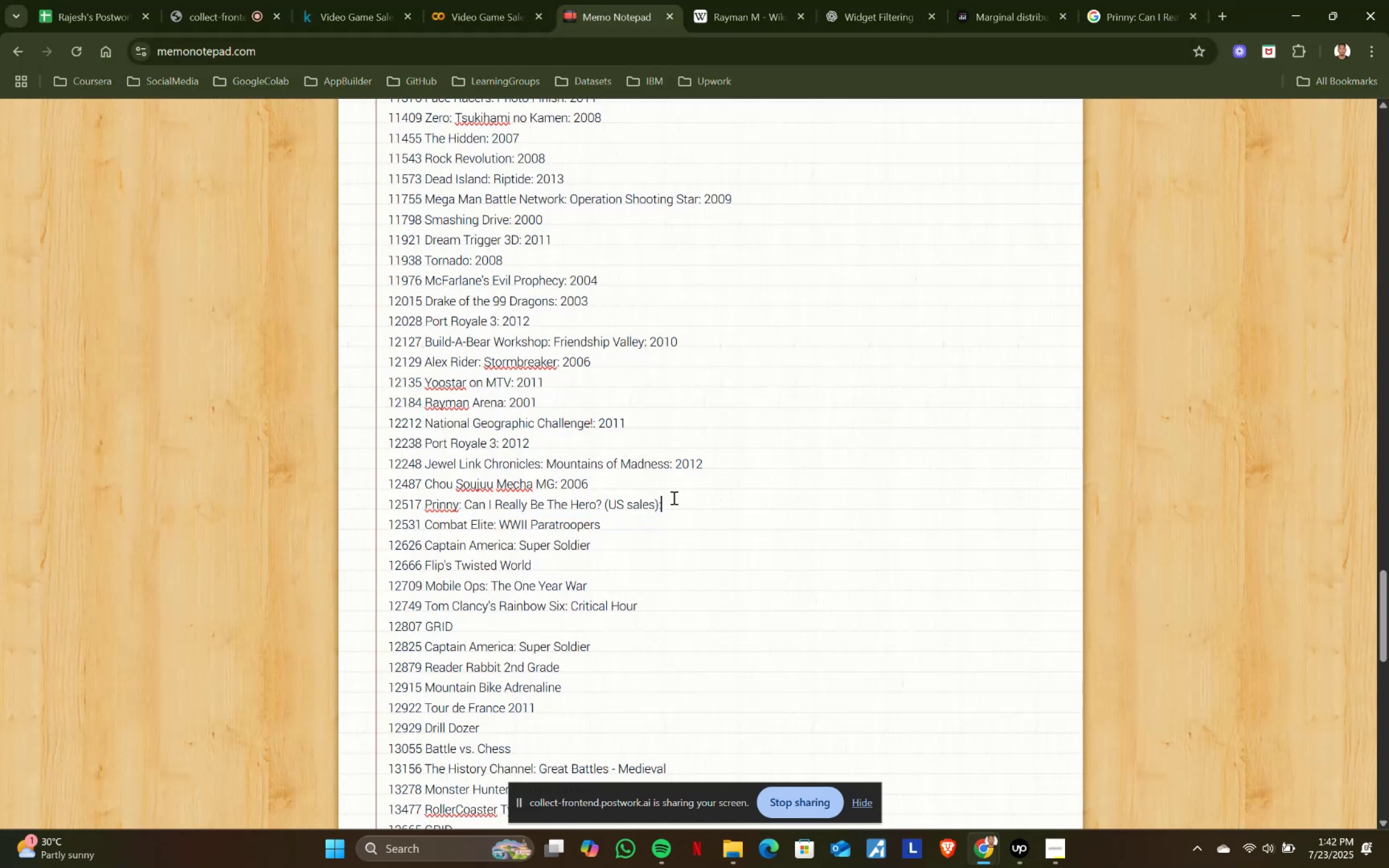 
key(Space)
 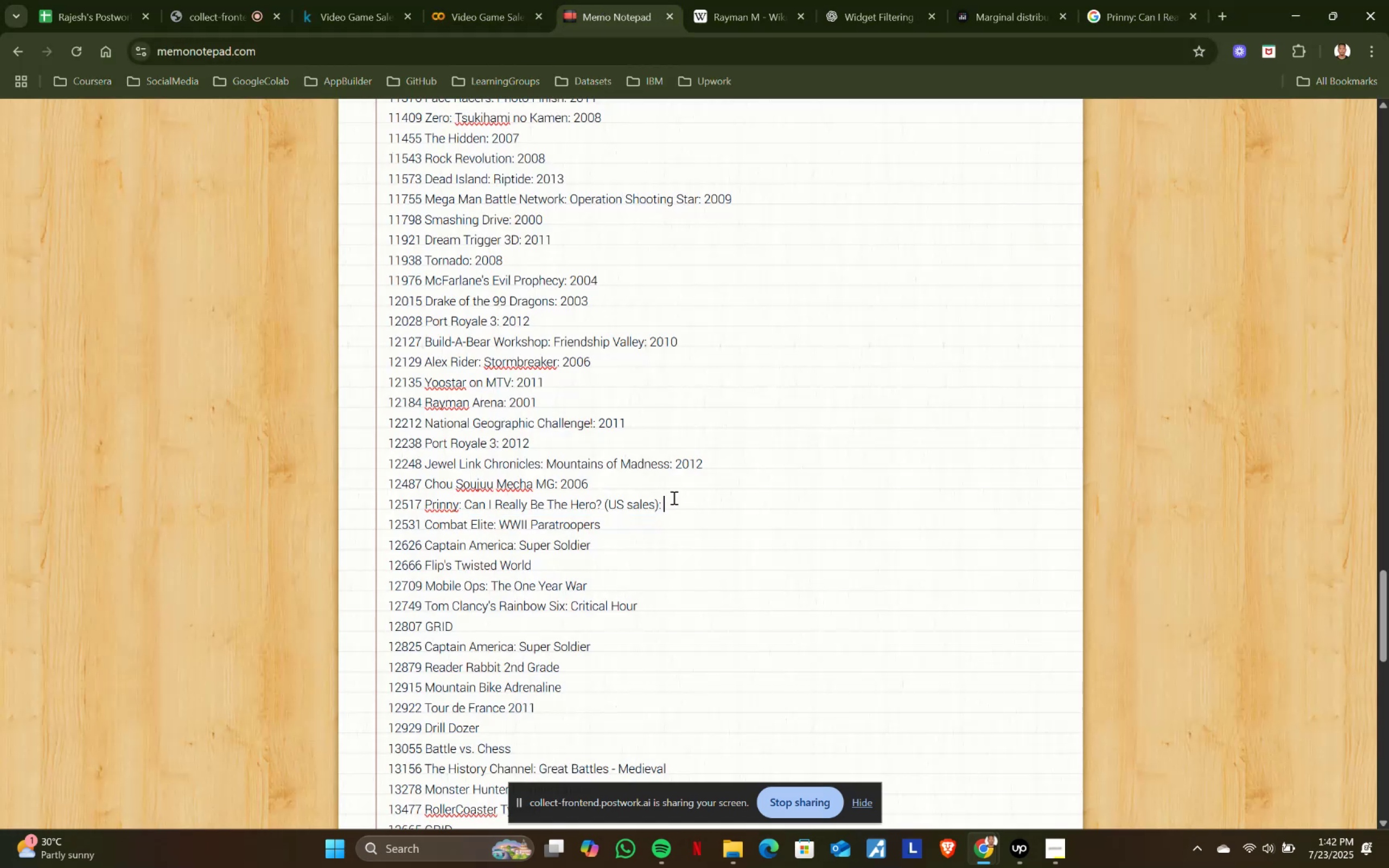 
key(Control+ControlLeft)
 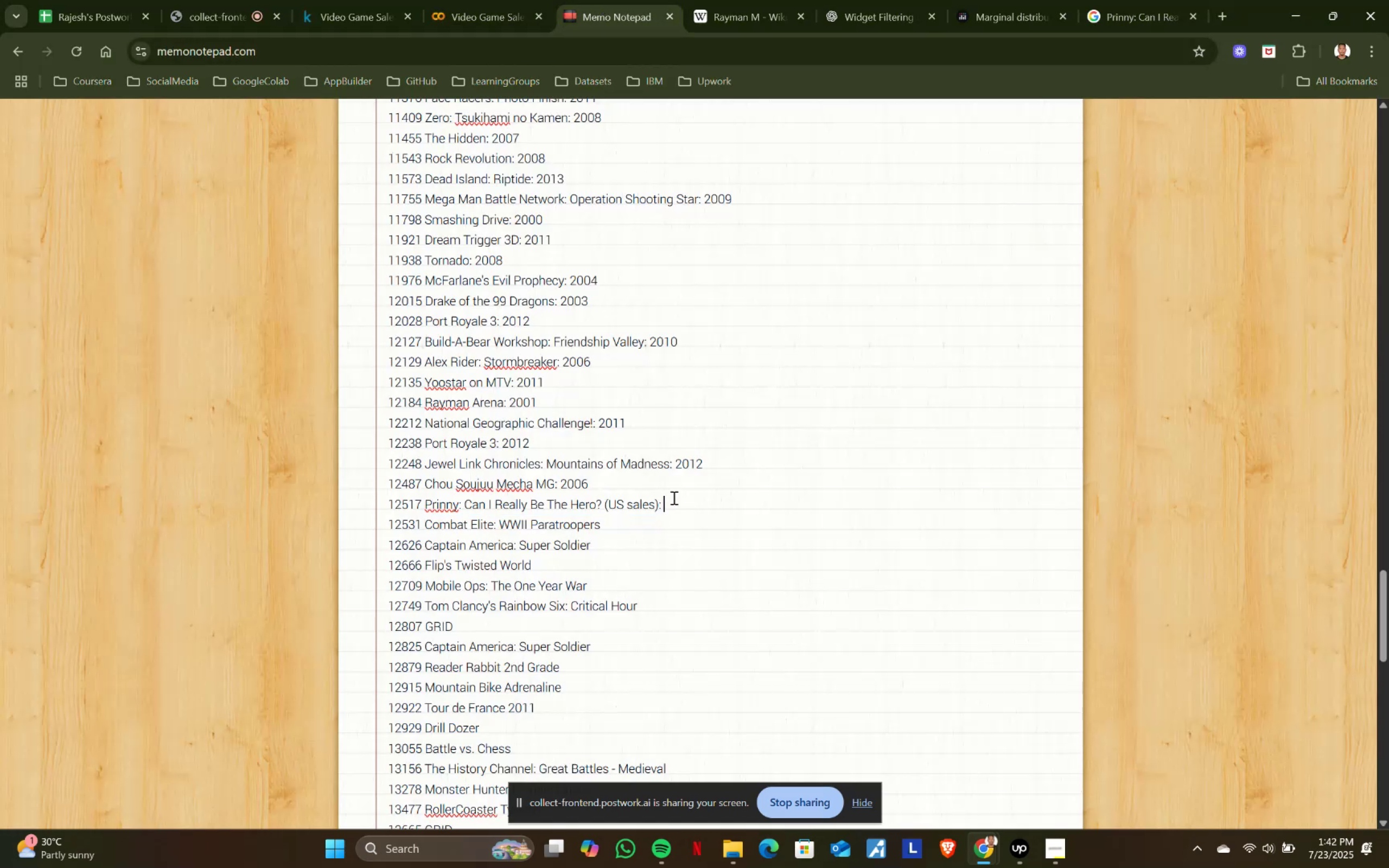 
key(Control+V)
 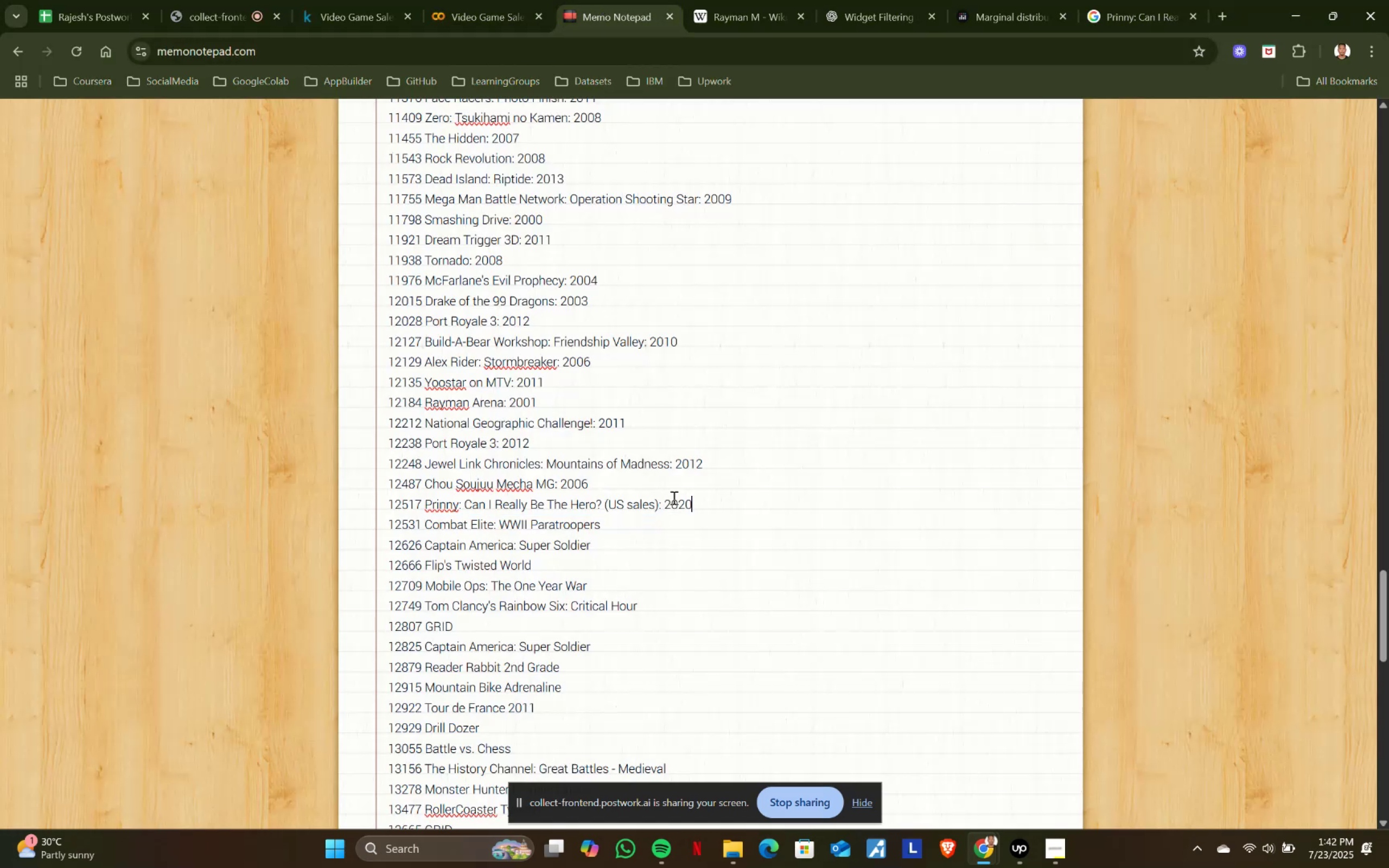 
scroll: coordinate [672, 493], scroll_direction: down, amount: 1.0
 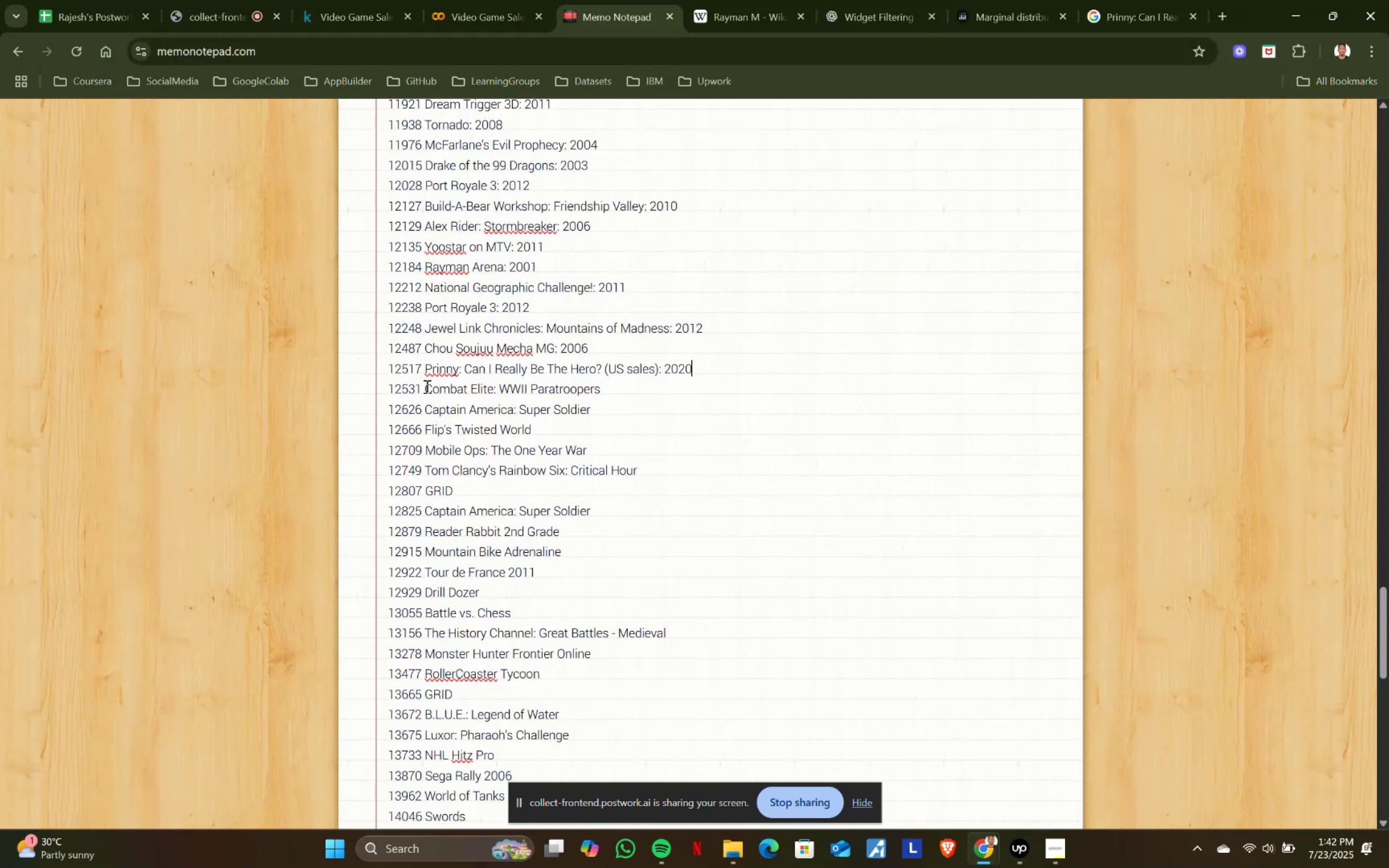 
key(Control+ControlLeft)
 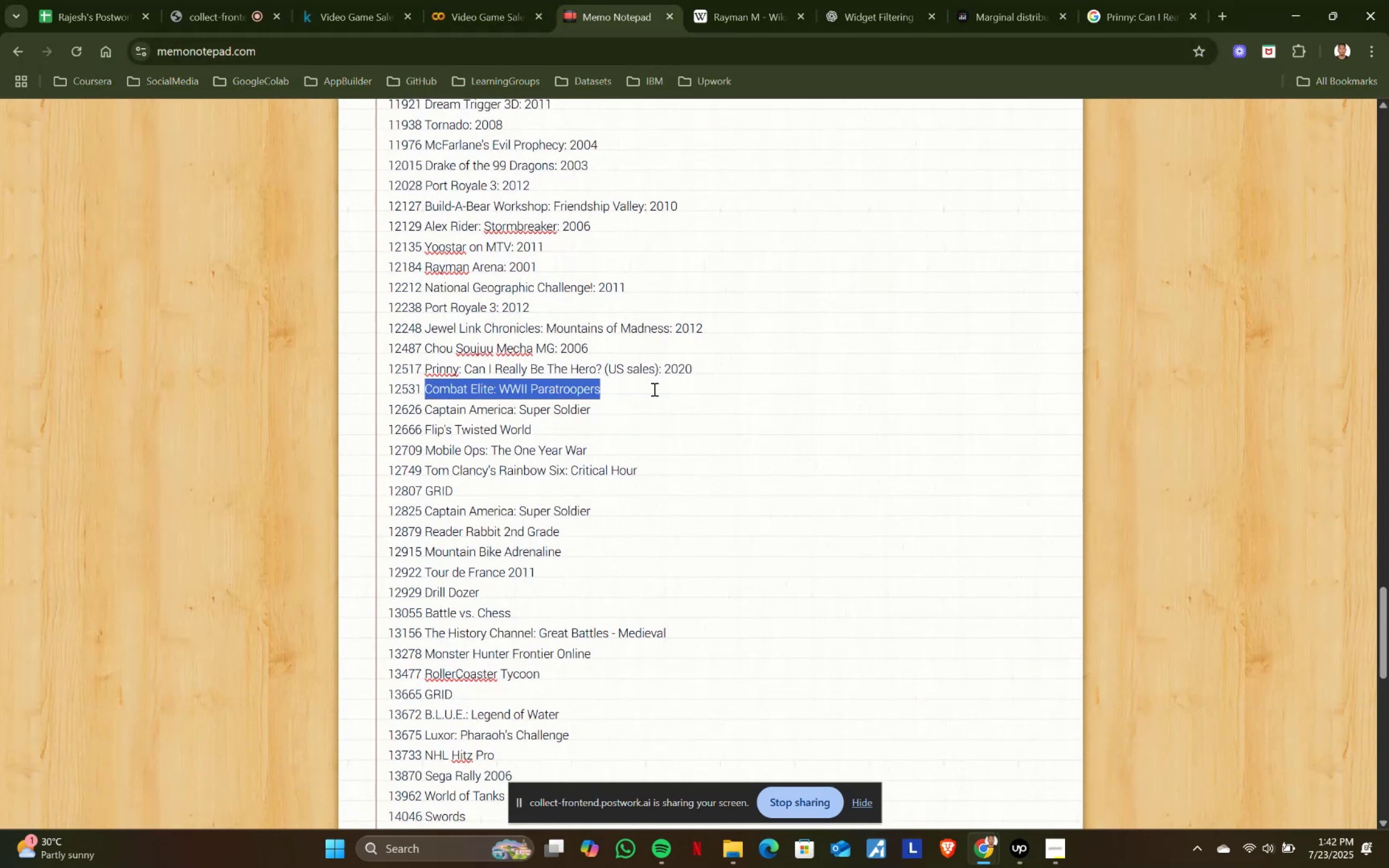 
key(Control+C)
 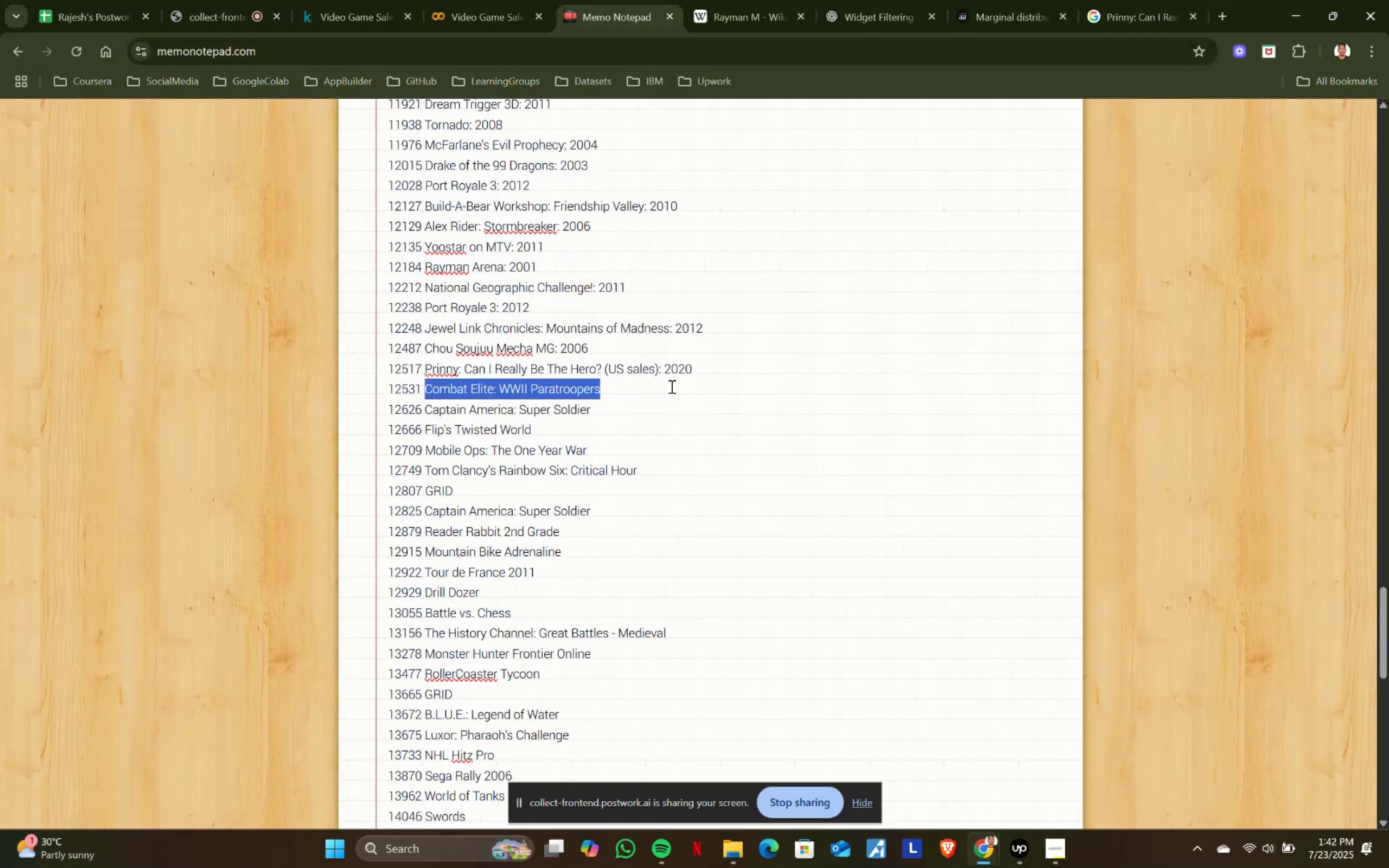 
key(Control+ControlLeft)
 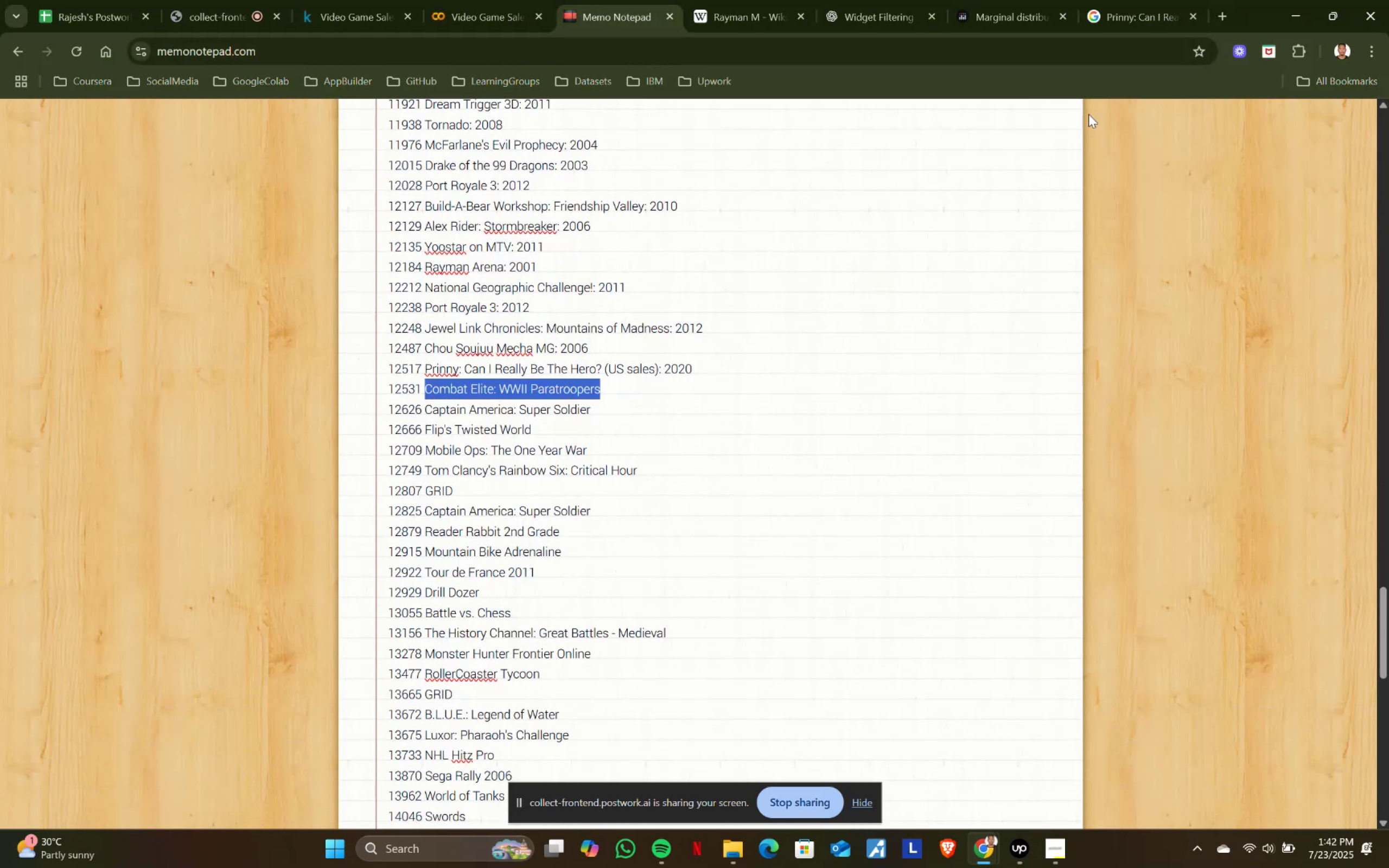 
key(Control+C)
 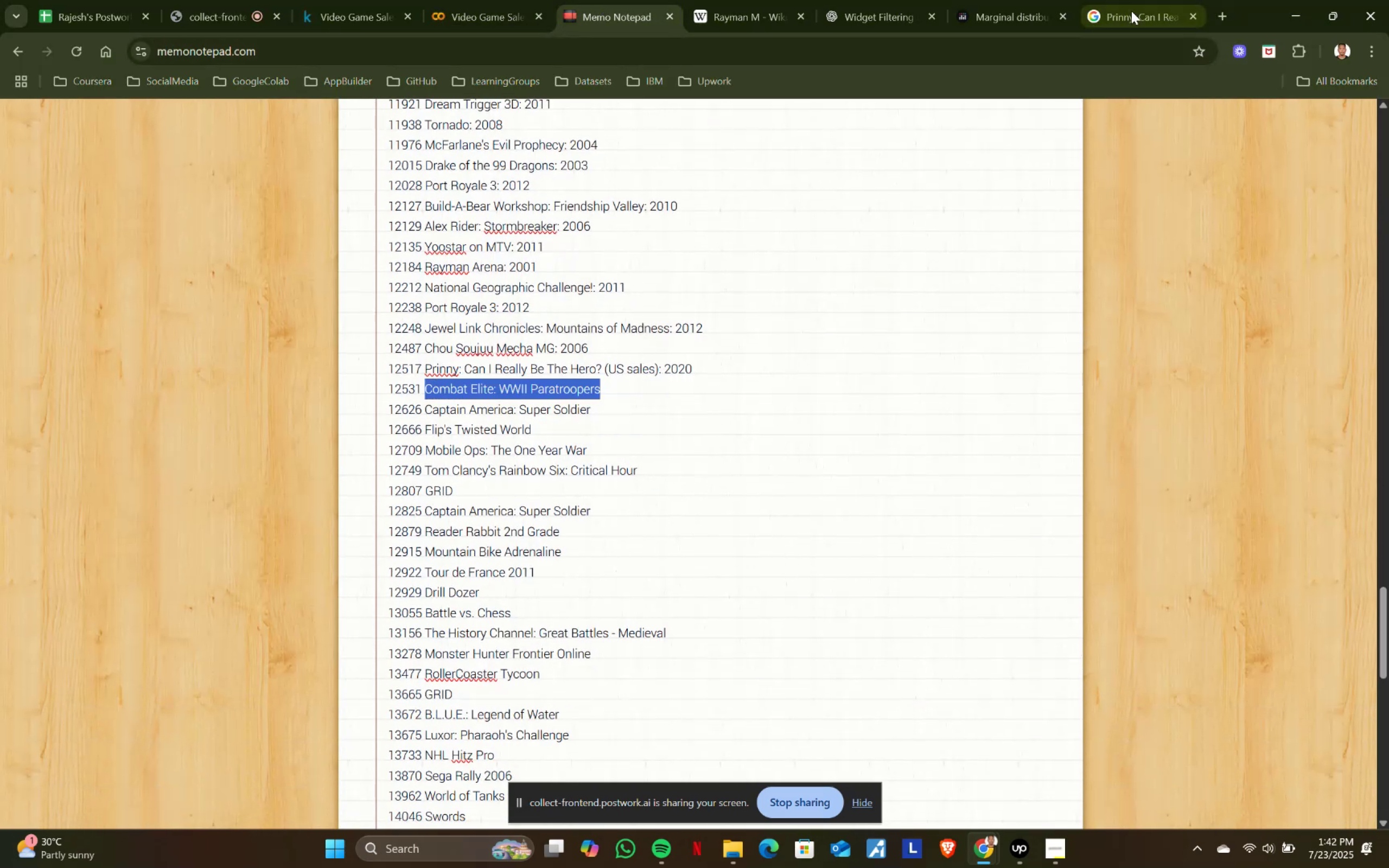 
left_click([1132, 10])
 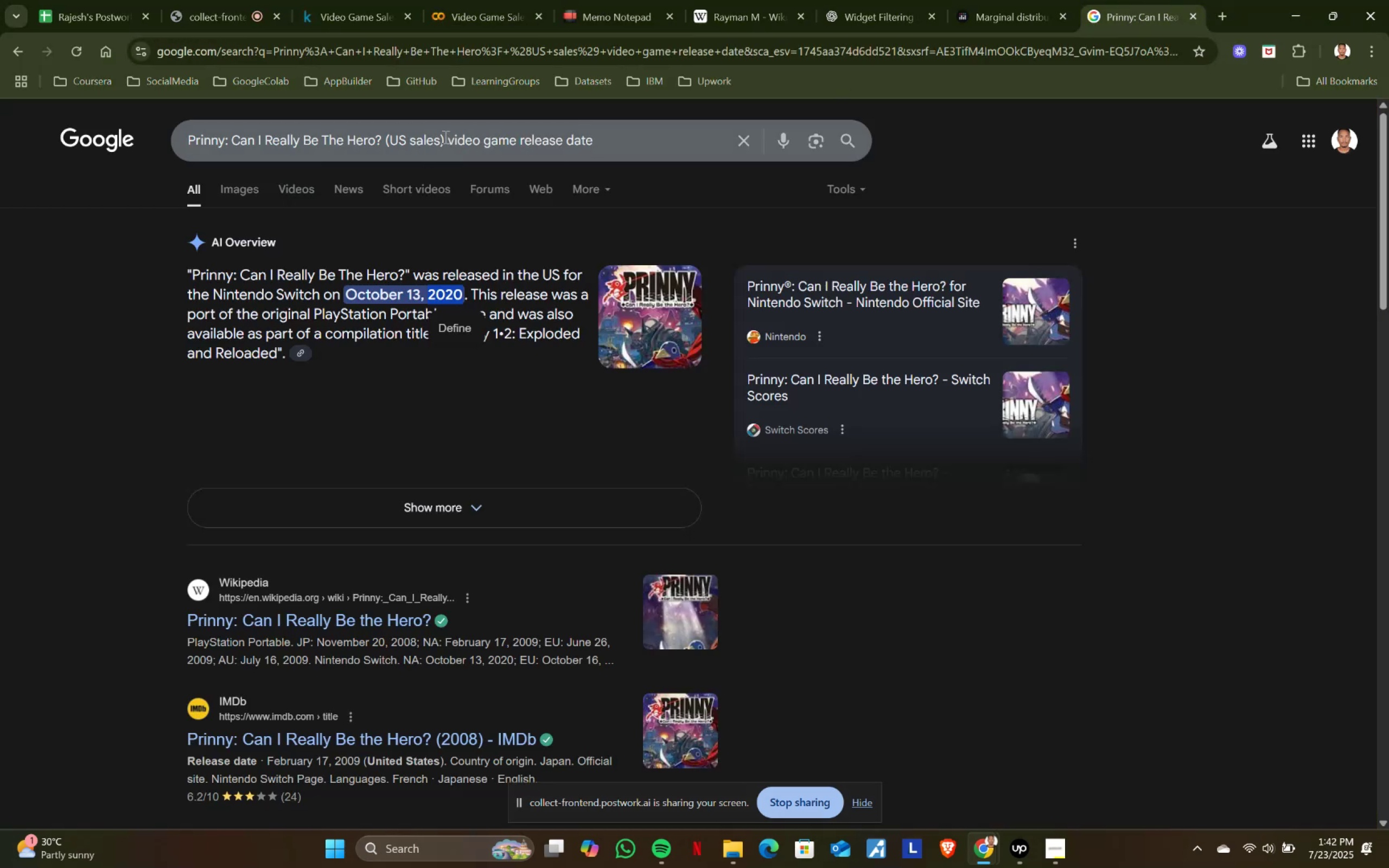 
key(Control+ControlLeft)
 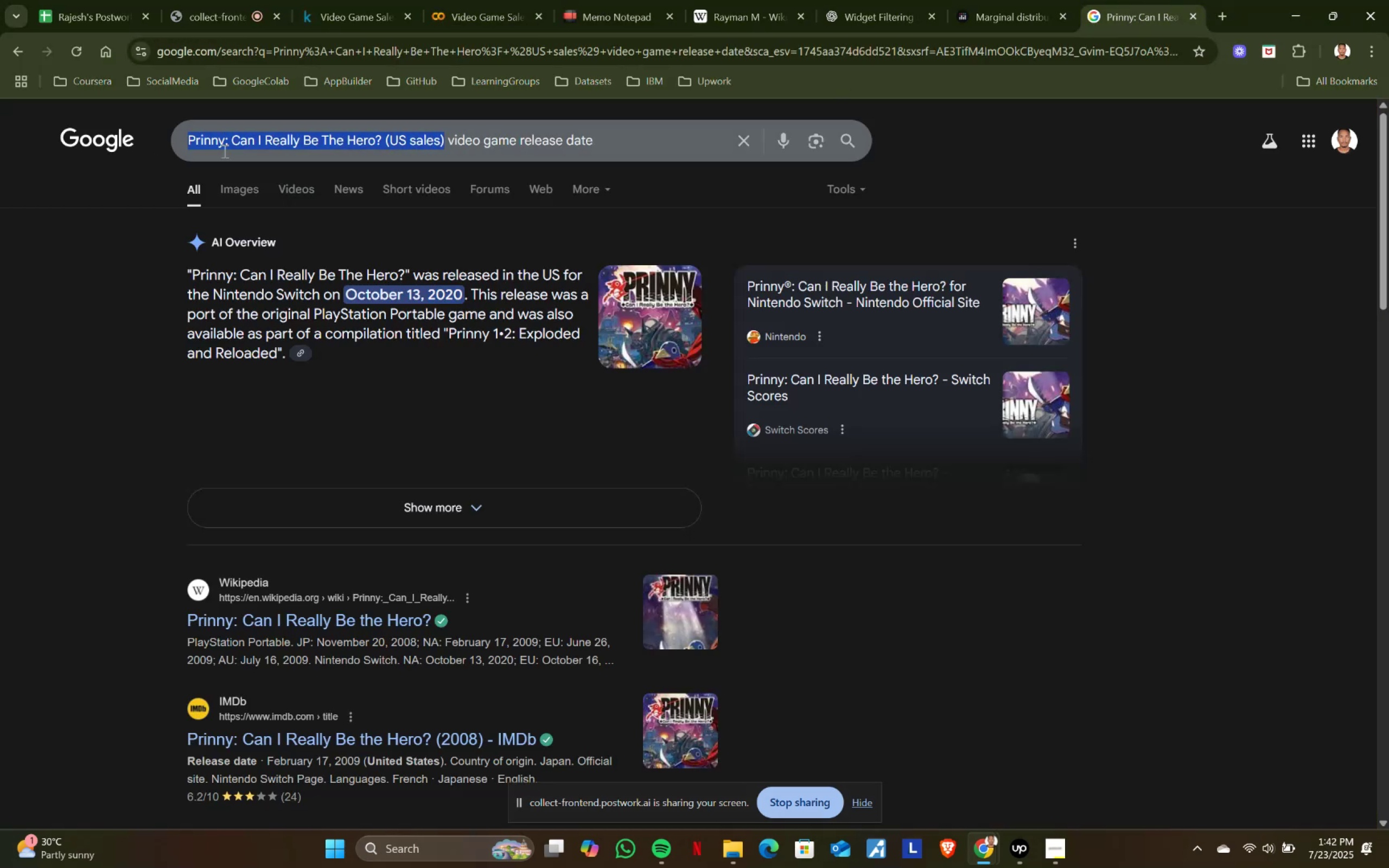 
key(Control+V)
 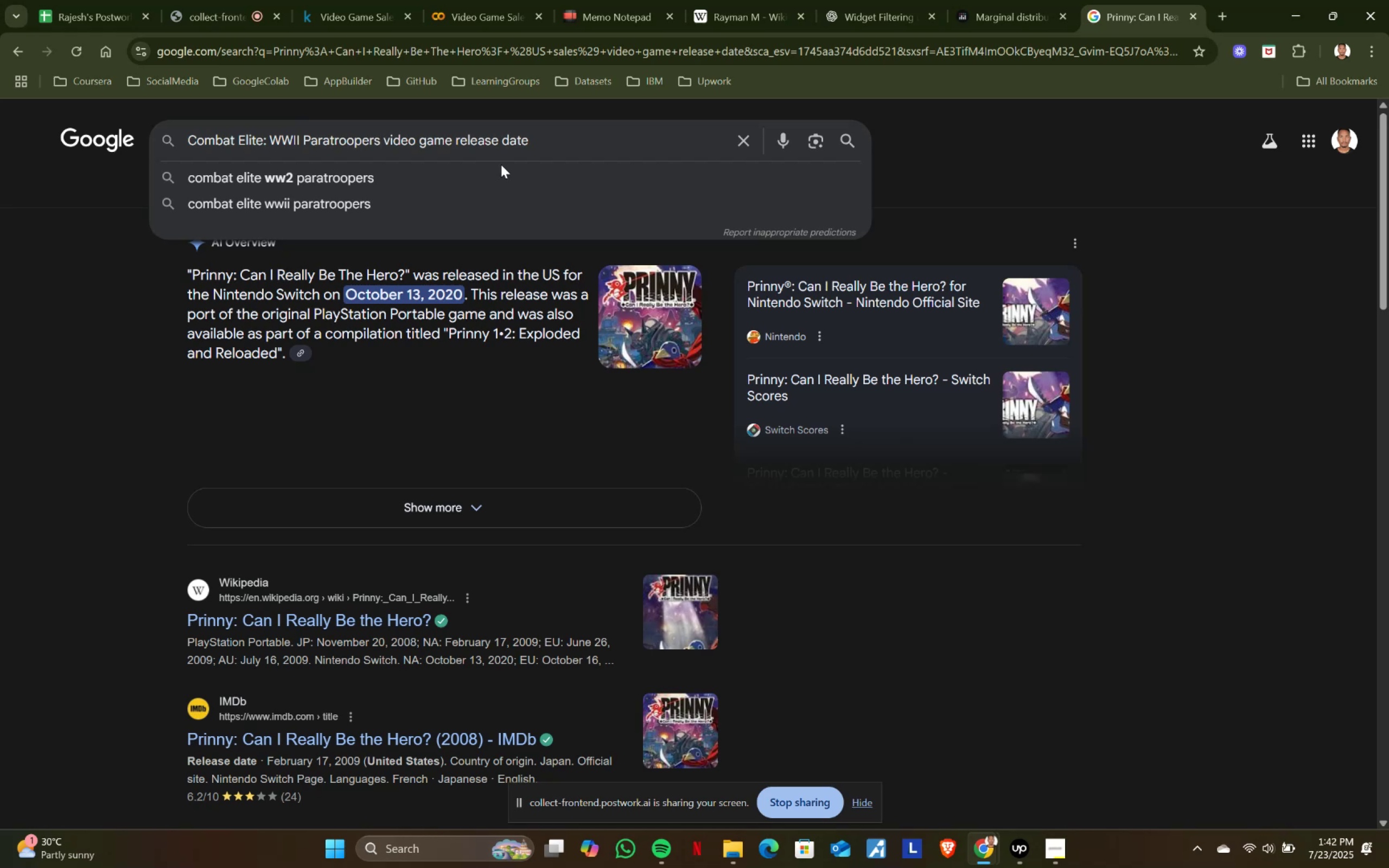 
key(Enter)
 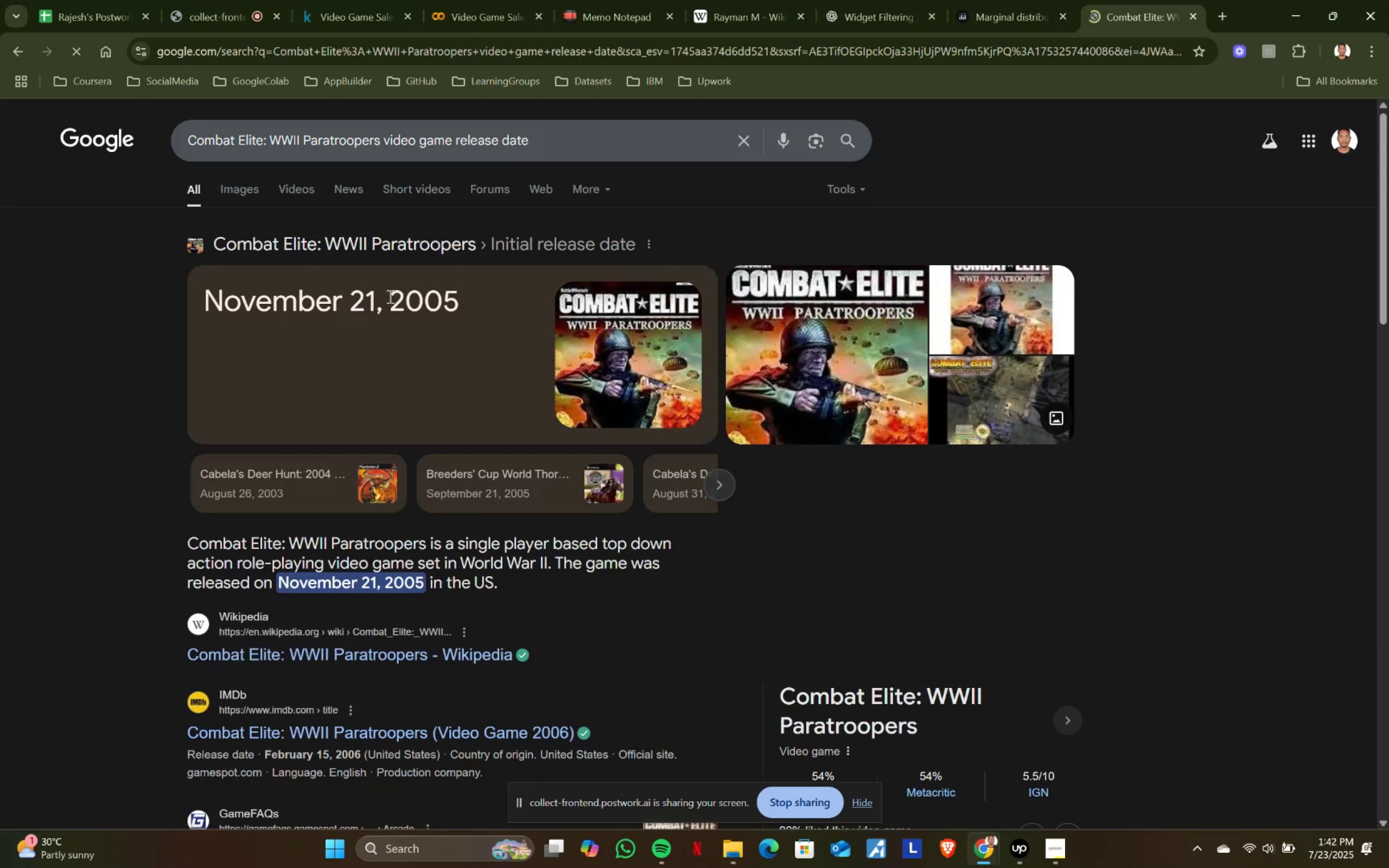 
key(Control+ControlLeft)
 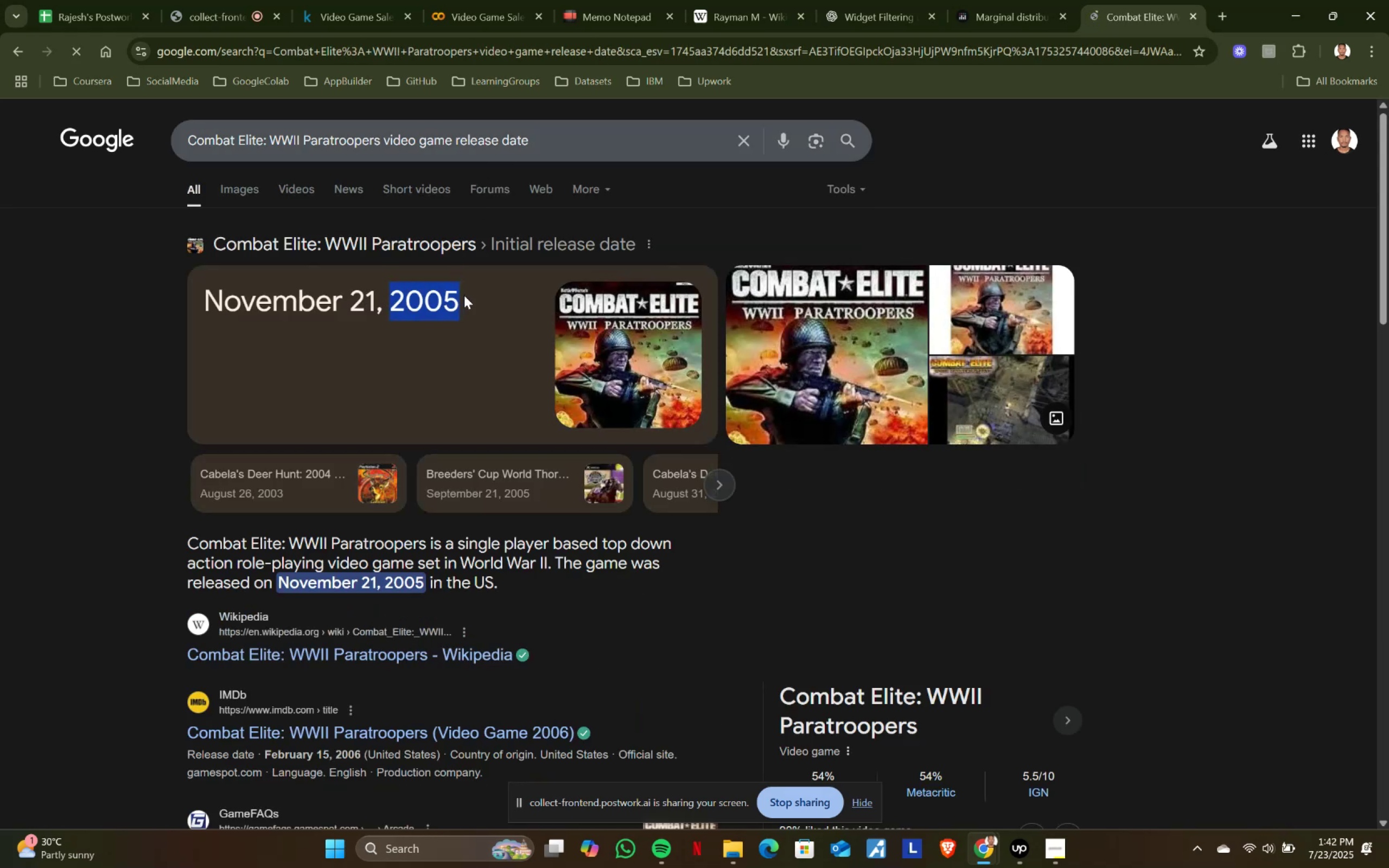 
key(Control+C)
 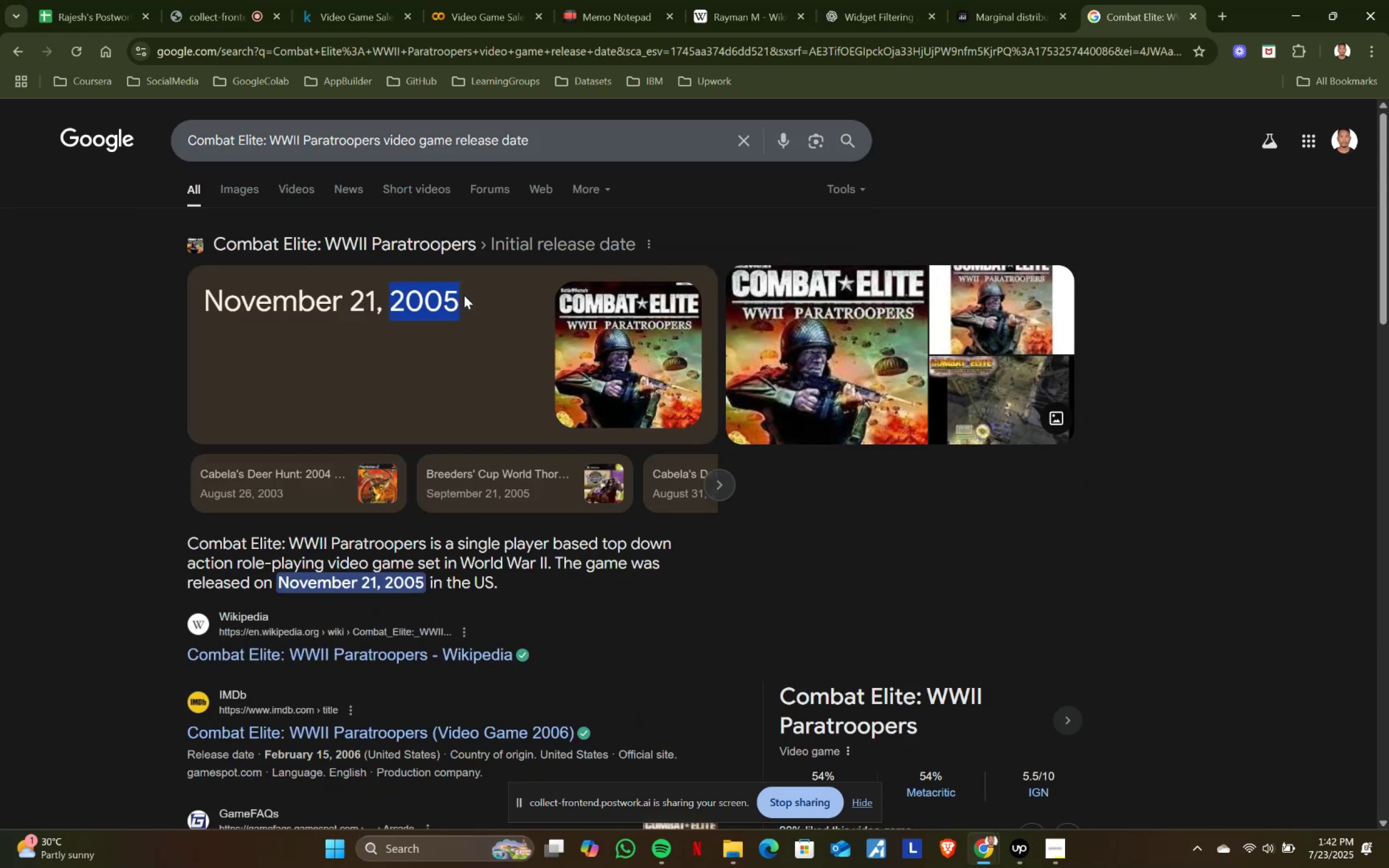 
key(Control+ControlLeft)
 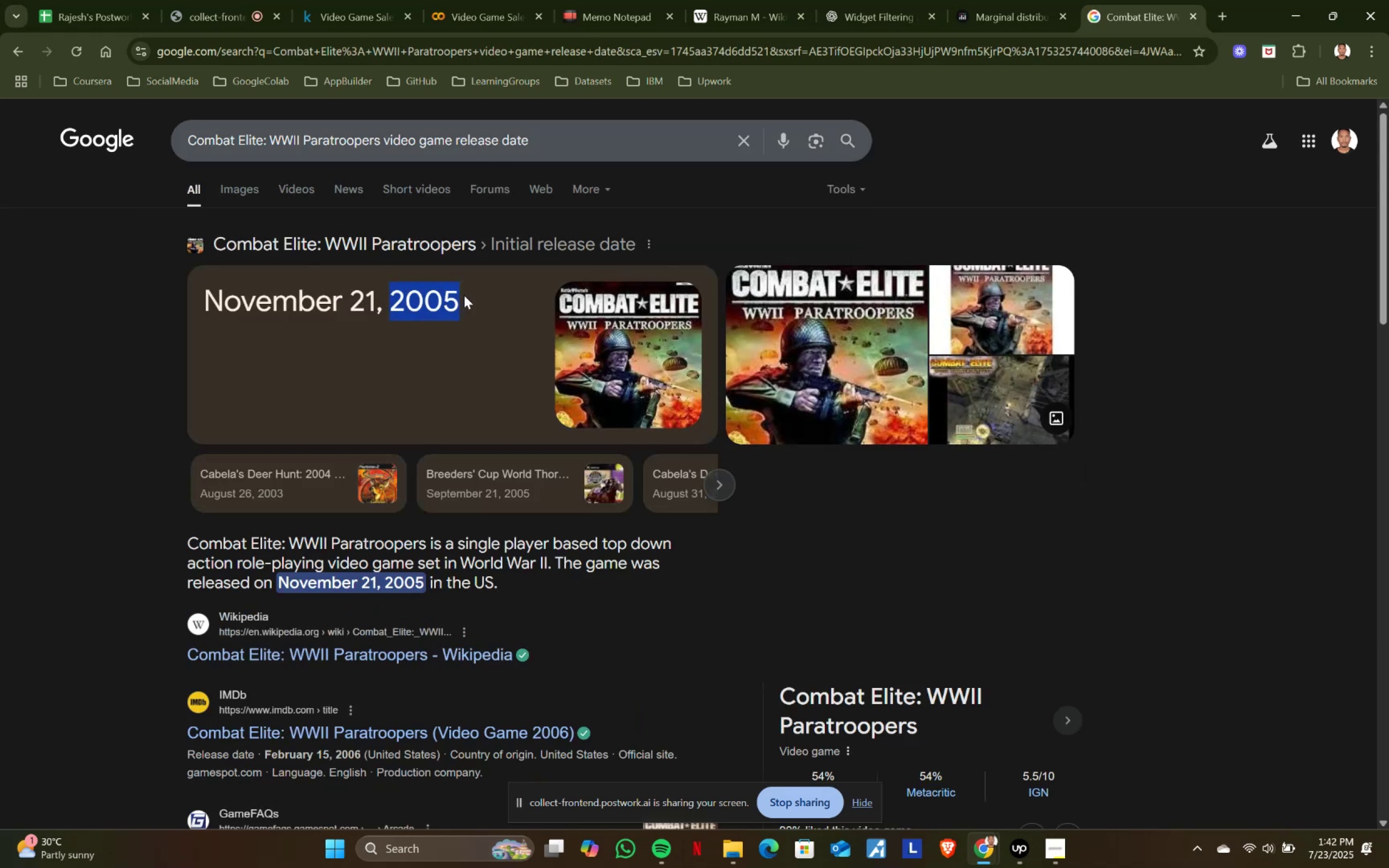 
key(Control+C)
 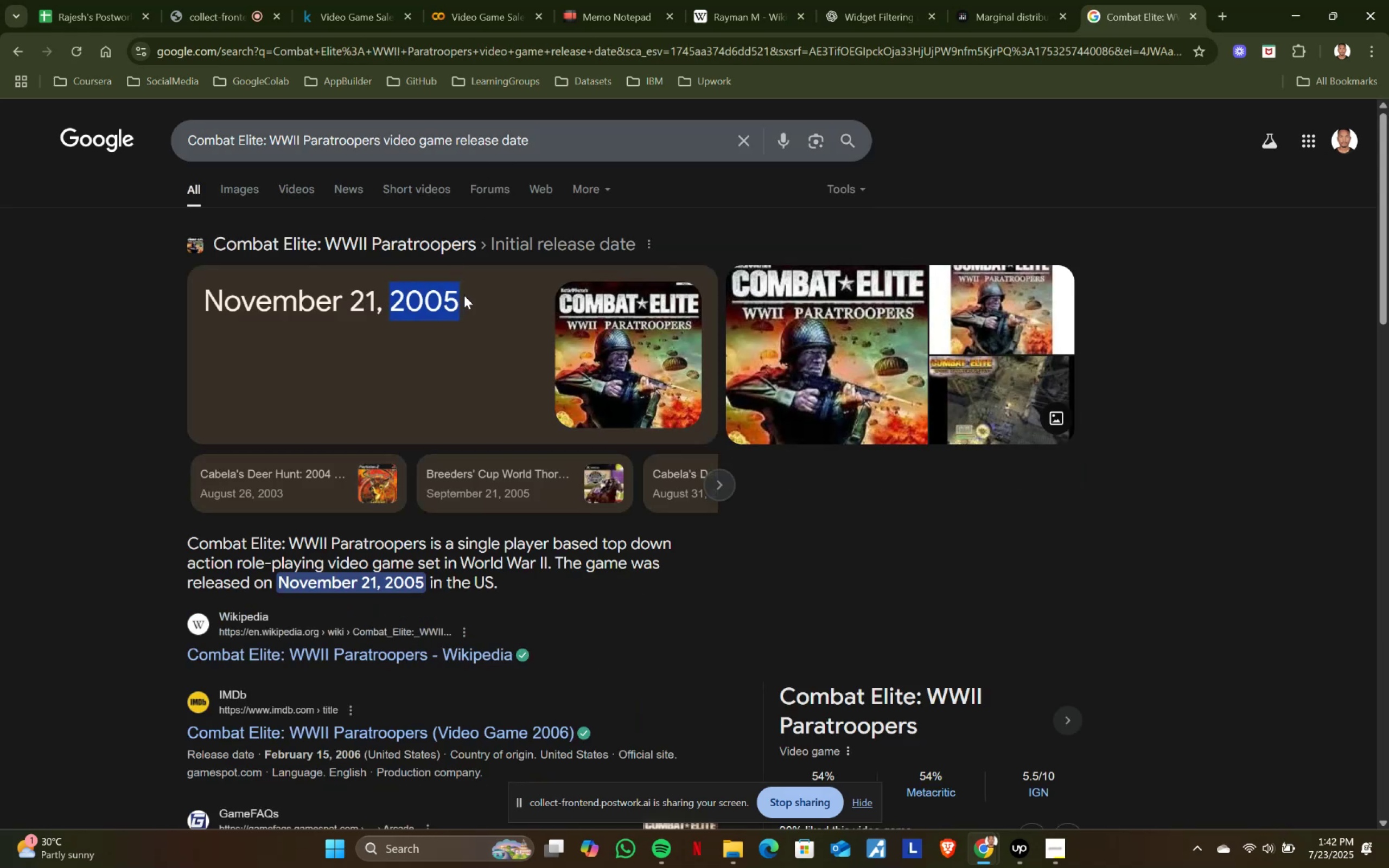 
key(Control+ControlLeft)
 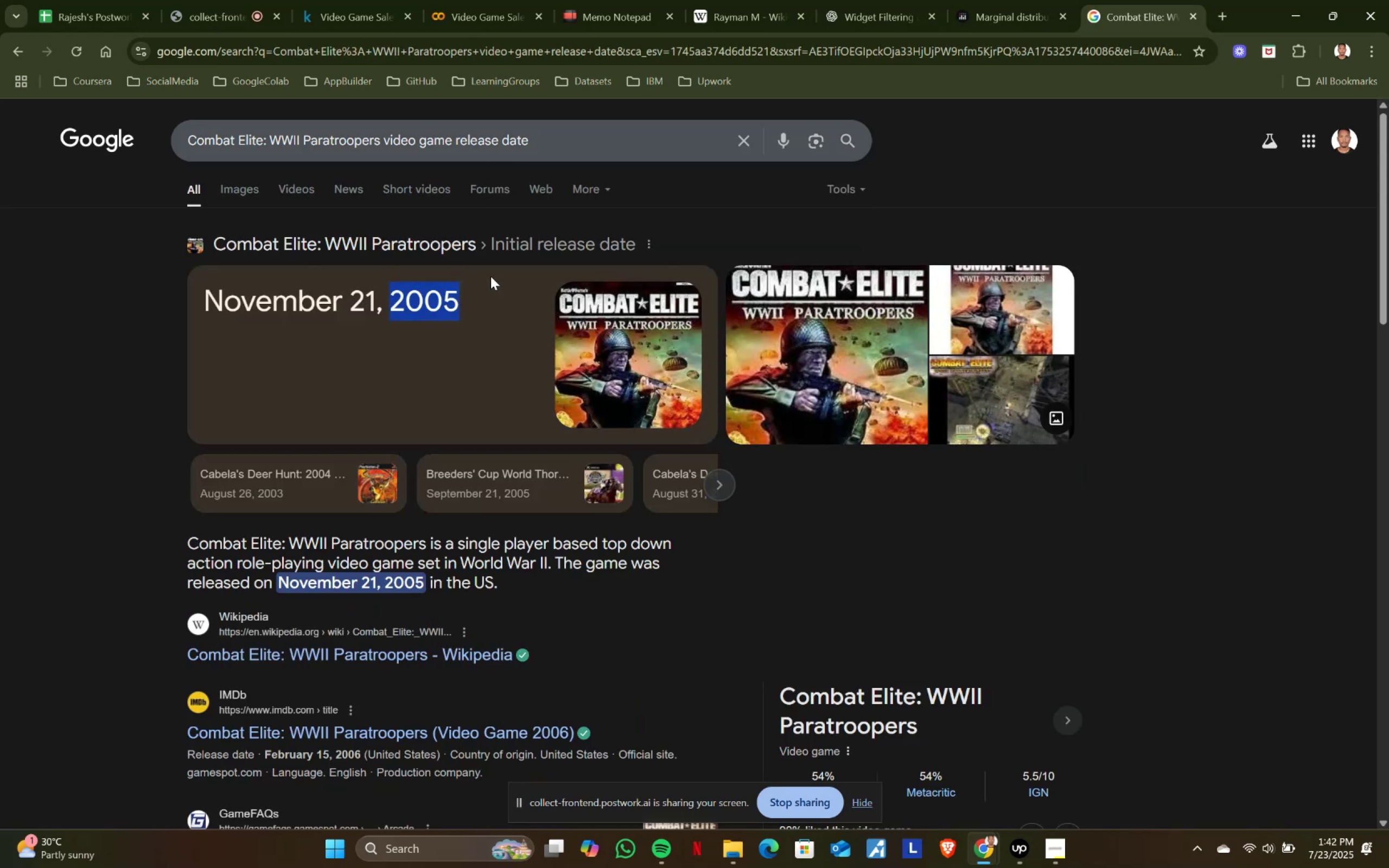 
key(Control+C)
 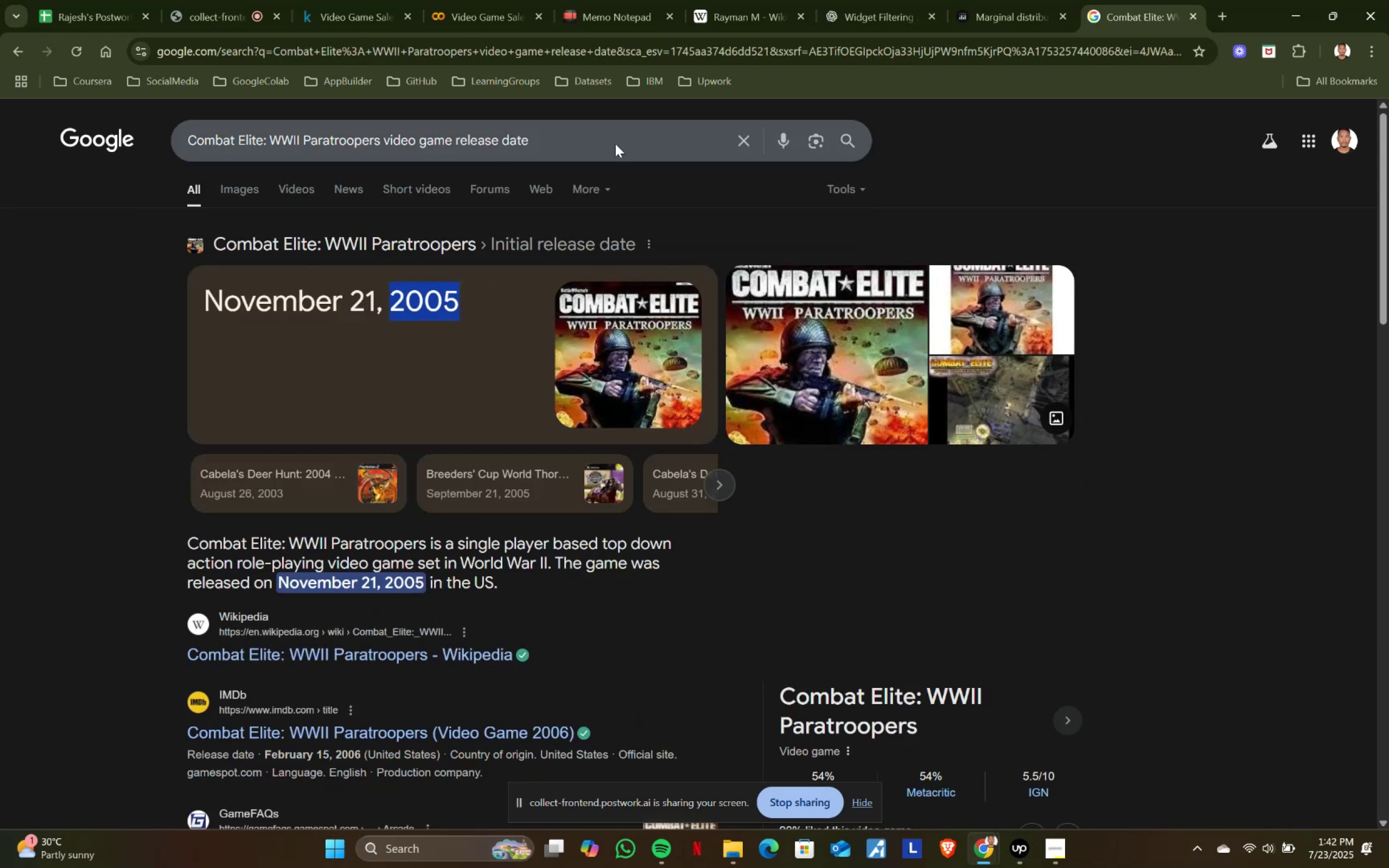 
key(Control+ControlLeft)
 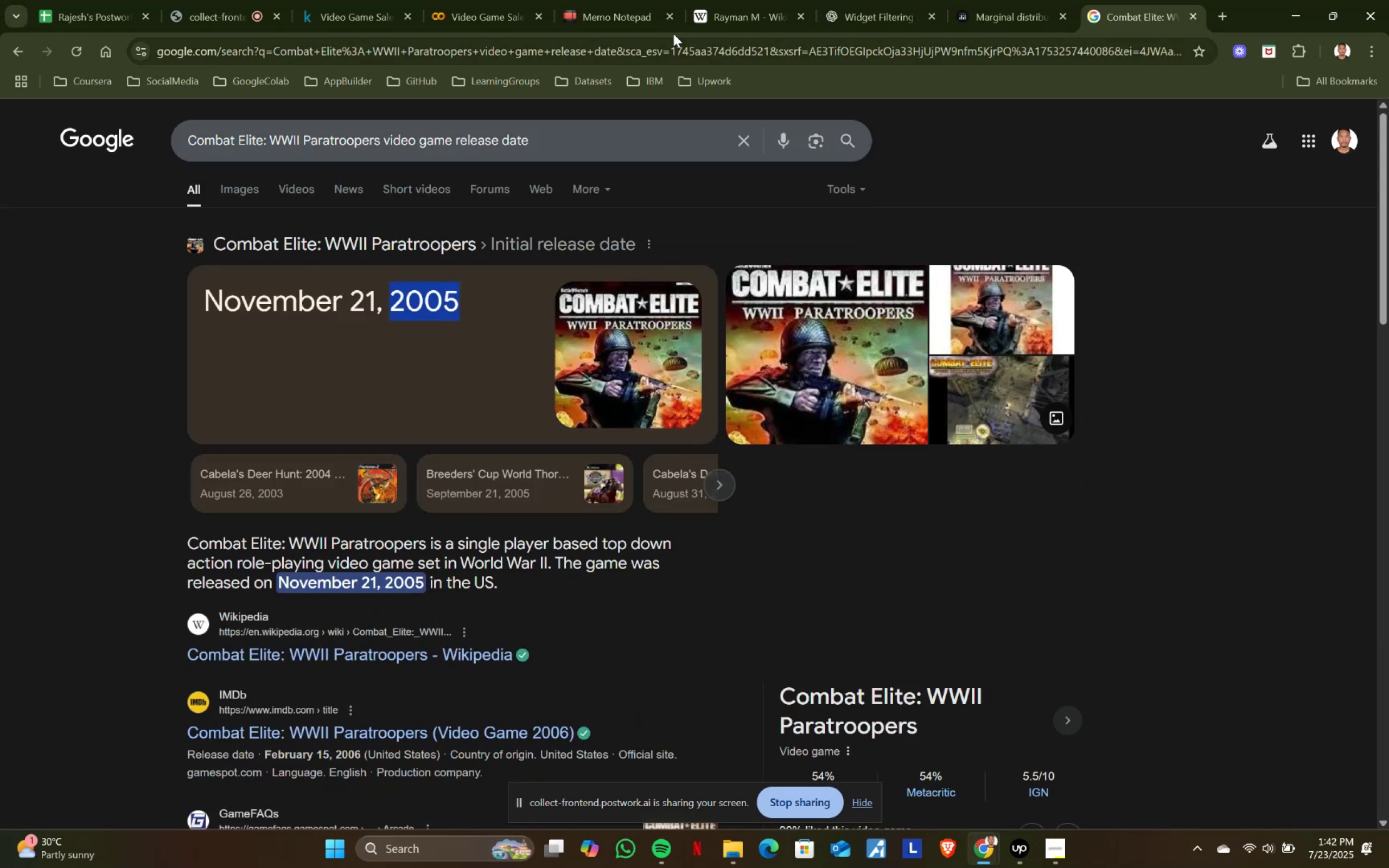 
key(Control+C)
 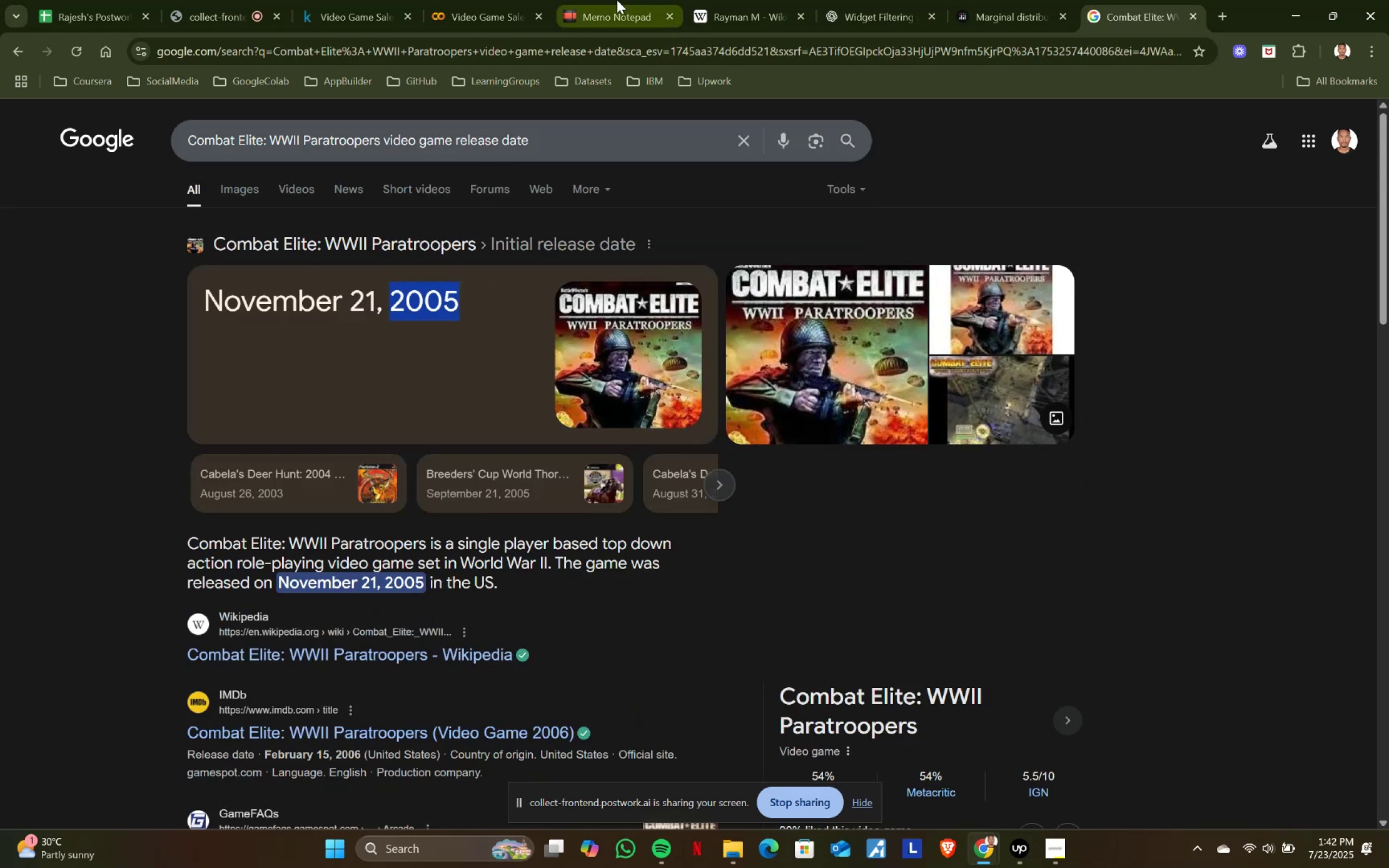 
left_click([617, 0])
 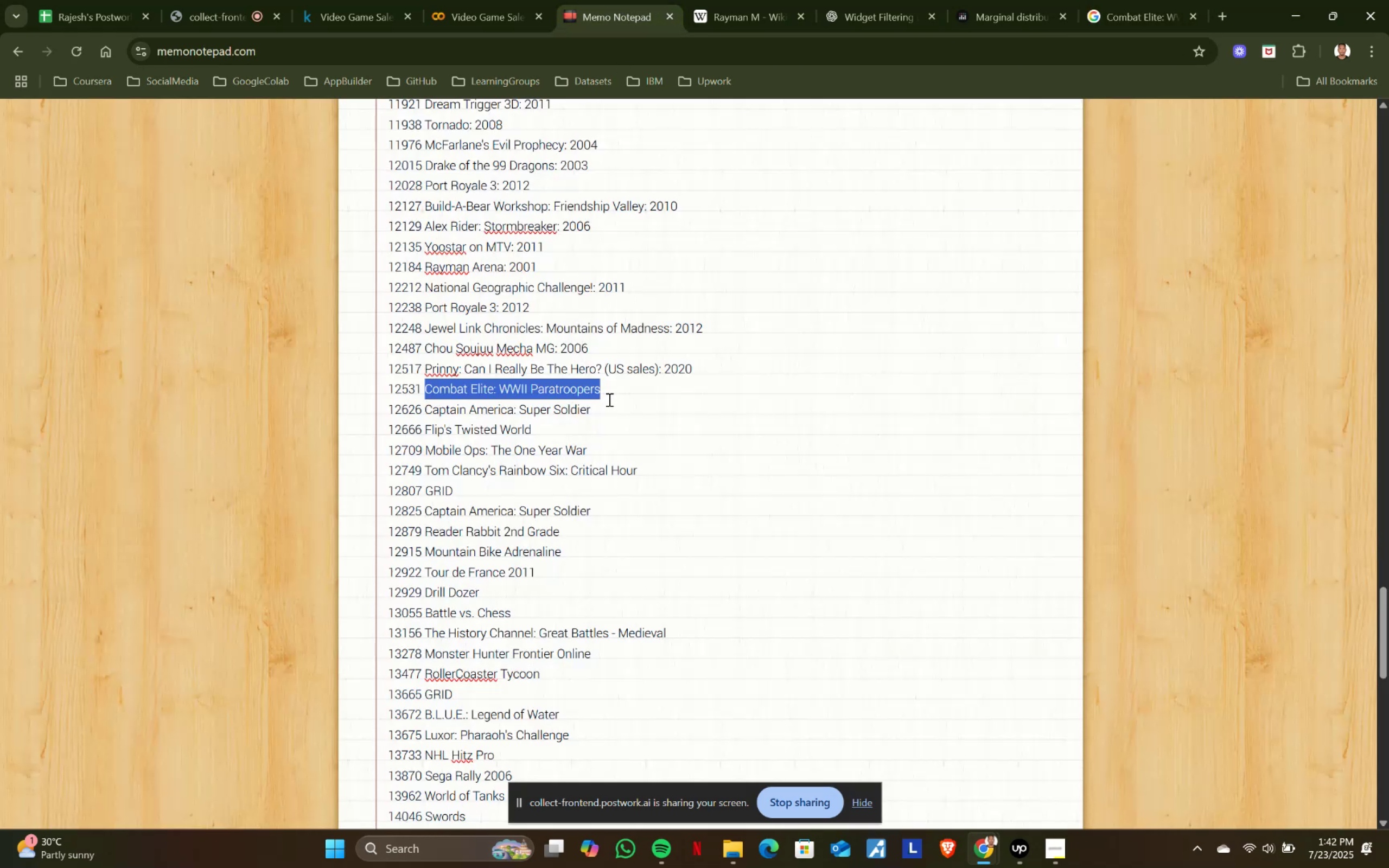 
left_click([611, 394])
 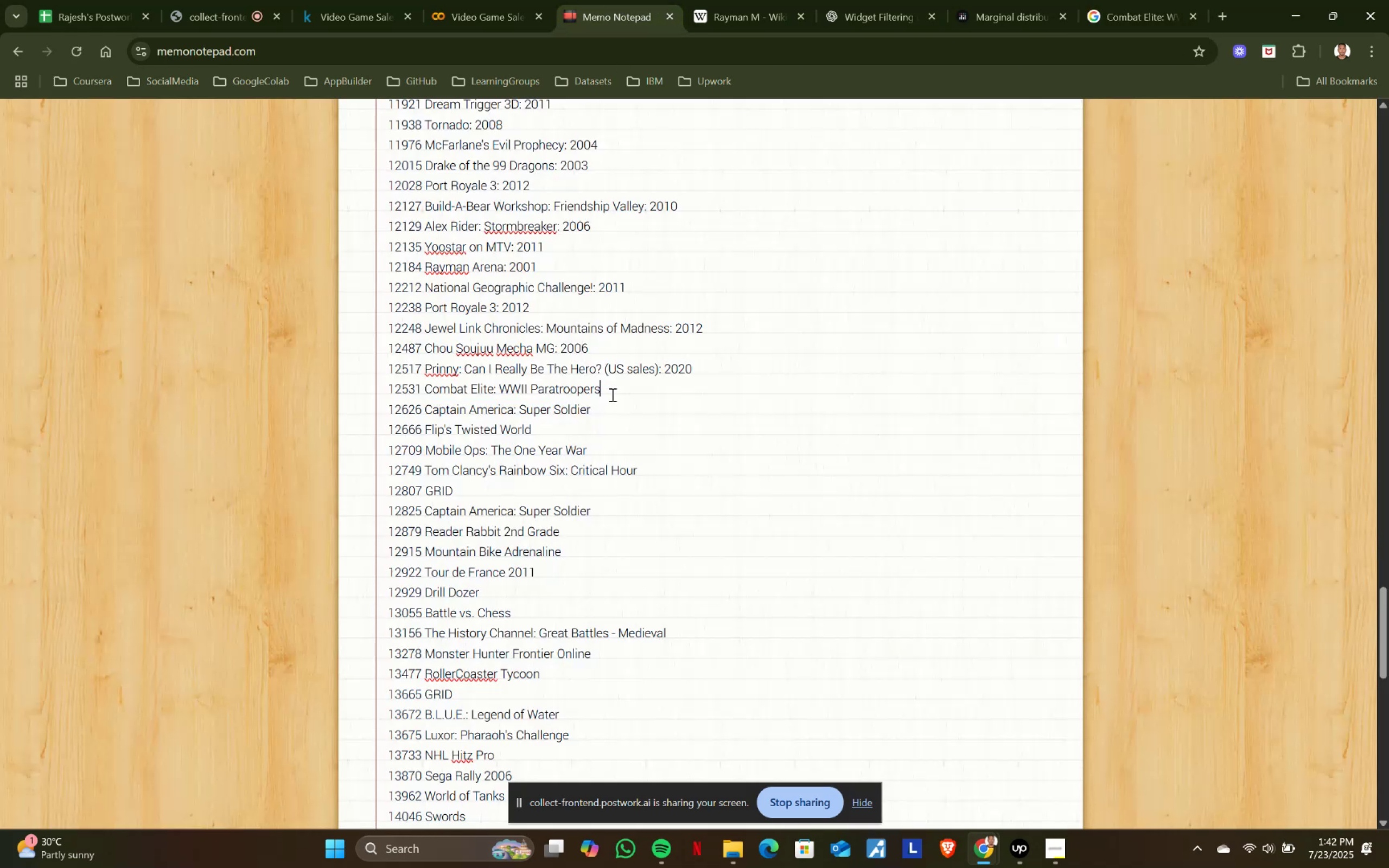 
key(Shift+ShiftRight)
 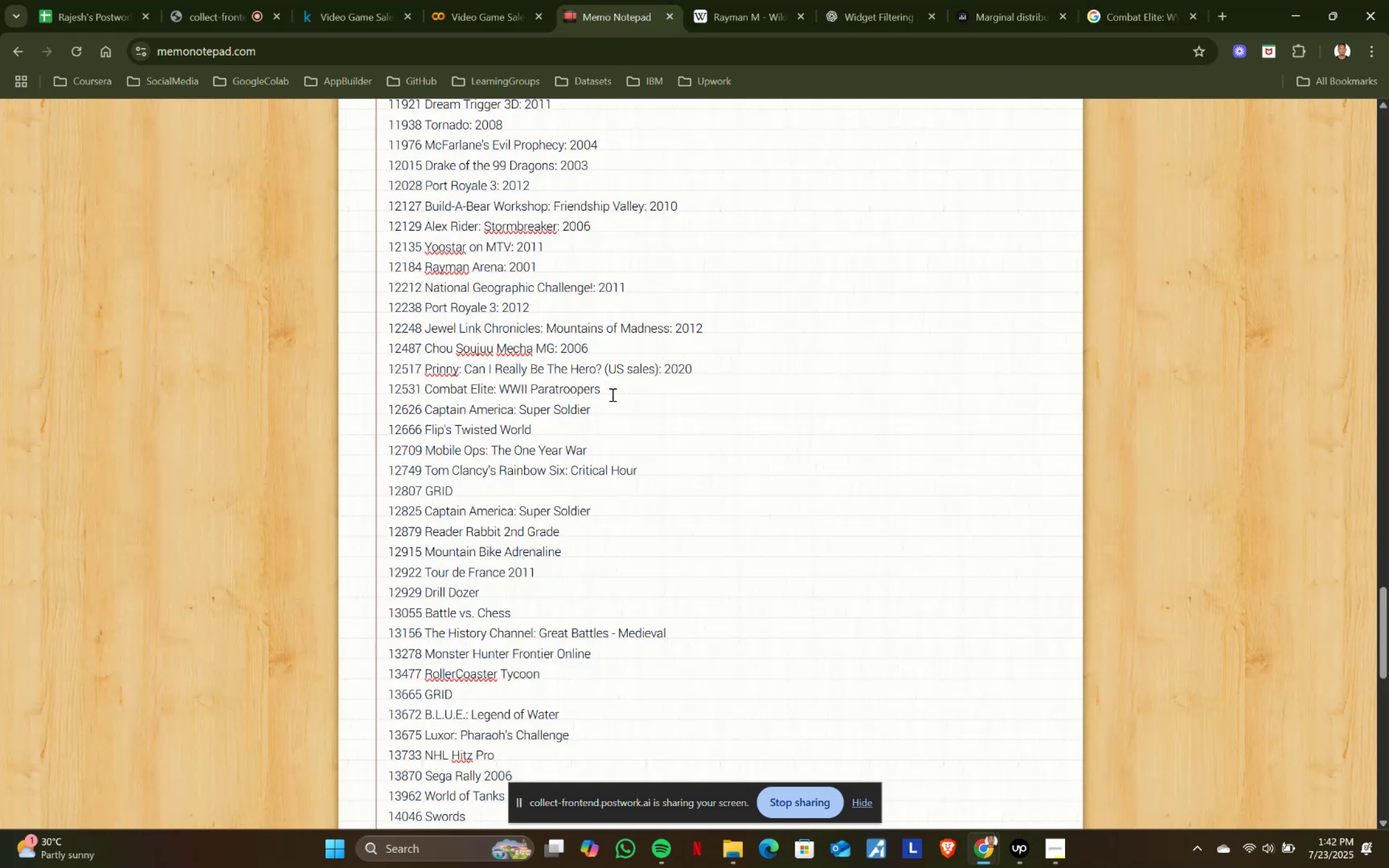 
key(Shift+Semicolon)
 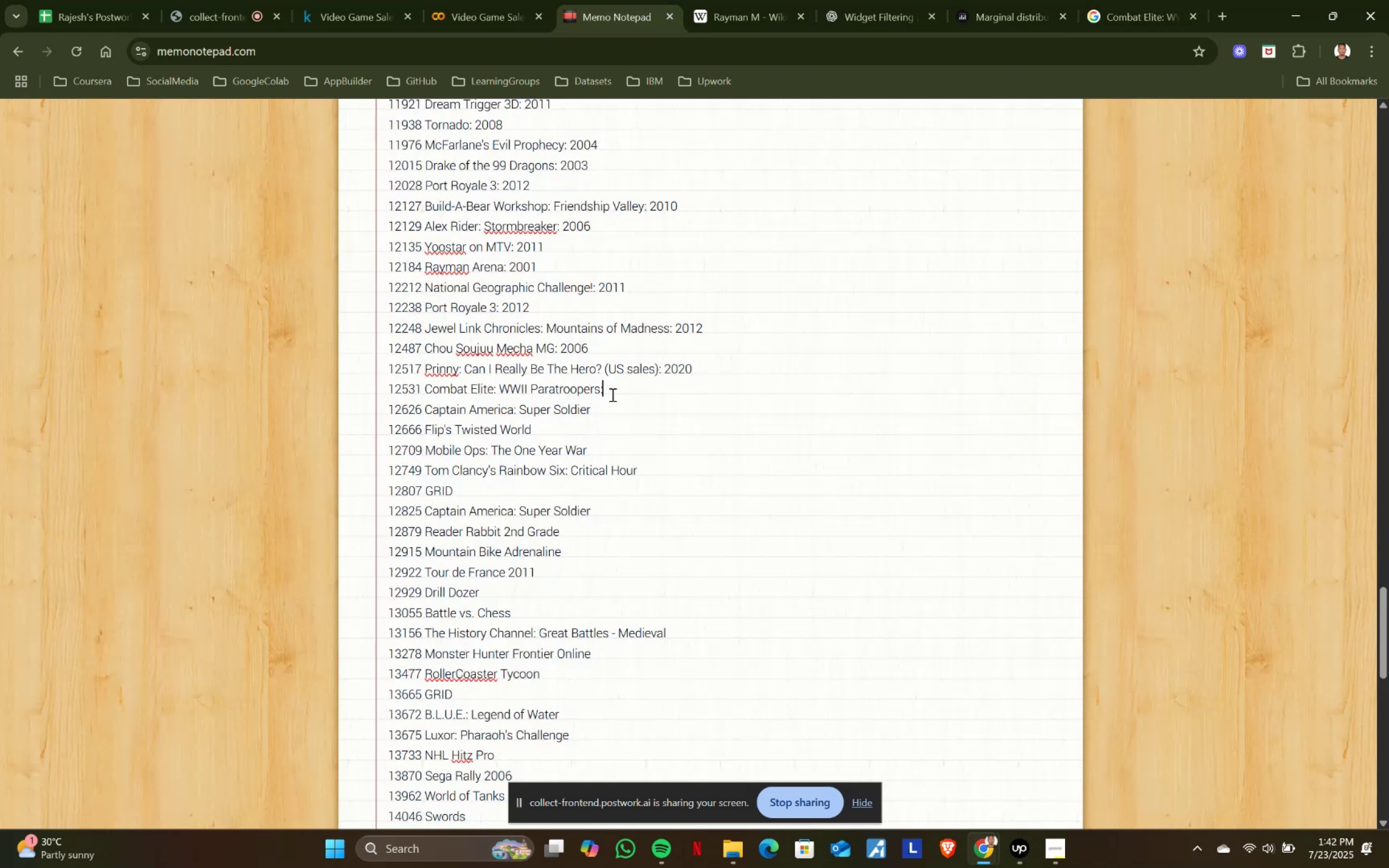 
key(Space)
 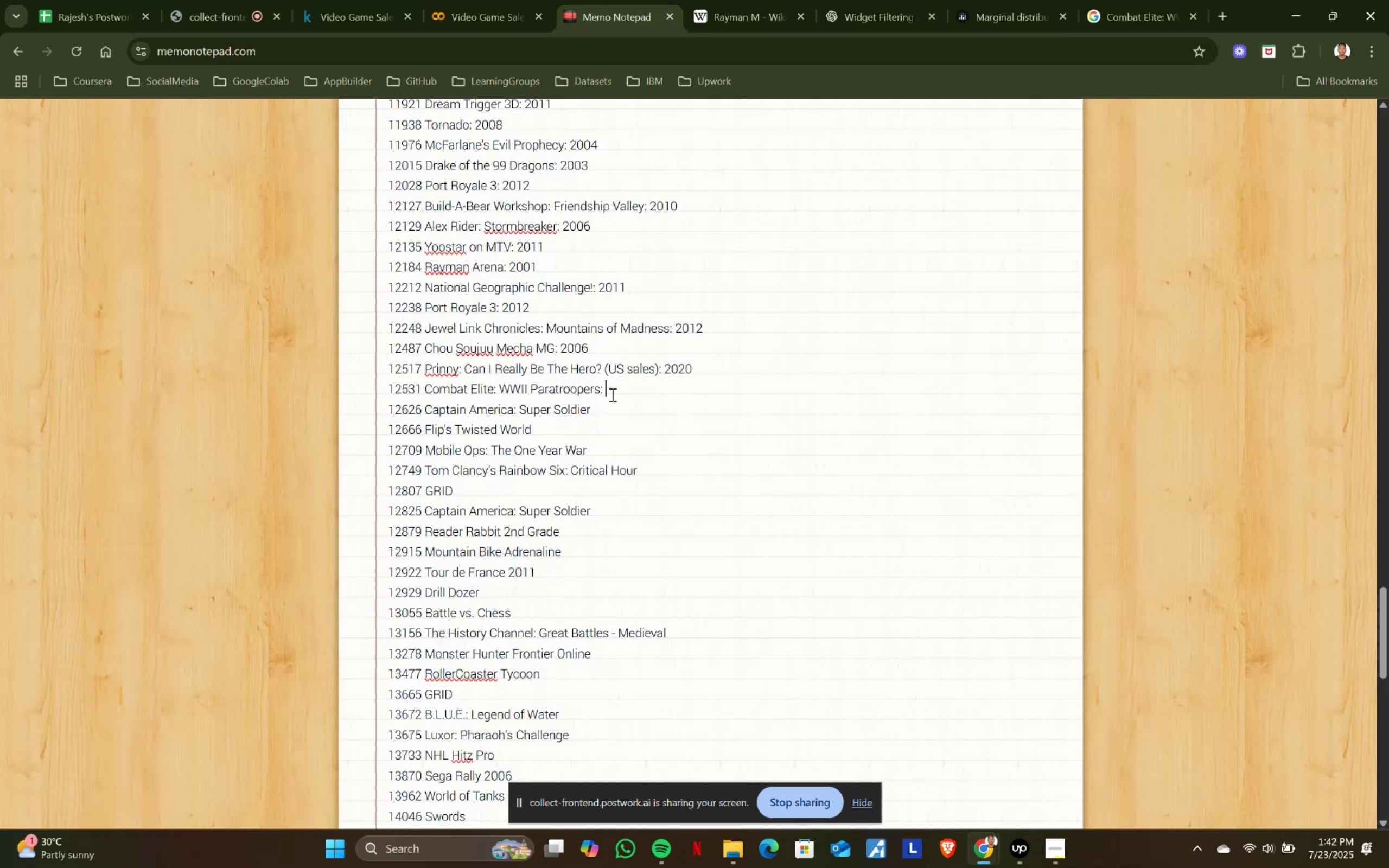 
key(Control+ControlLeft)
 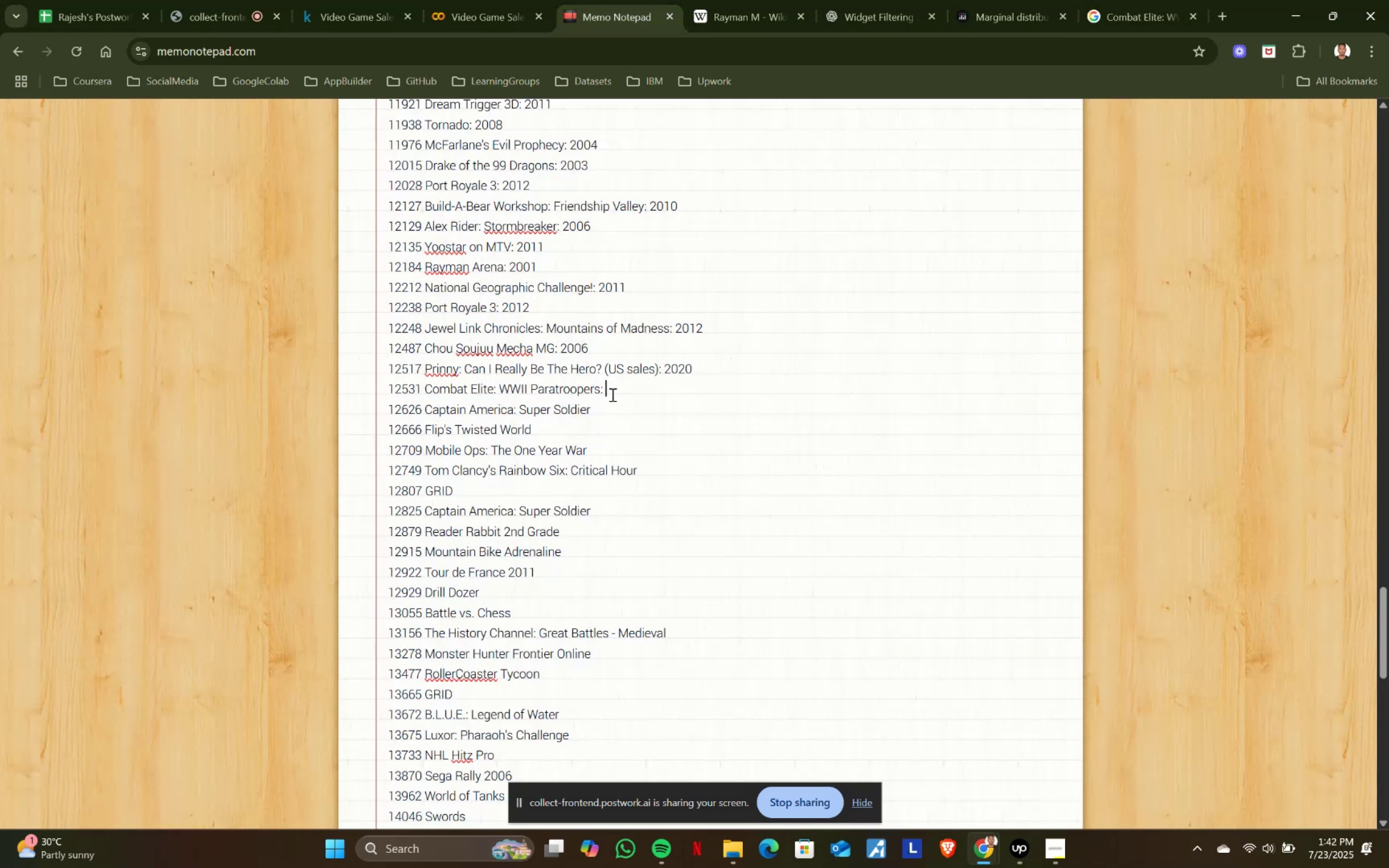 
key(Control+V)
 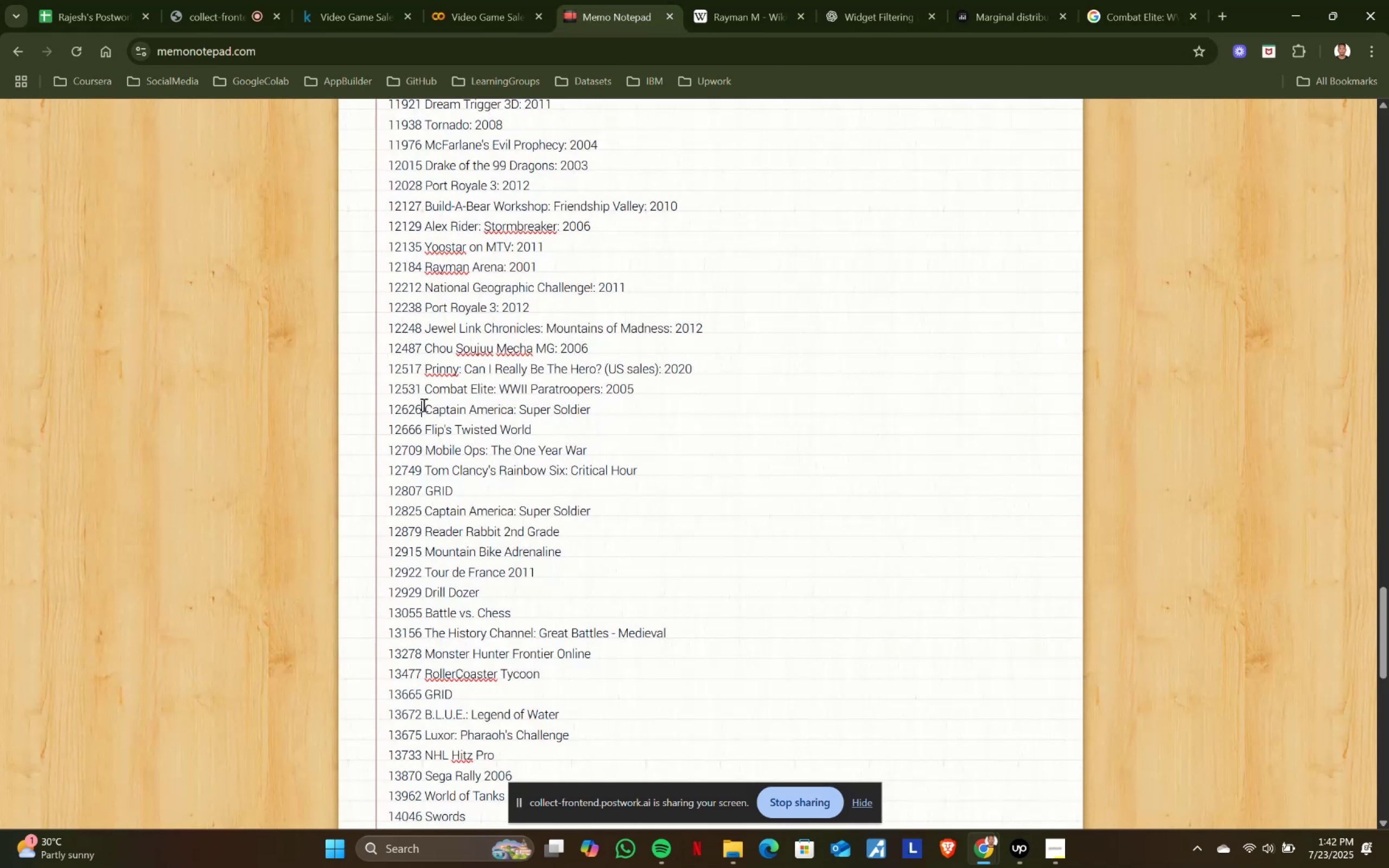 
key(Control+ControlLeft)
 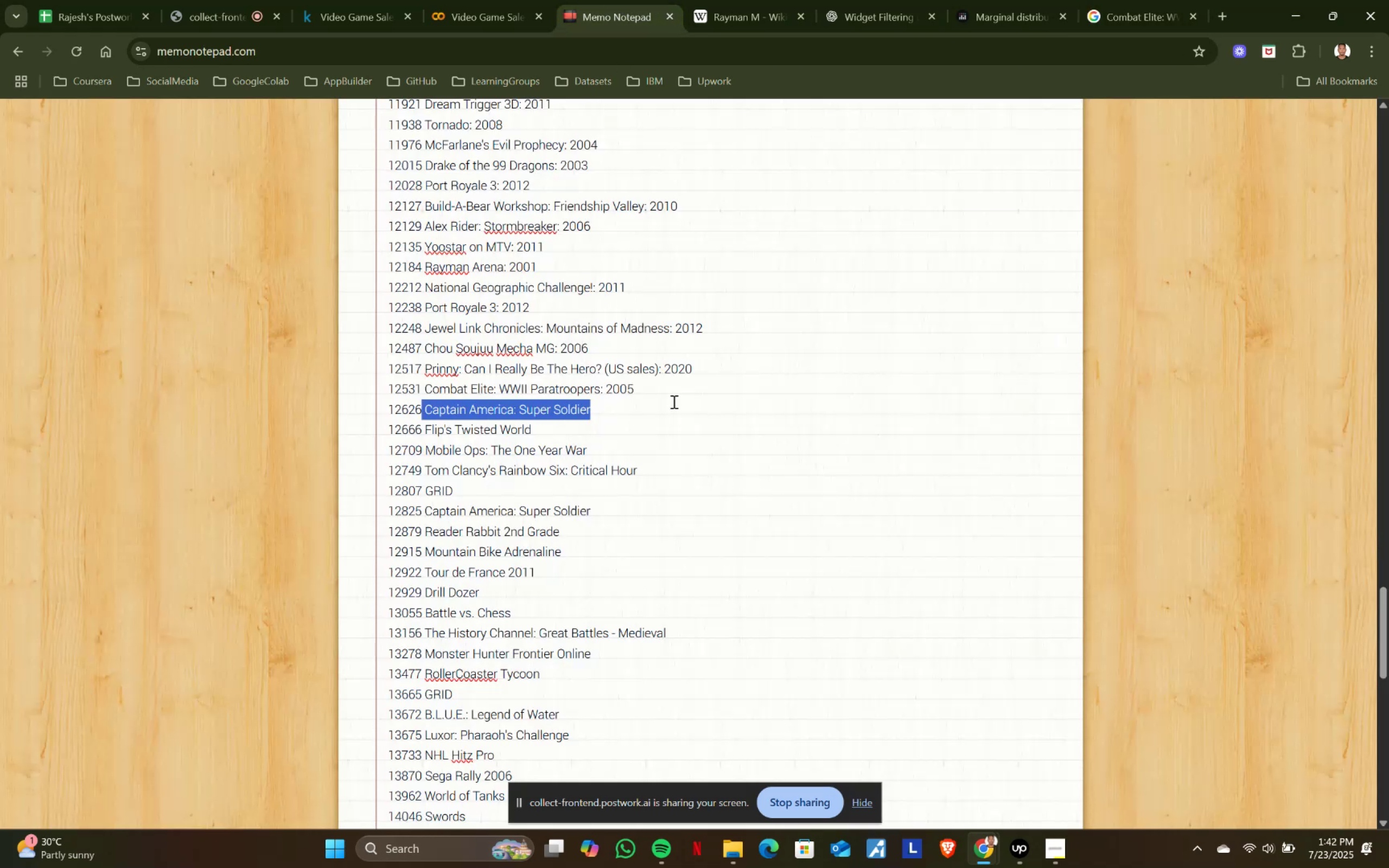 
key(Control+C)
 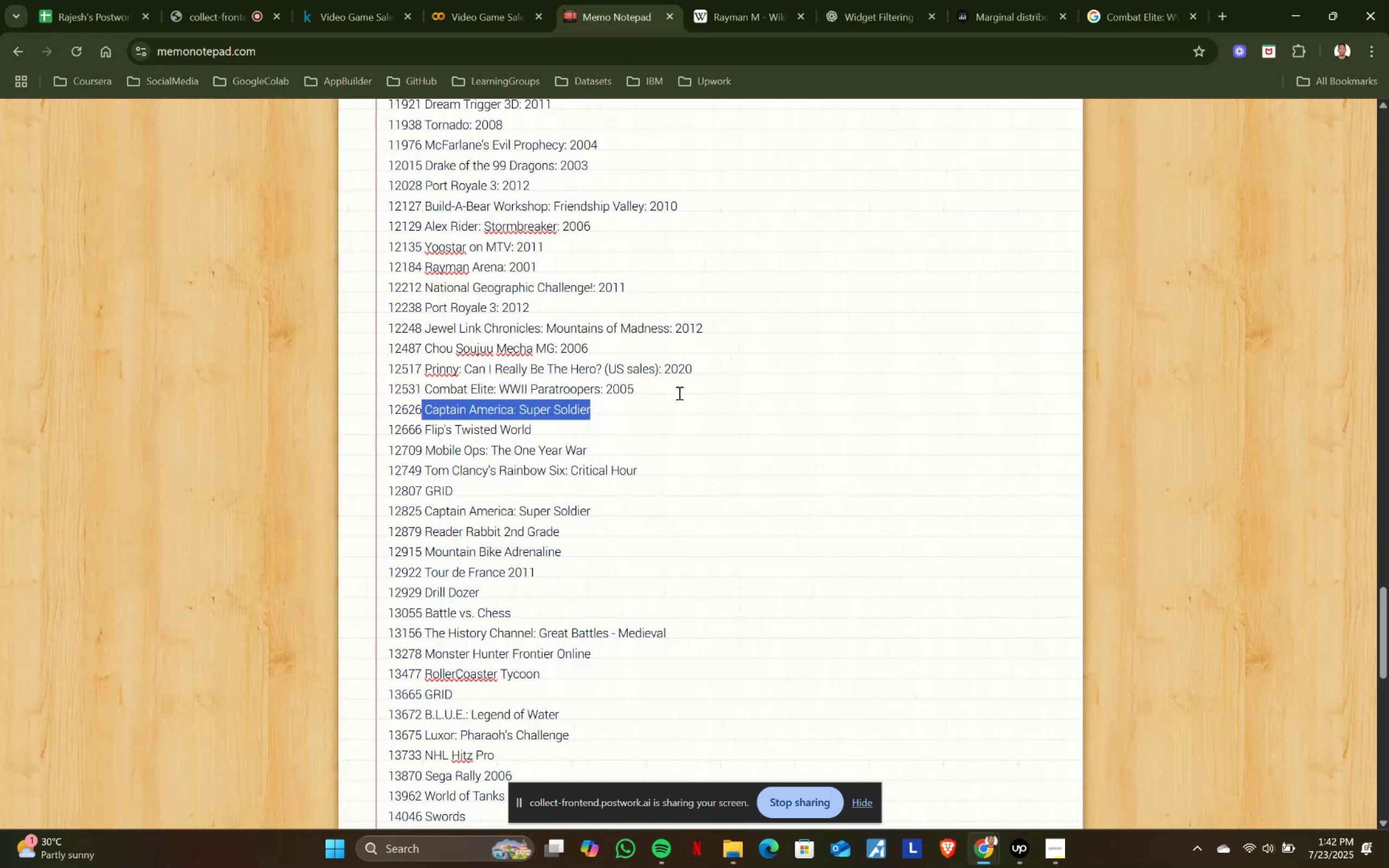 
key(Control+ControlLeft)
 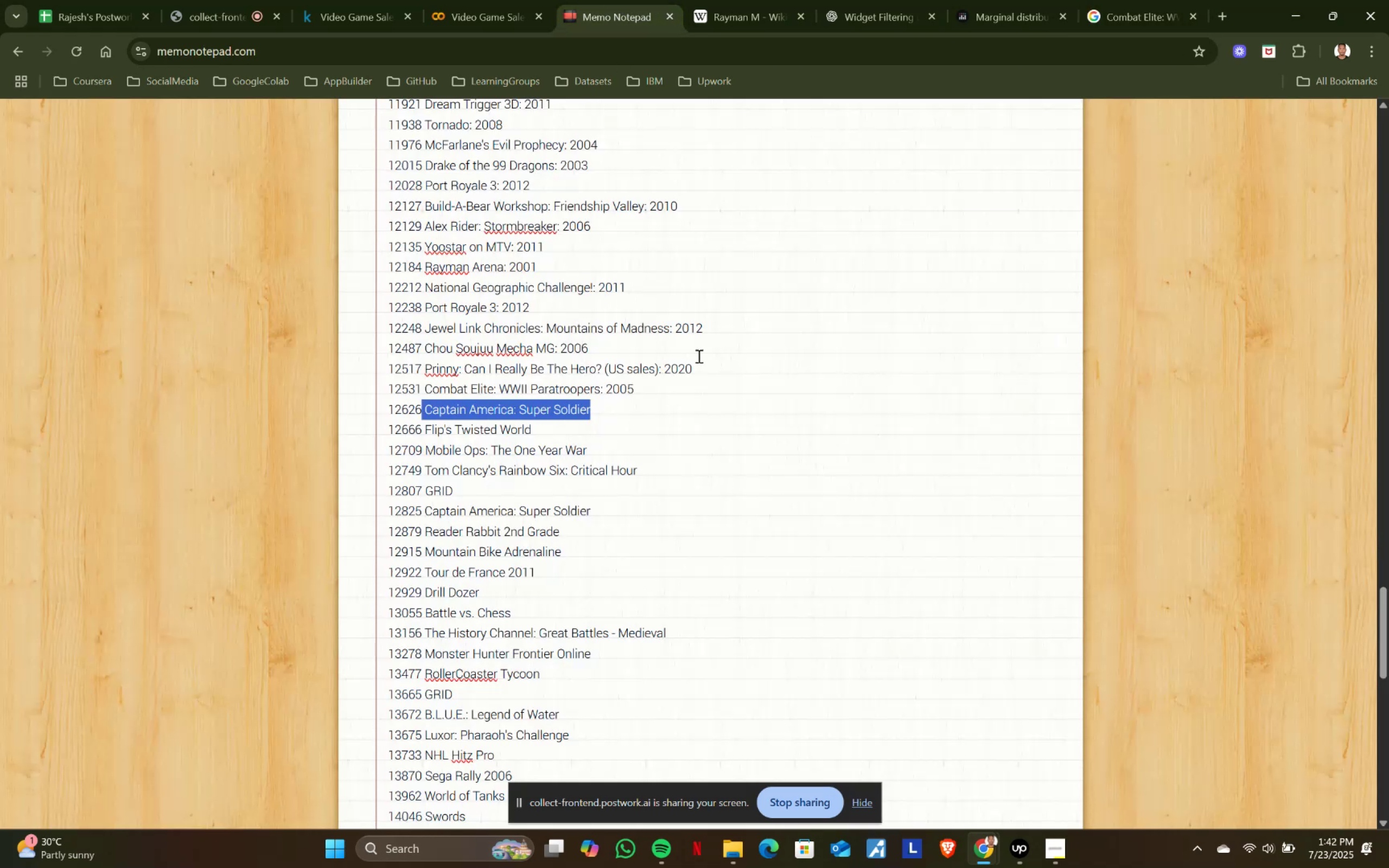 
key(Control+C)
 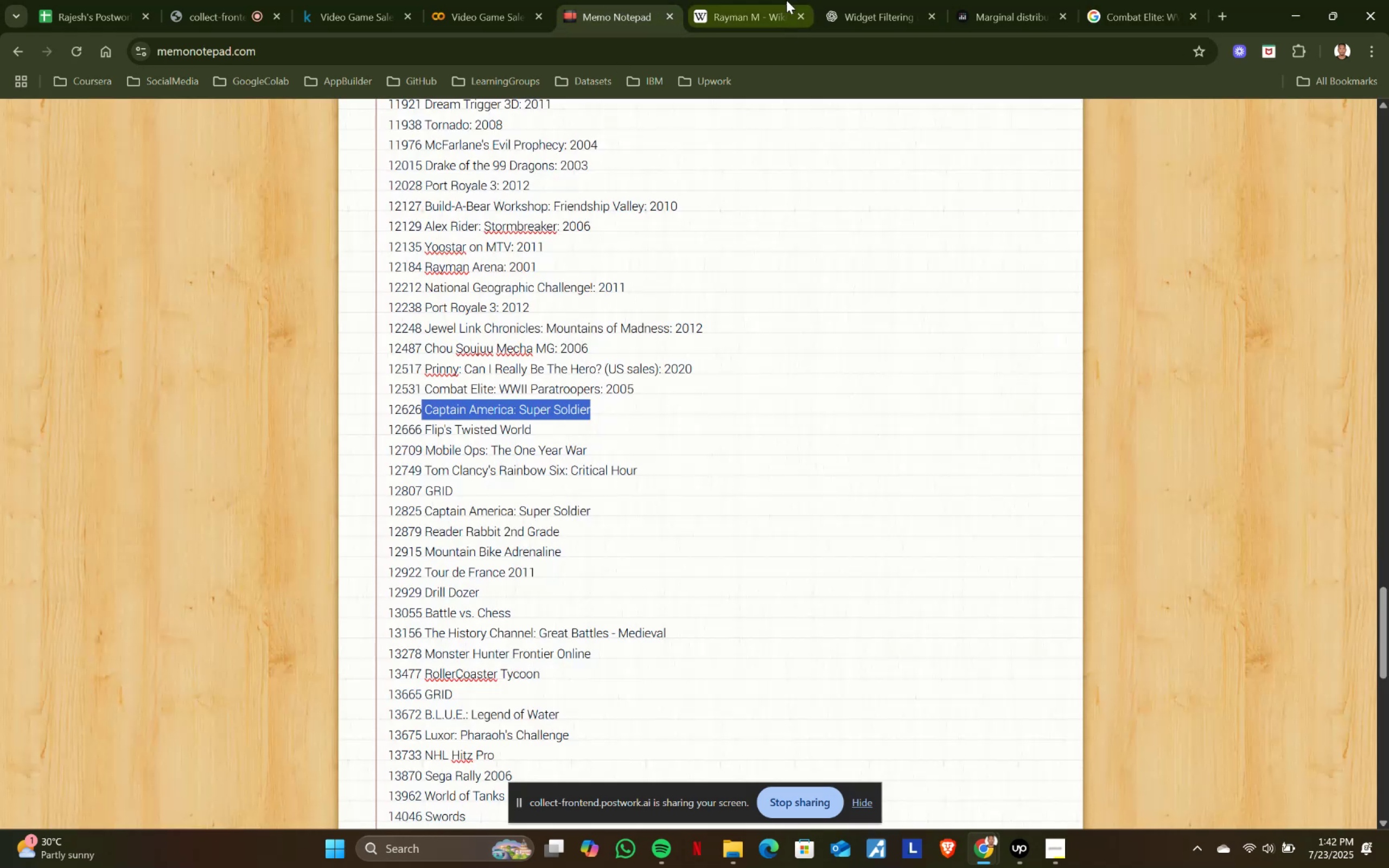 
left_click([786, 0])
 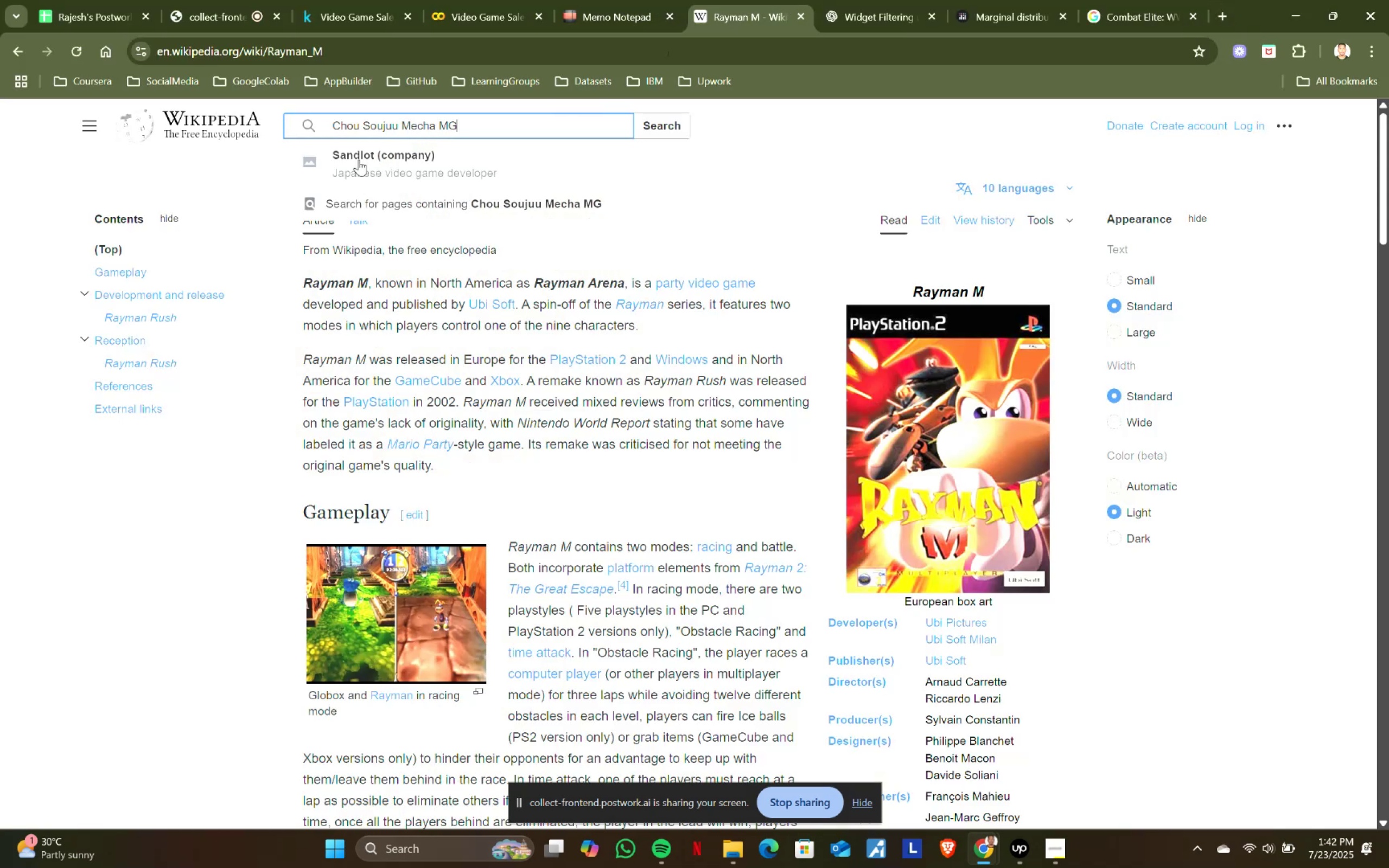 
key(Control+ControlLeft)
 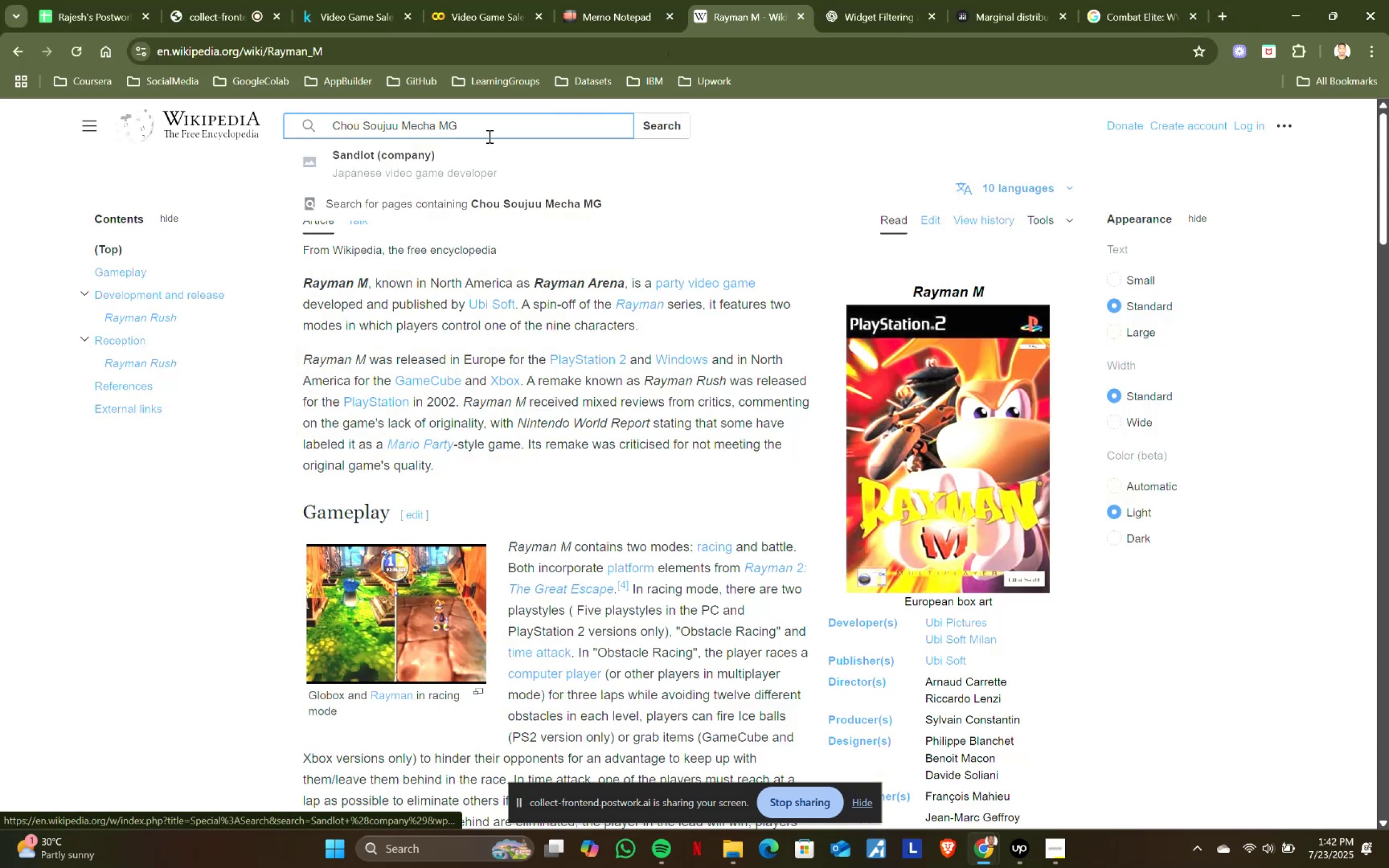 
key(Control+A)
 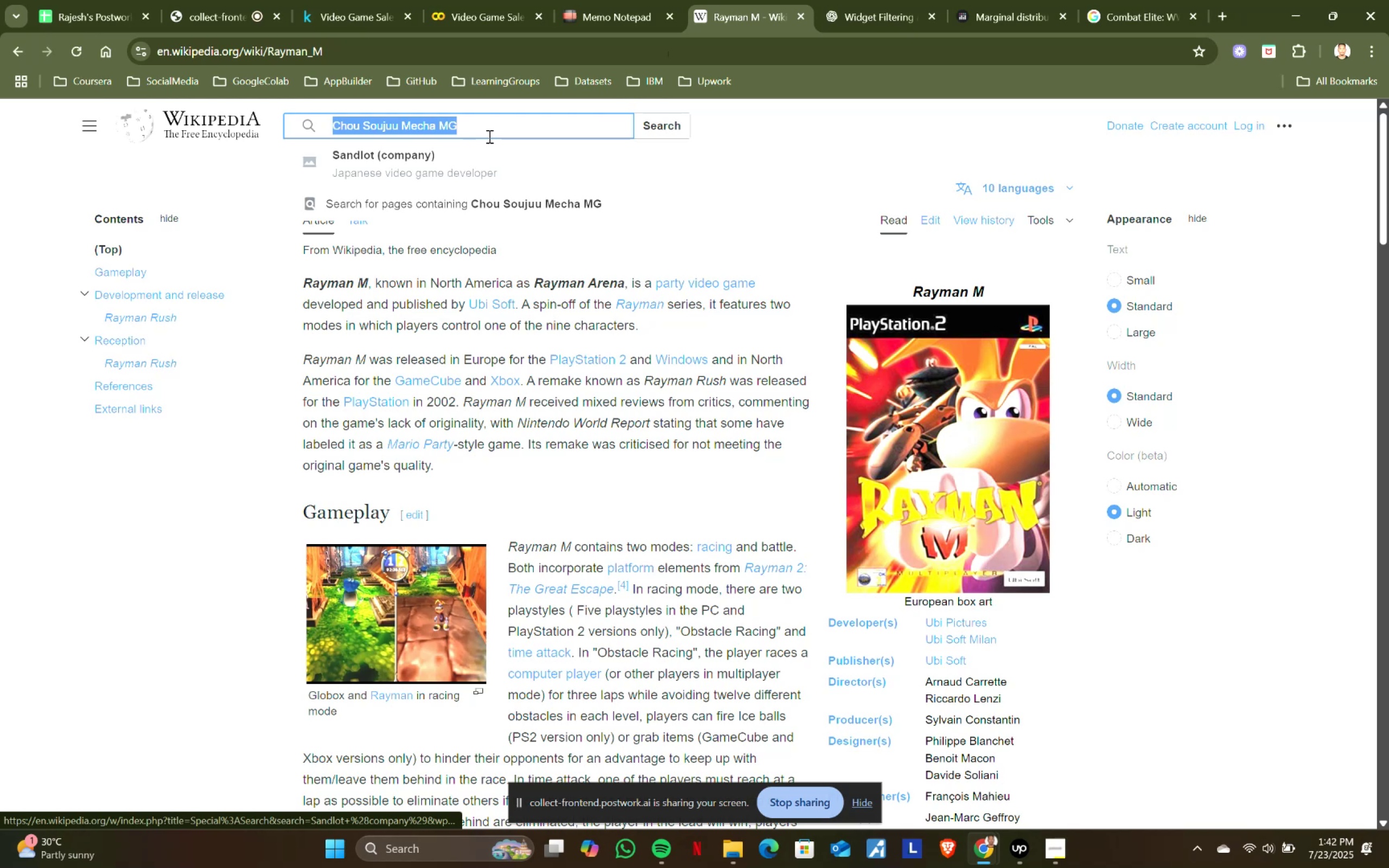 
key(Control+ControlLeft)
 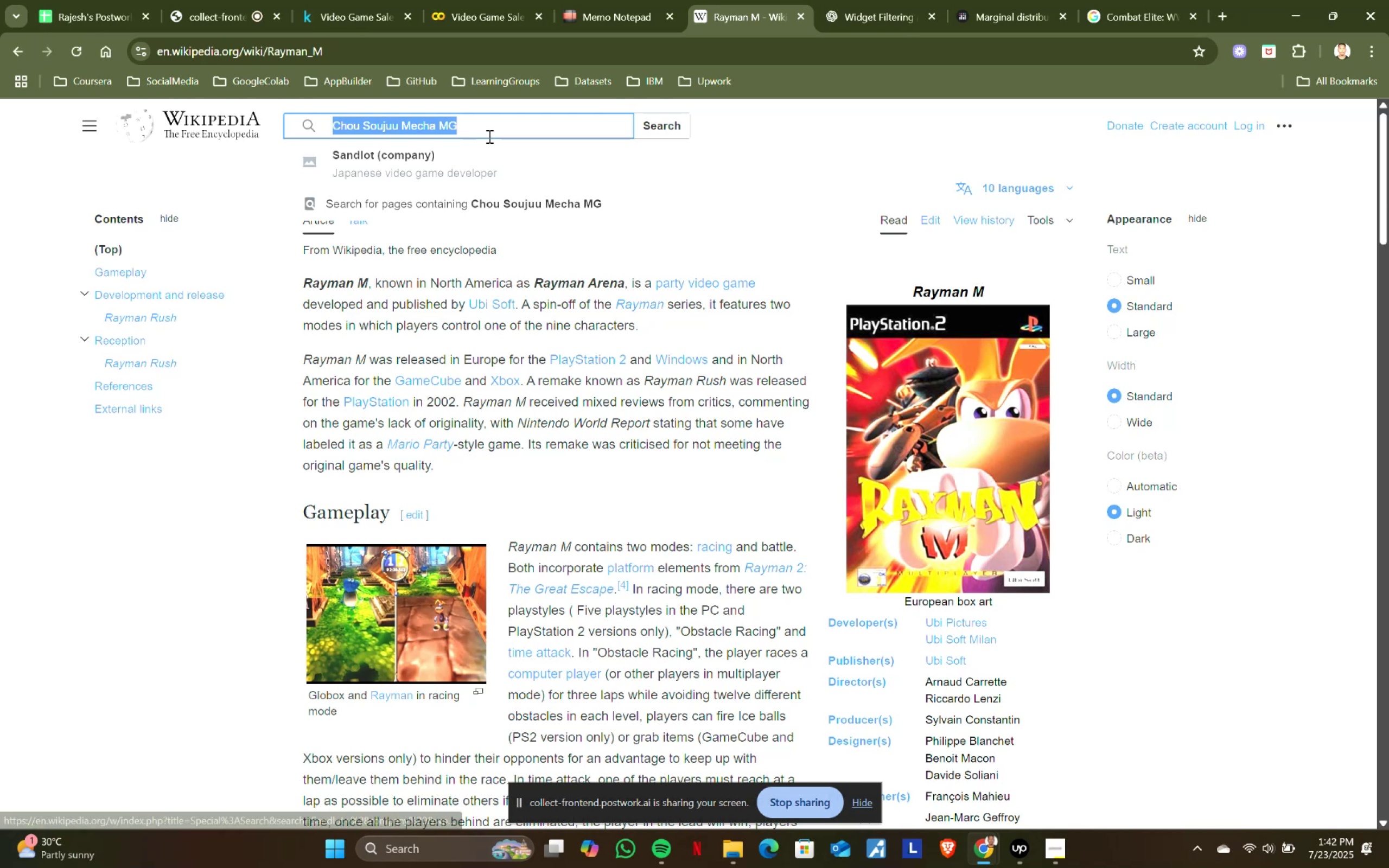 
key(Control+V)
 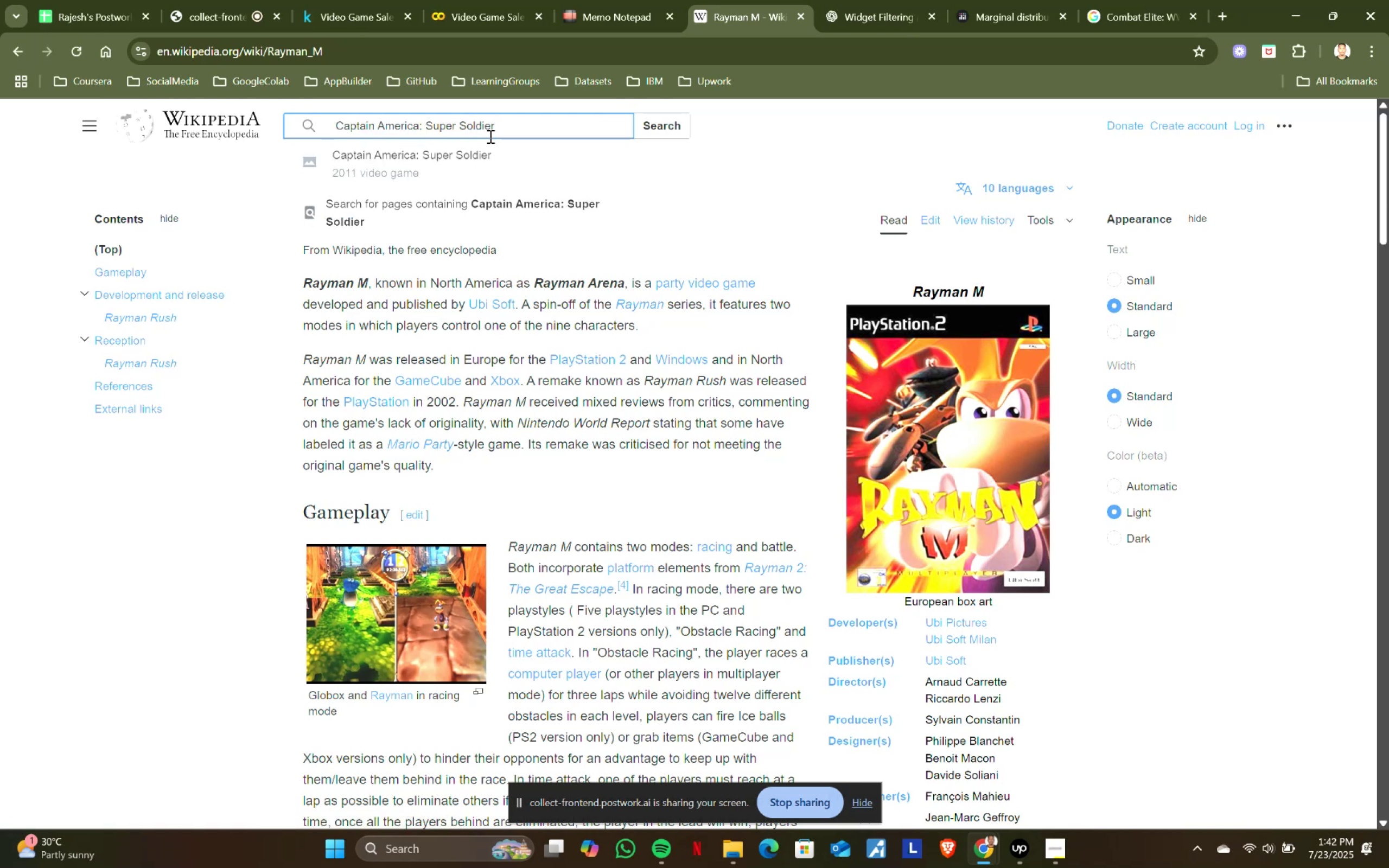 
left_click([450, 165])
 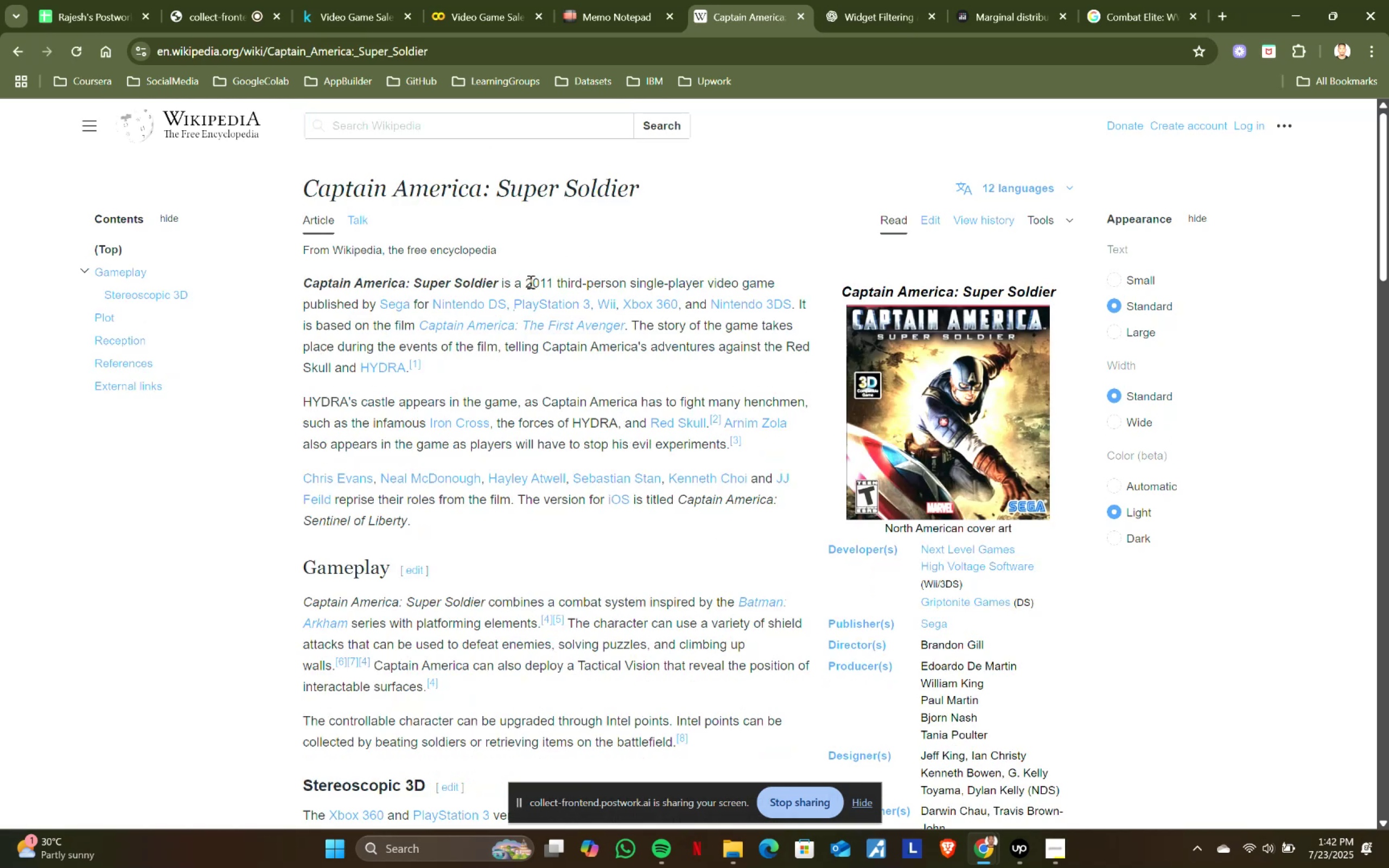 
key(Control+ControlLeft)
 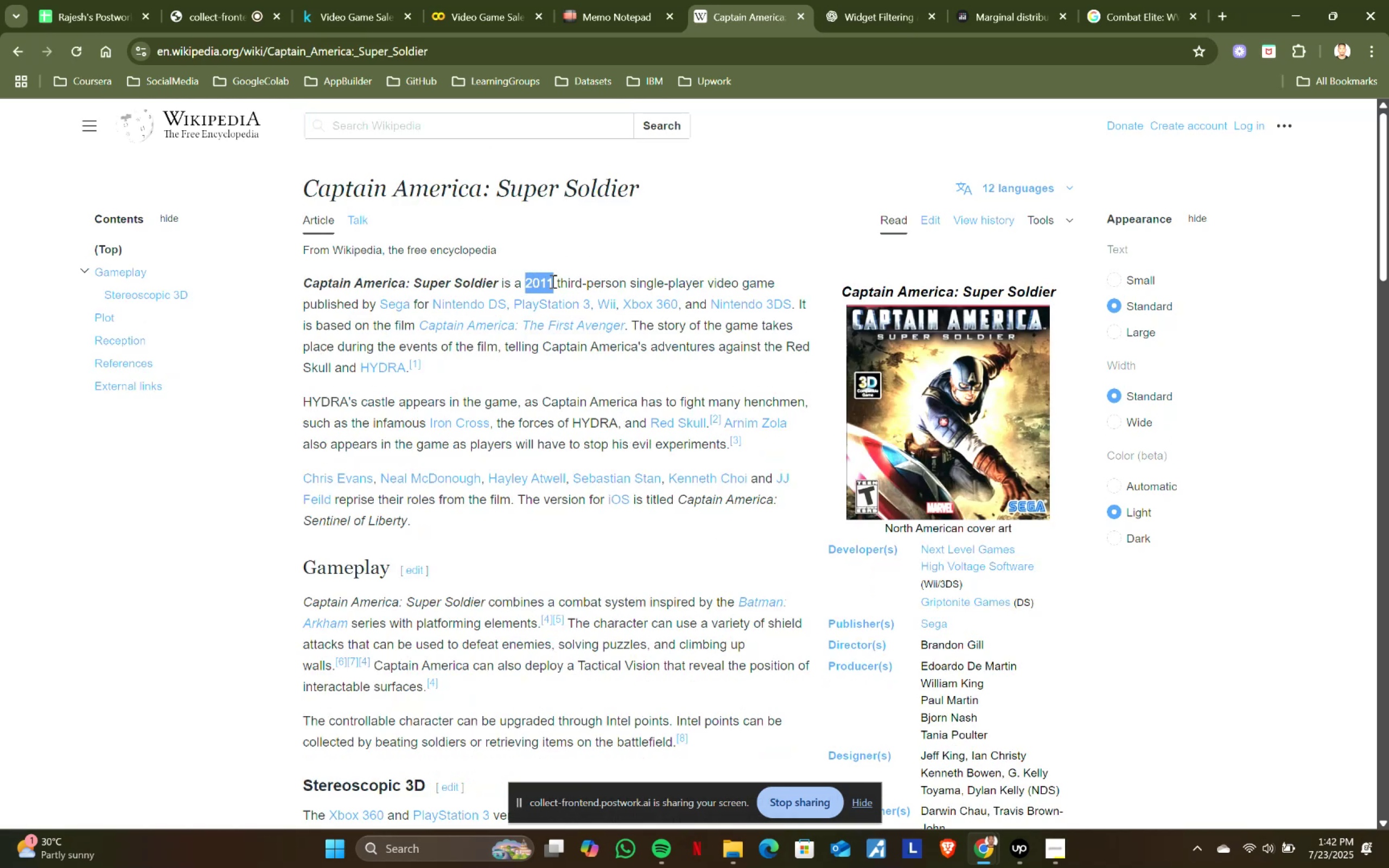 
key(Control+C)
 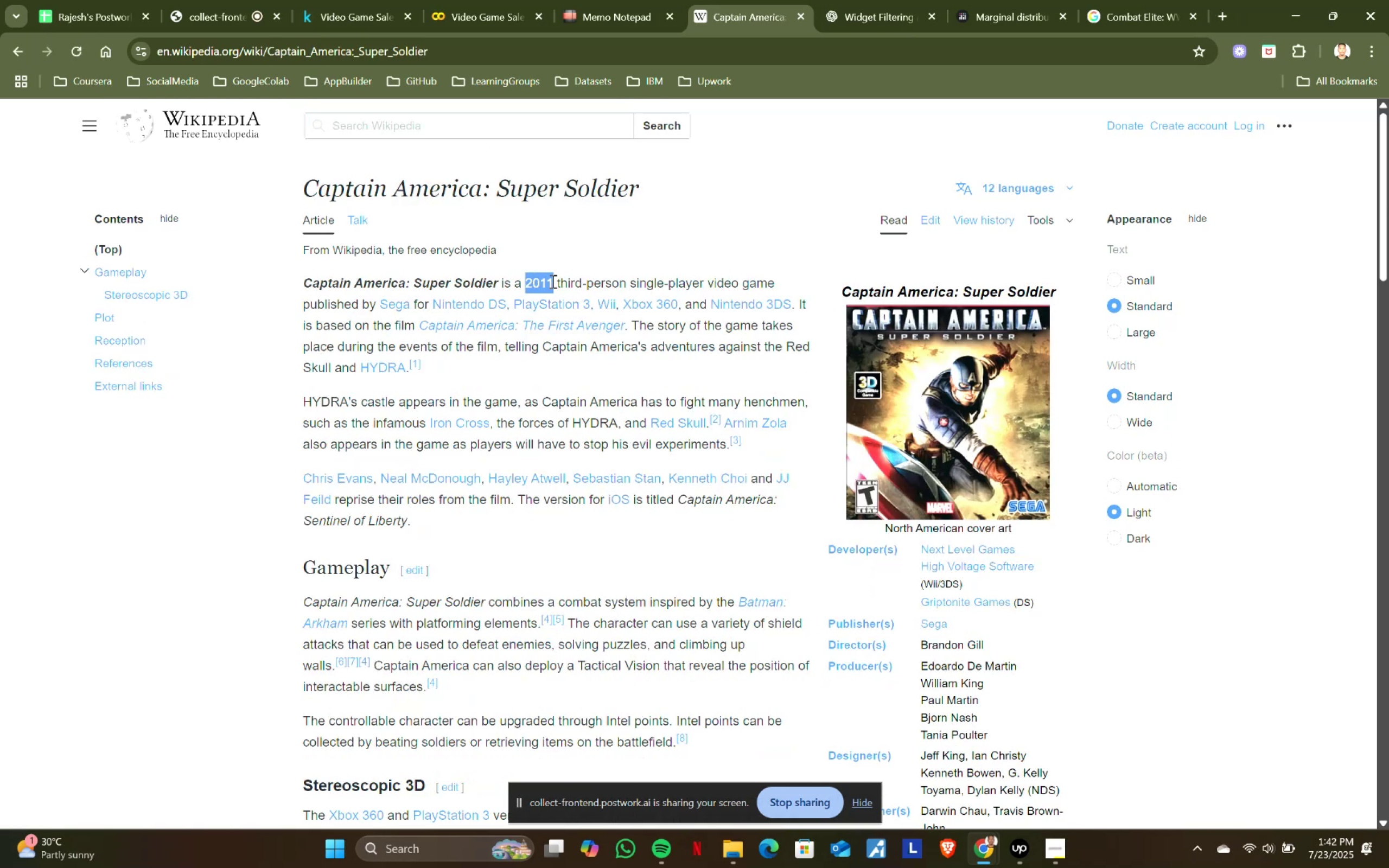 
key(Control+C)
 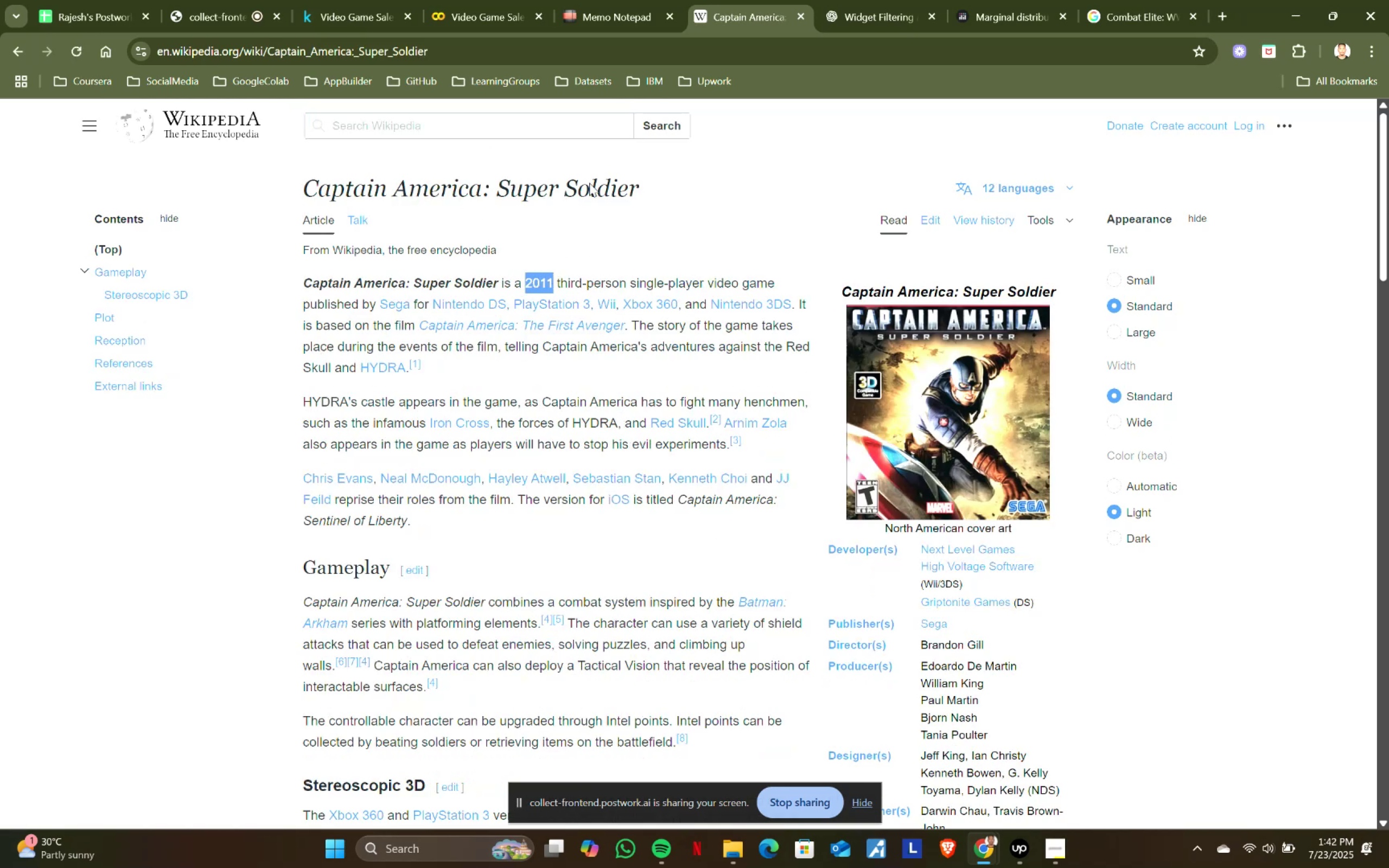 
key(Control+C)
 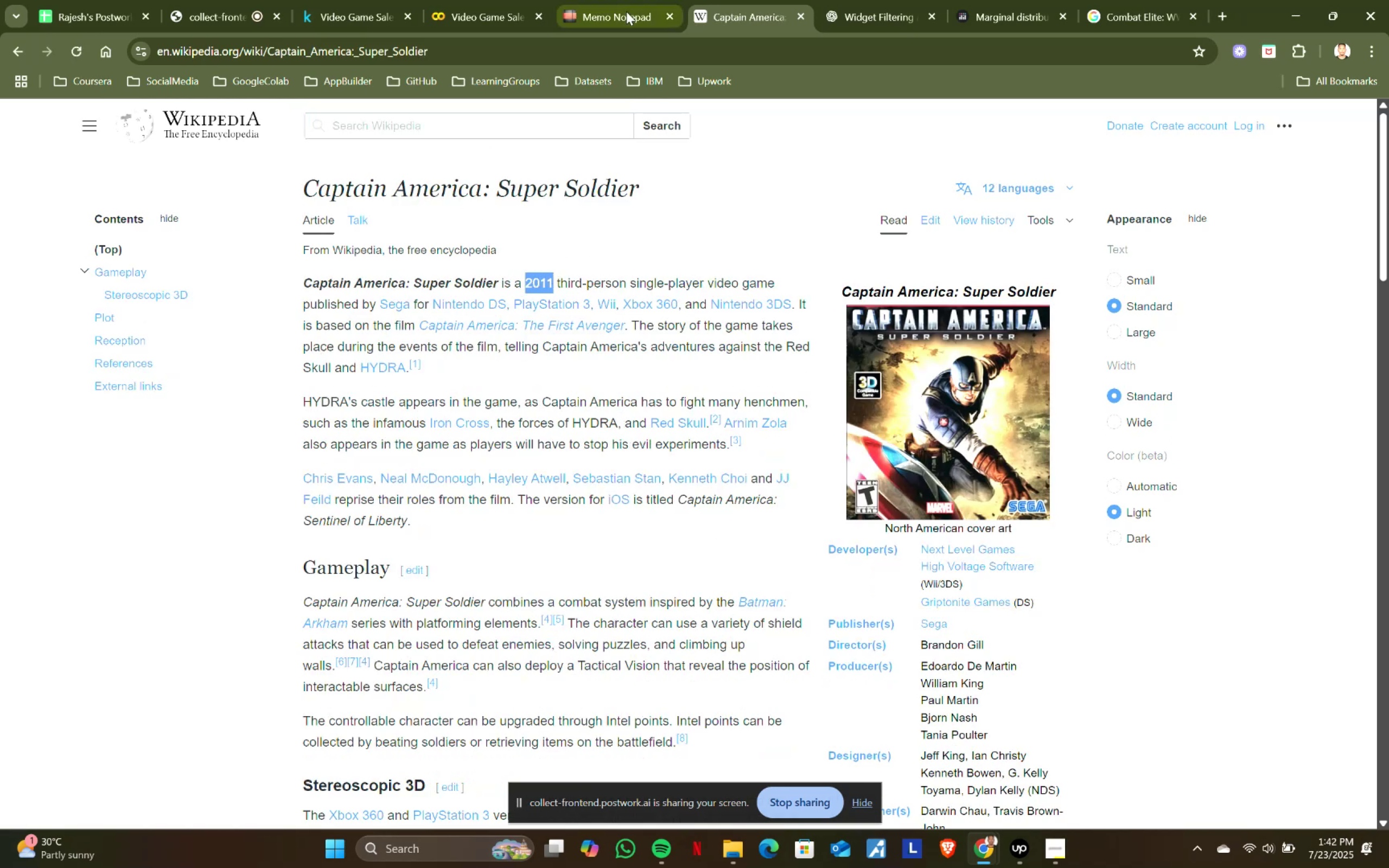 
left_click([627, 9])
 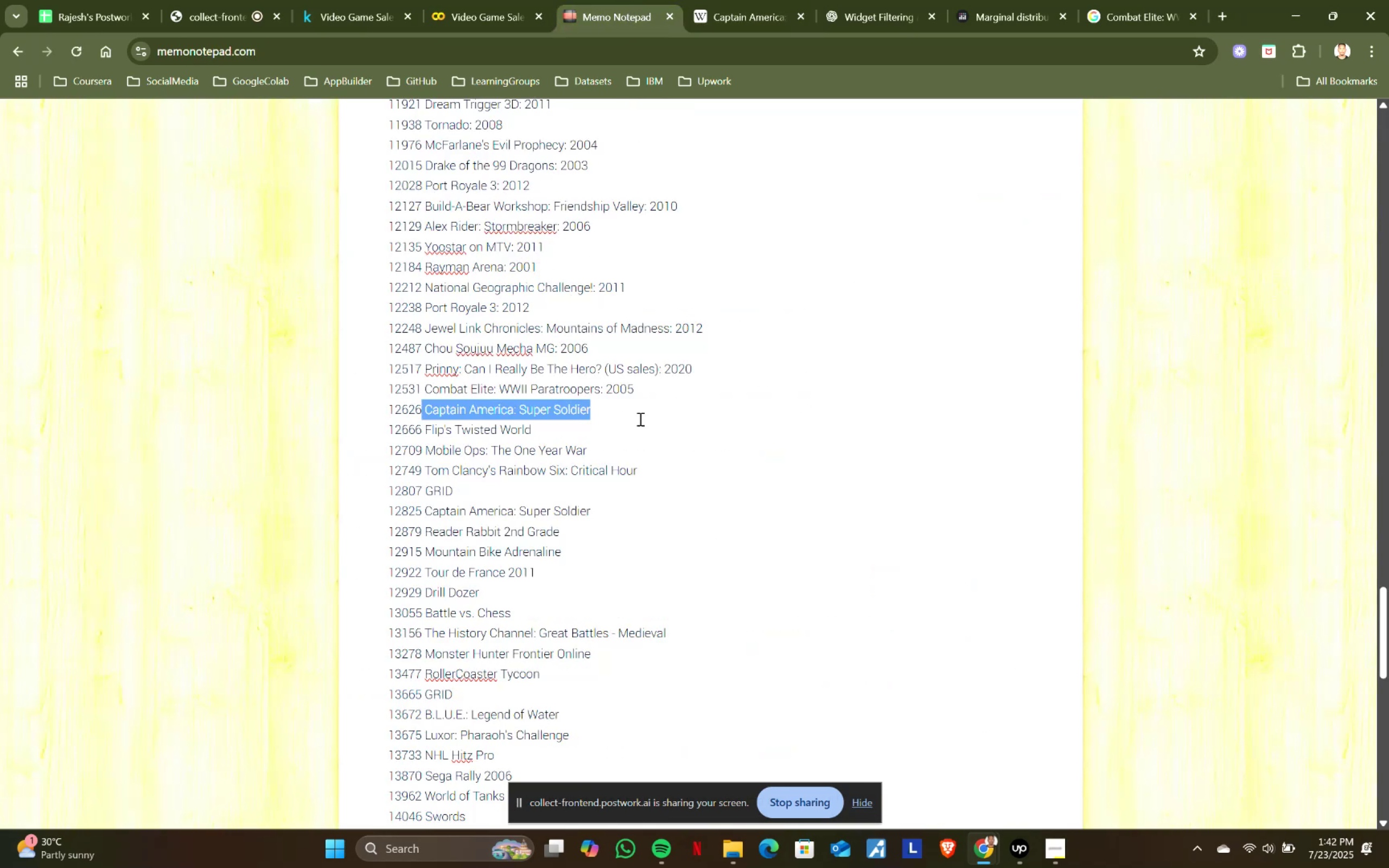 
left_click([646, 411])
 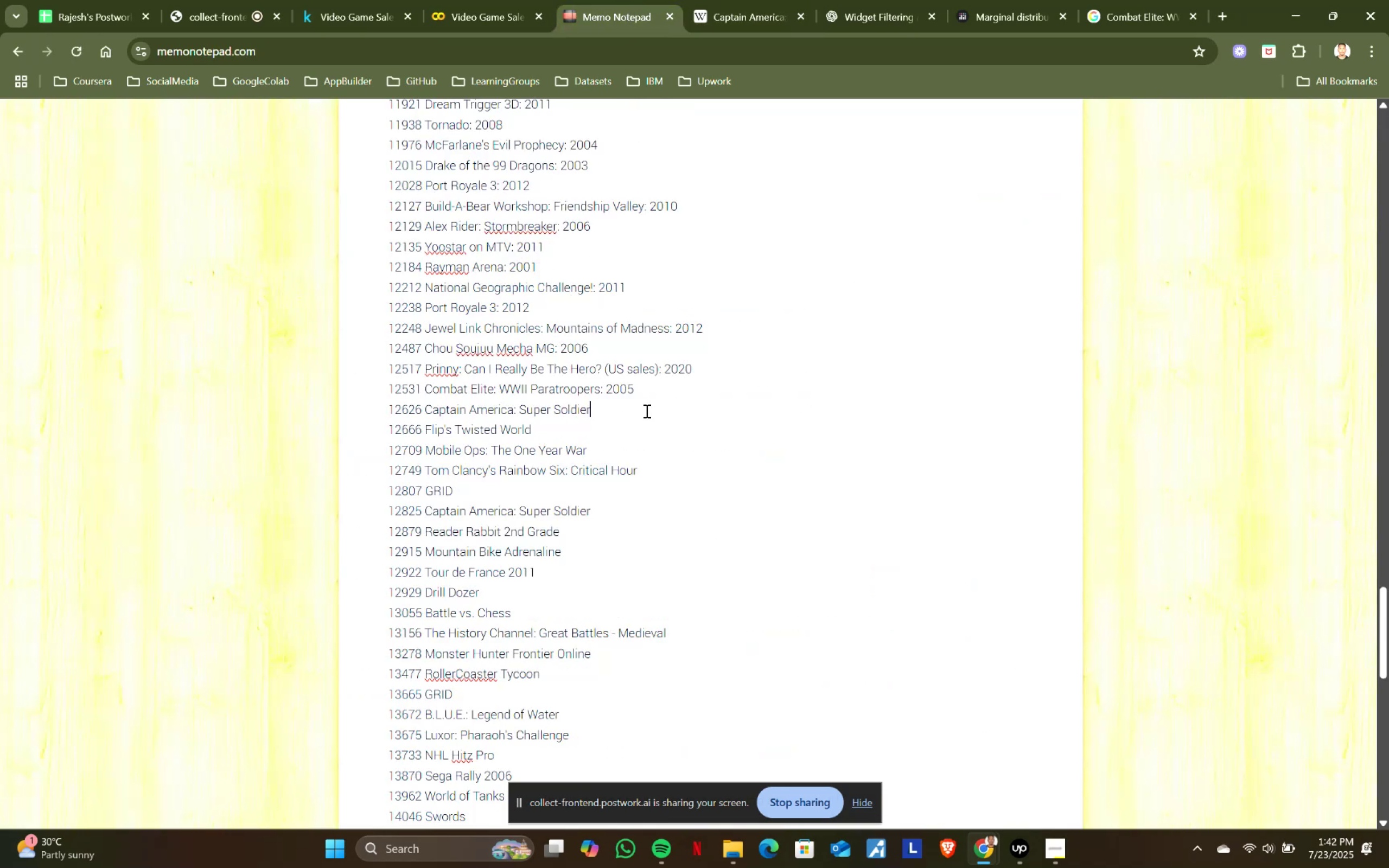 
key(Shift+ShiftRight)
 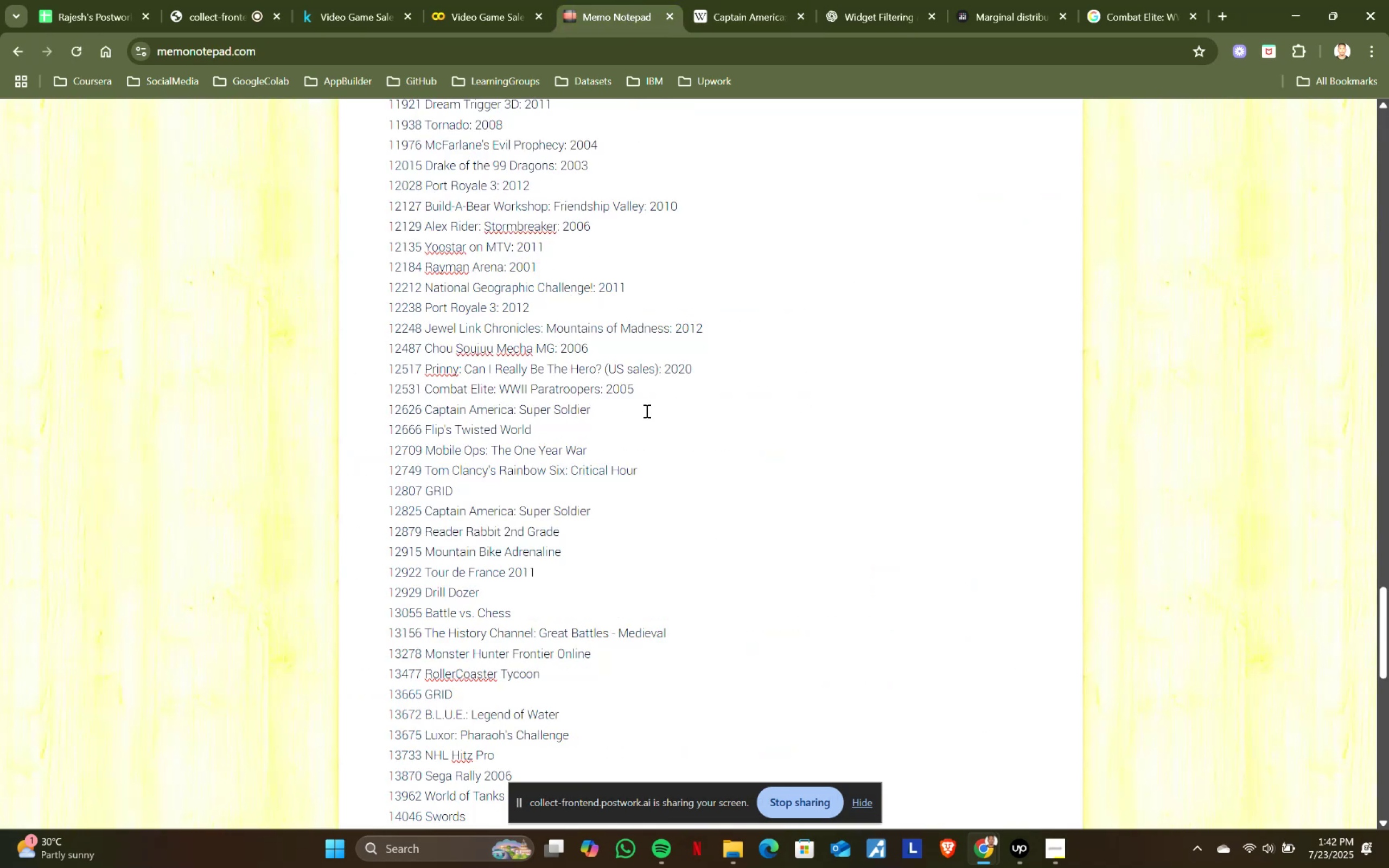 
key(Shift+Semicolon)
 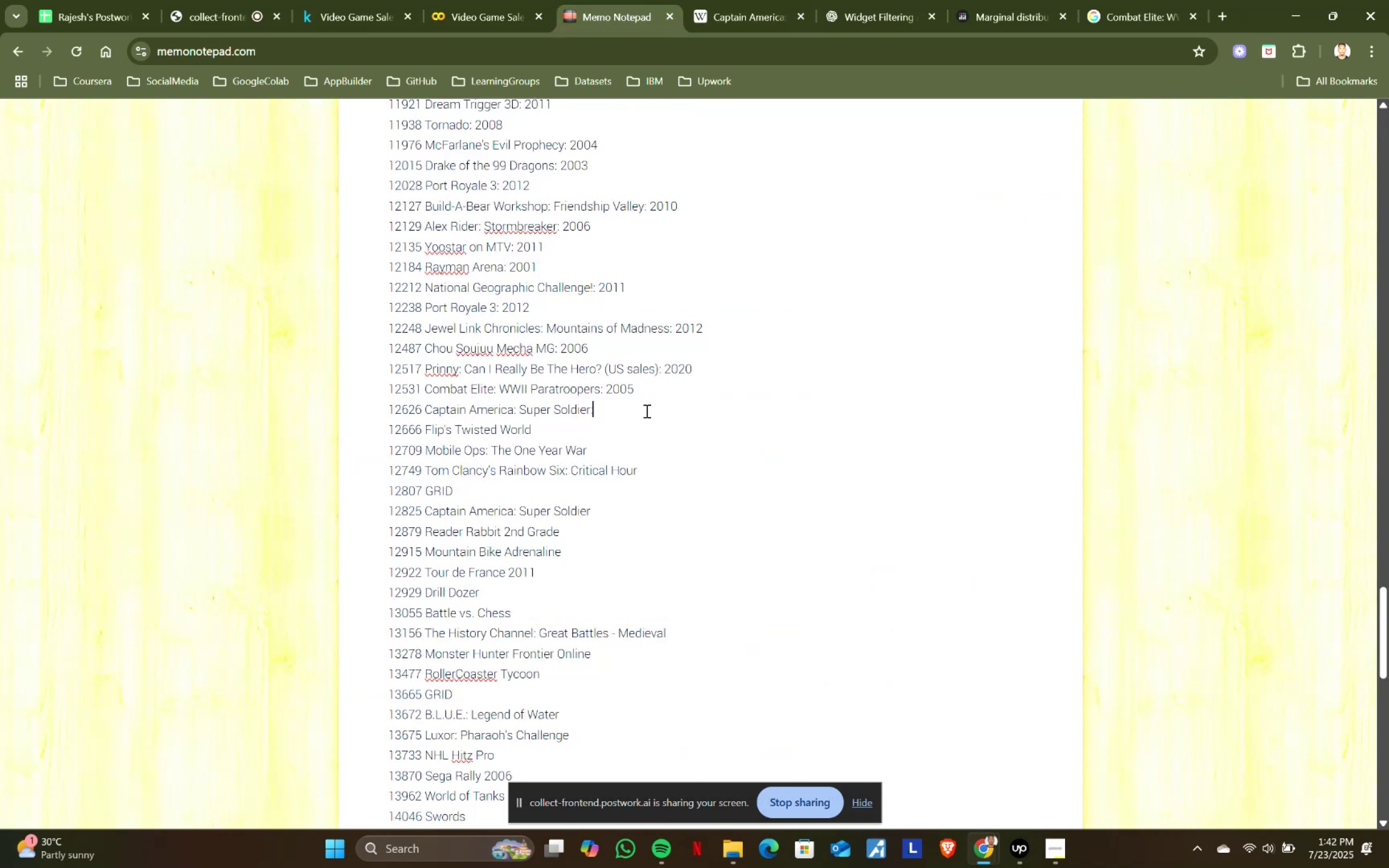 
key(Space)
 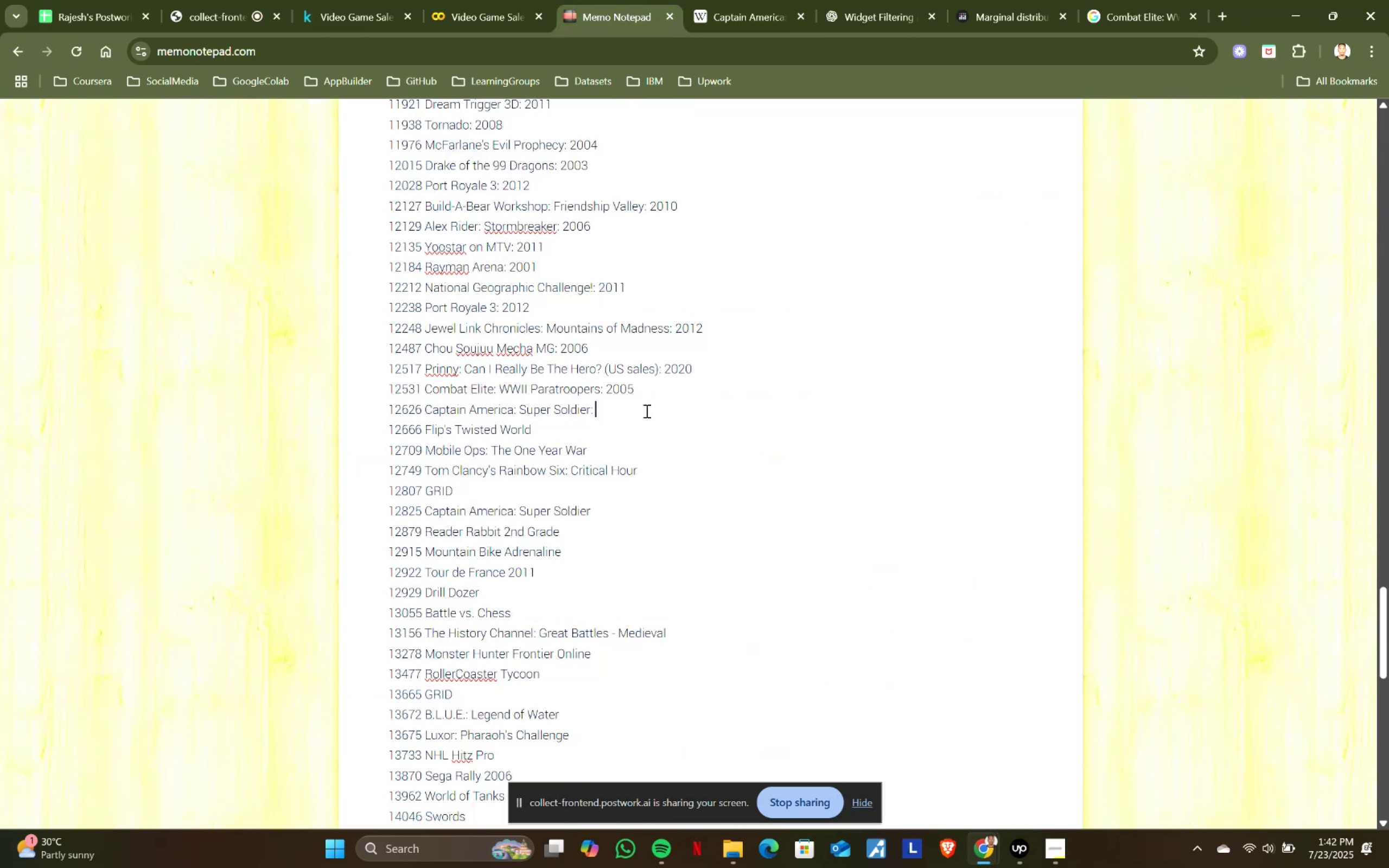 
key(Control+ControlLeft)
 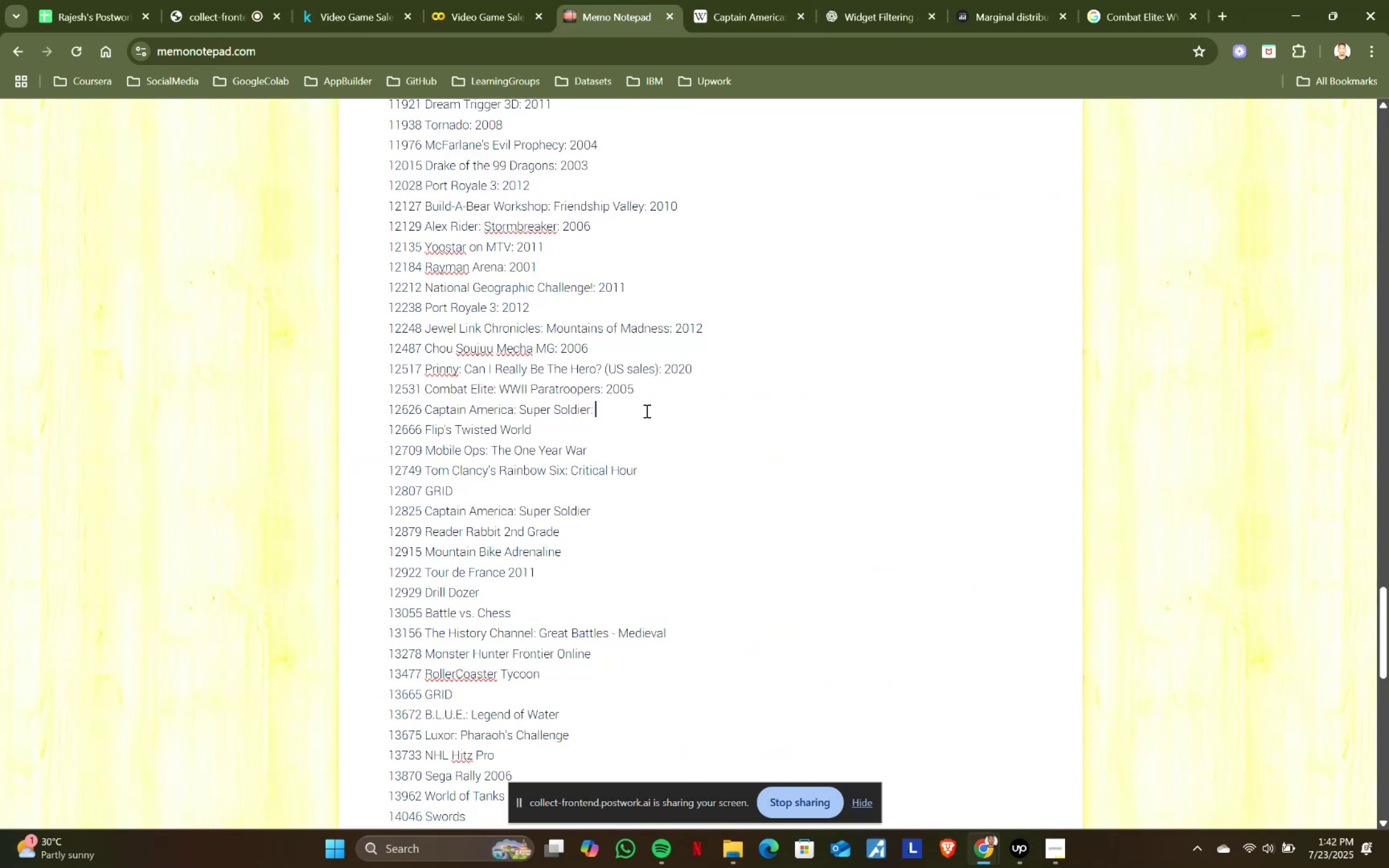 
key(Control+V)
 